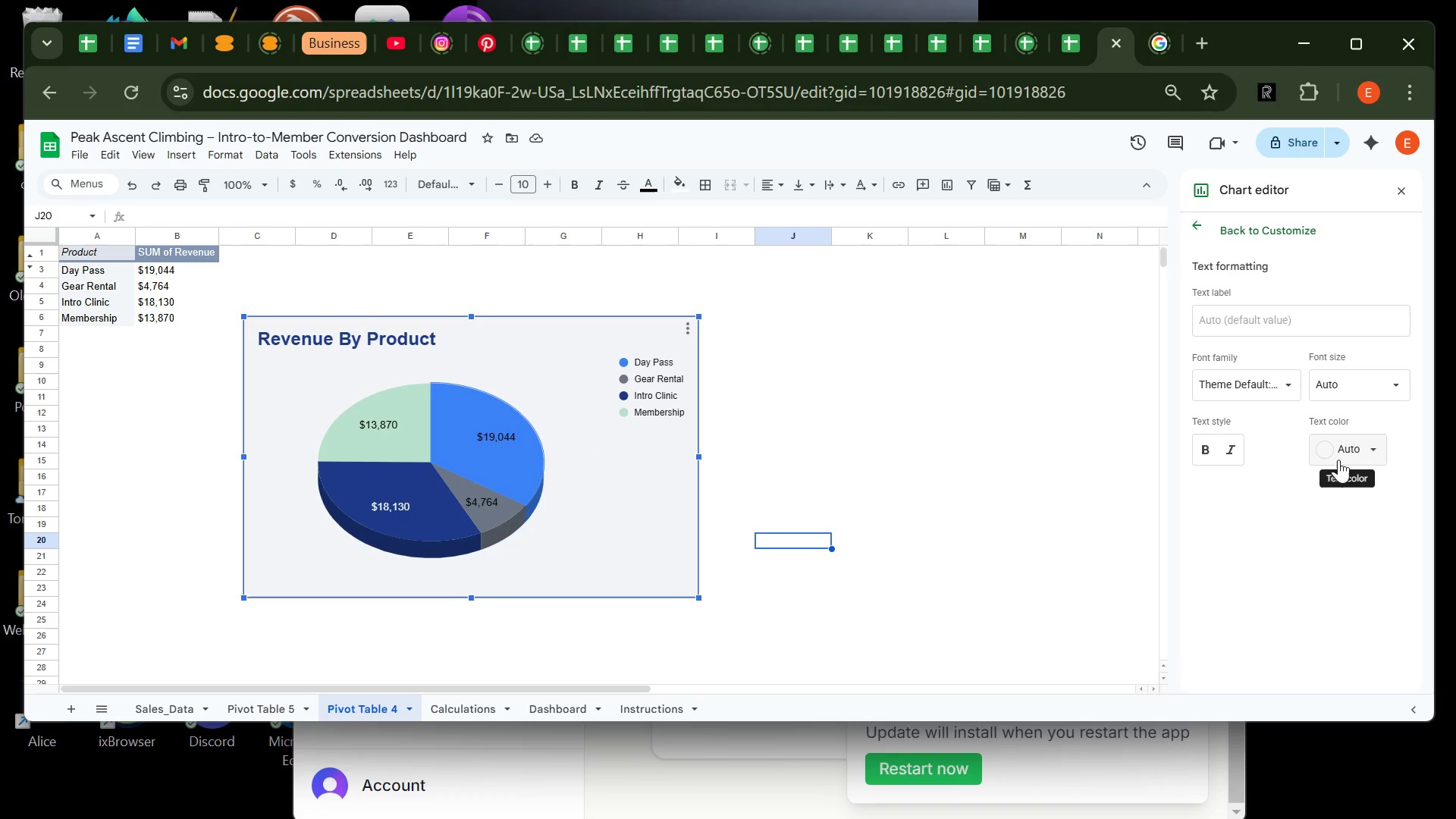 
left_click([1338, 456])
 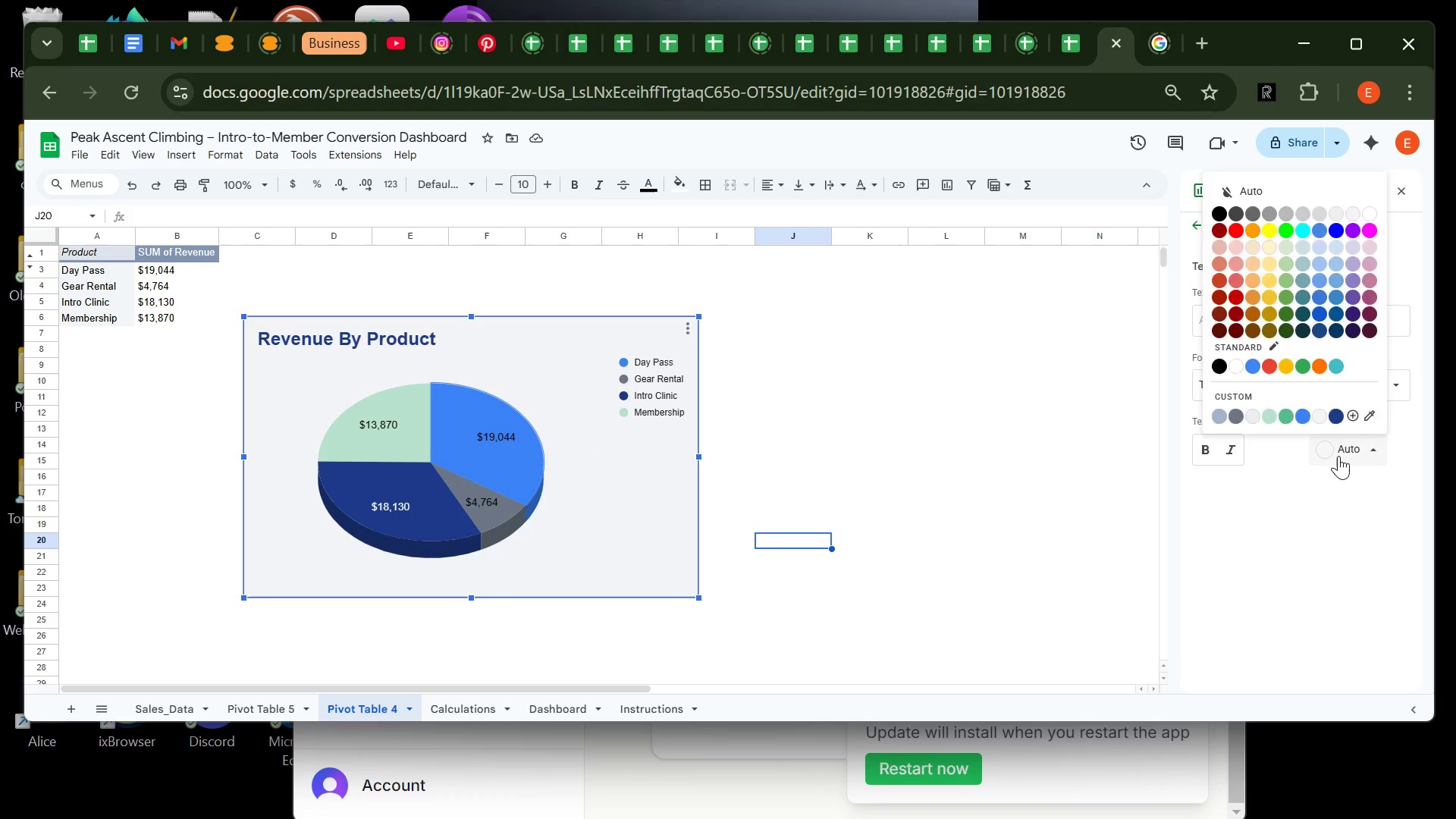 
left_click([1338, 456])
 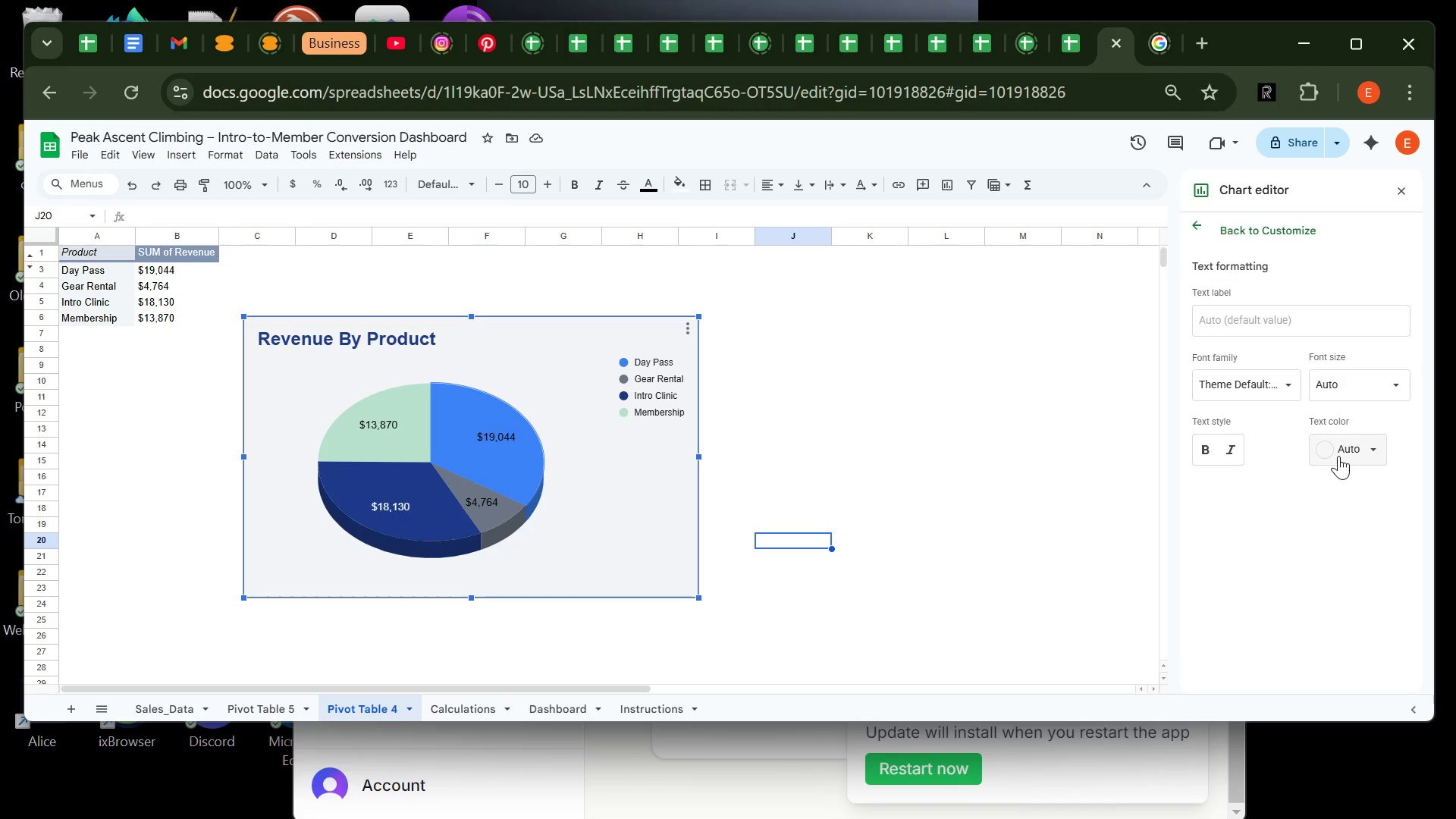 
left_click([1338, 456])
 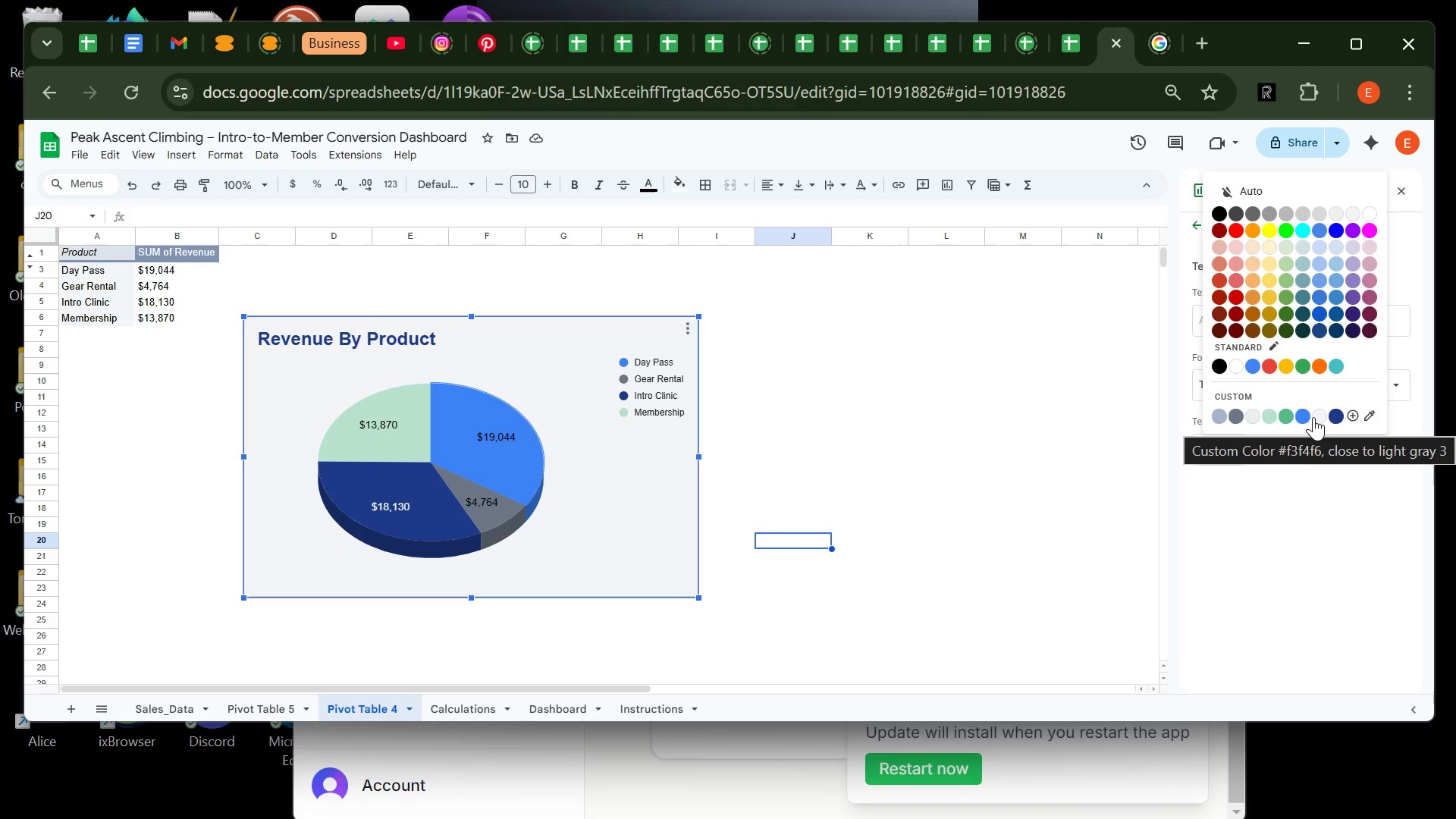 
left_click([1318, 416])
 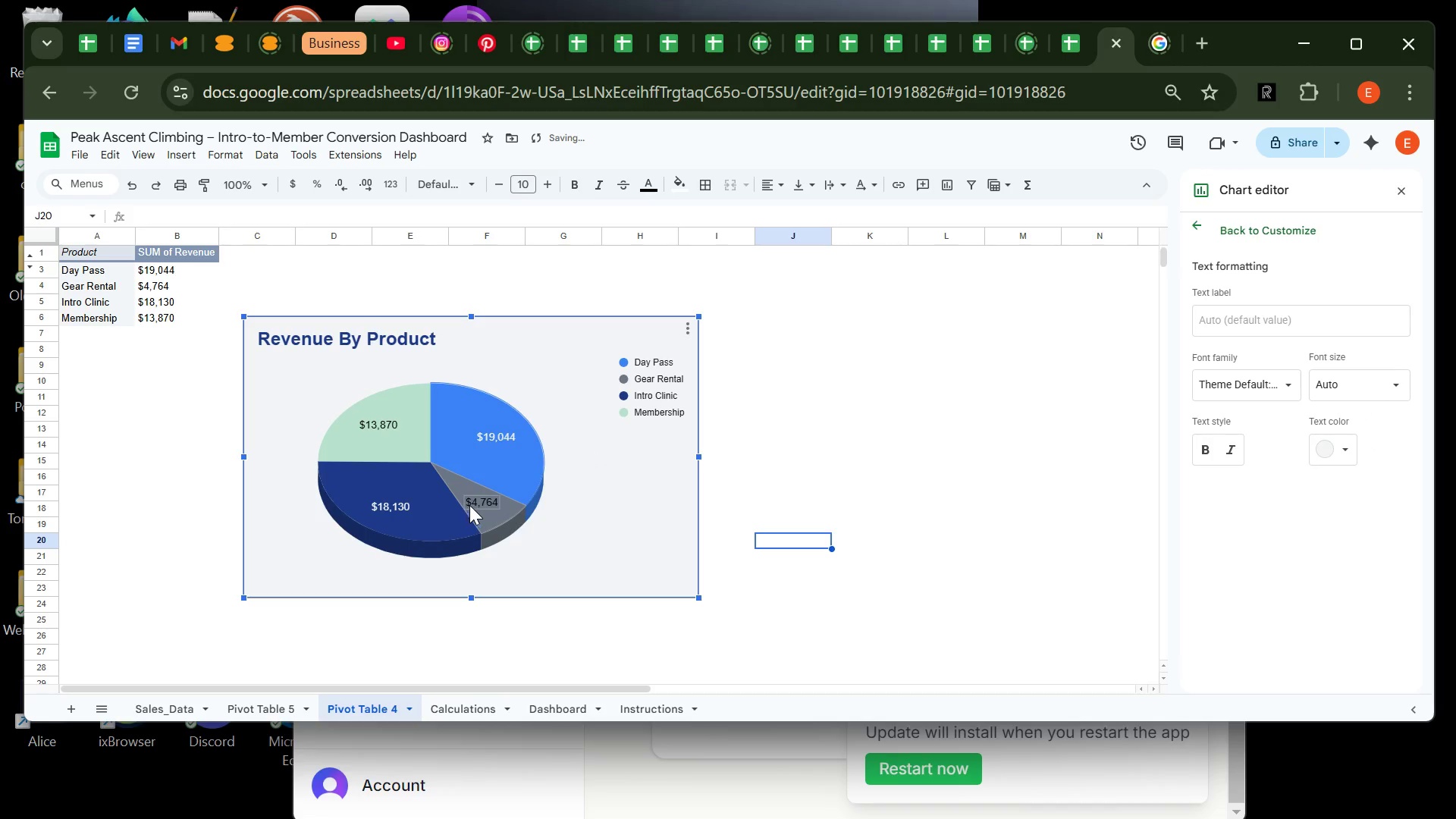 
left_click([475, 503])
 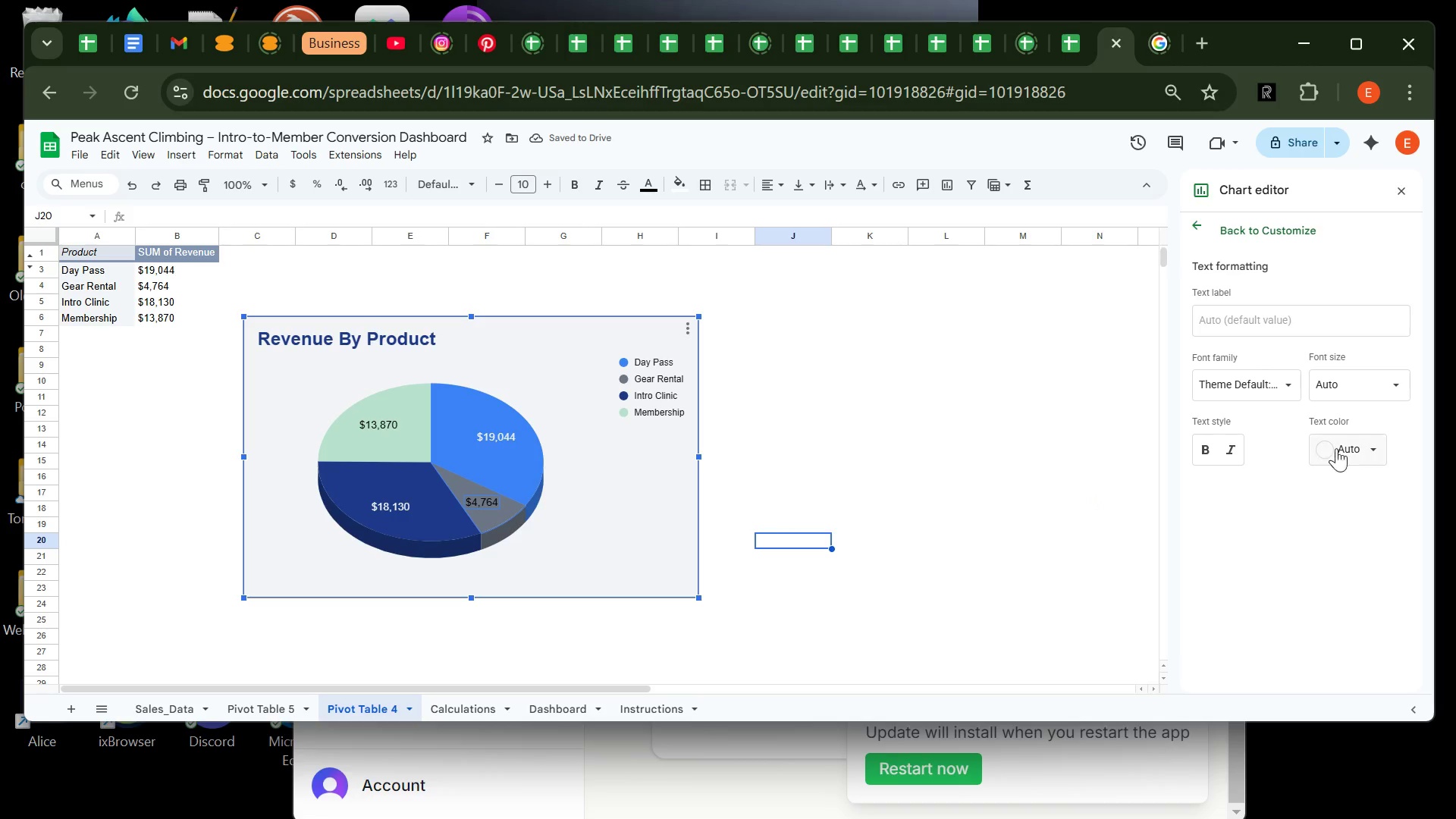 
left_click([1373, 453])
 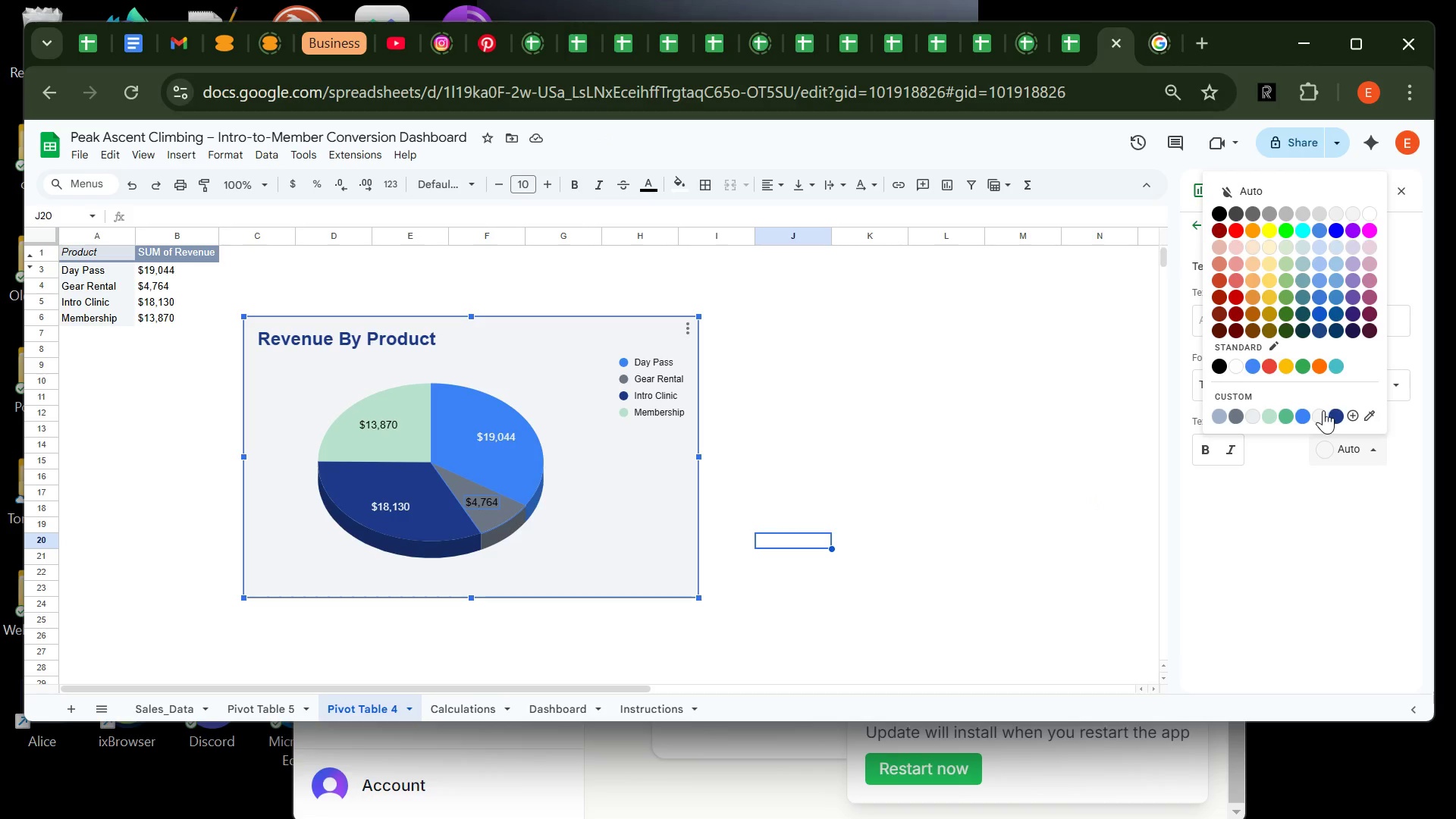 
left_click([1322, 410])
 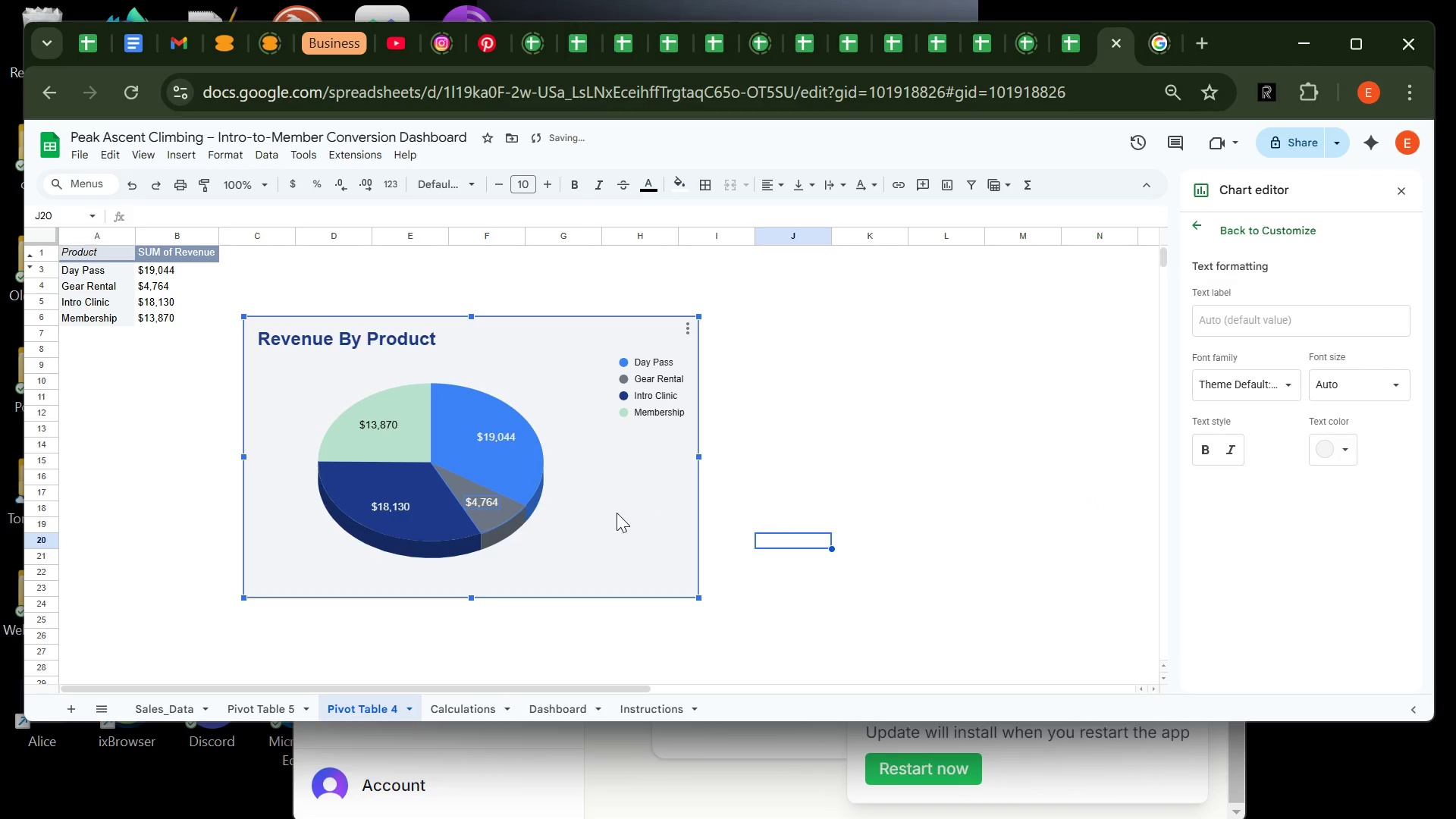 
left_click([616, 513])
 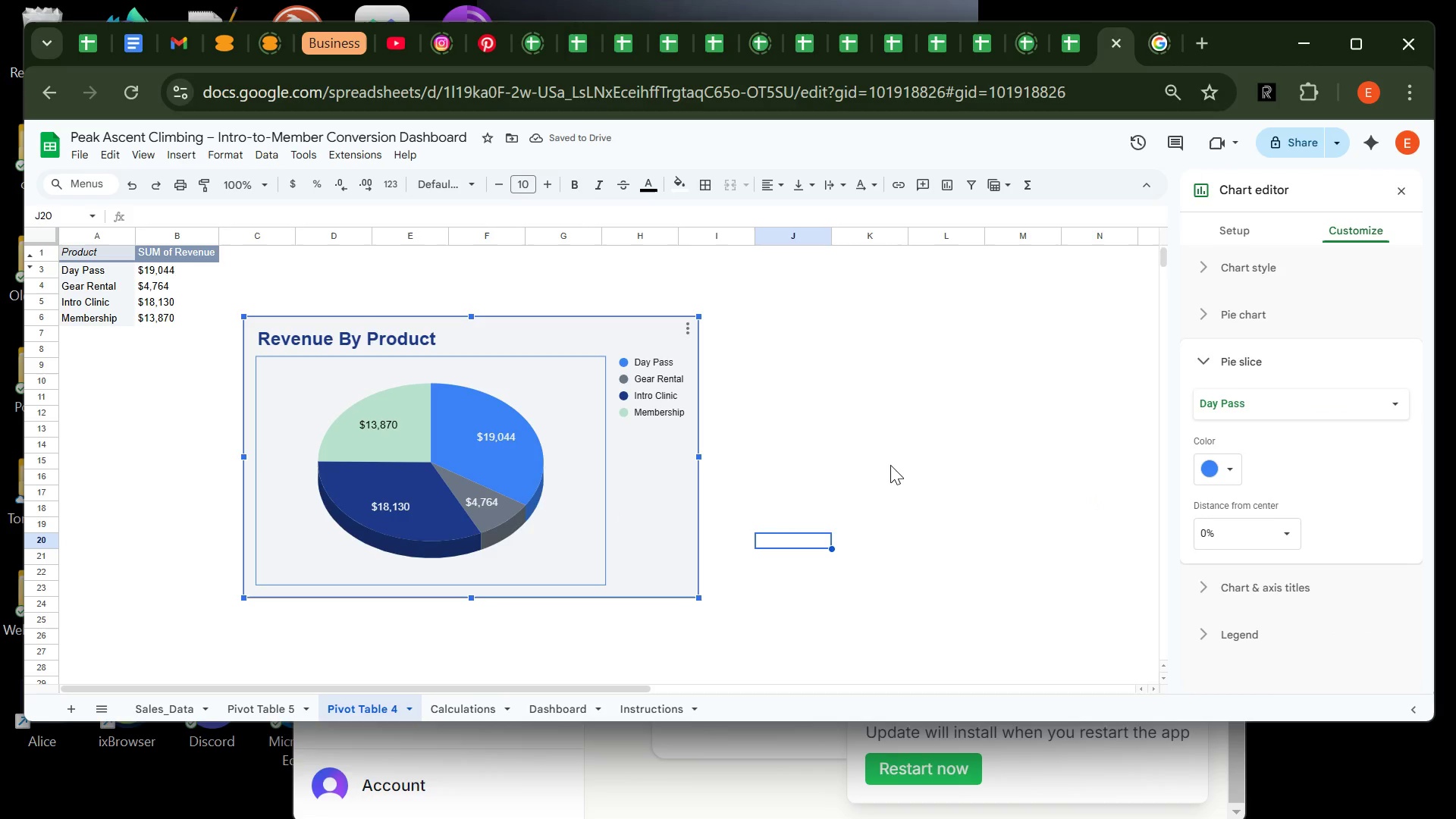 
left_click([890, 465])
 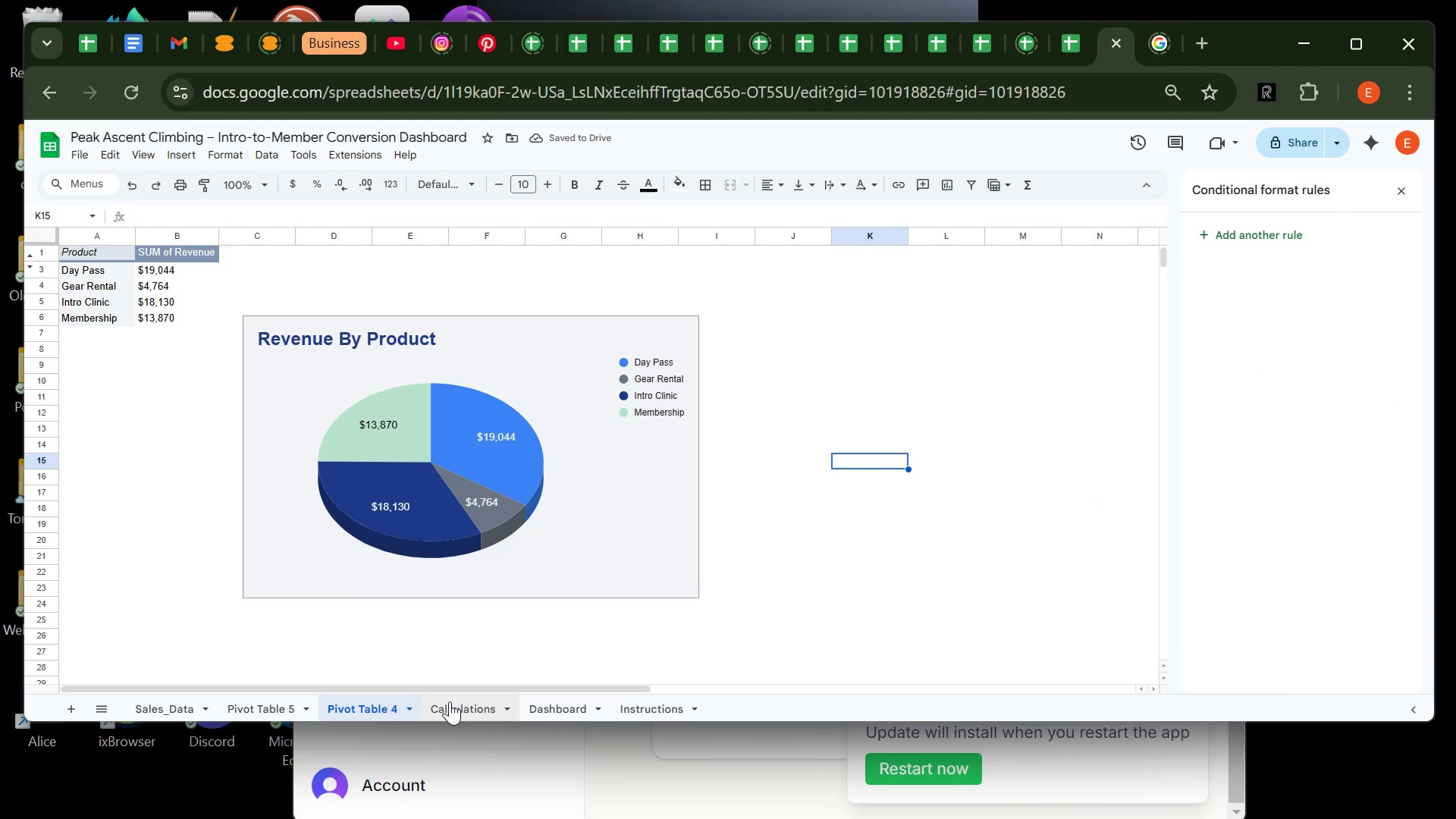 
left_click([450, 701])
 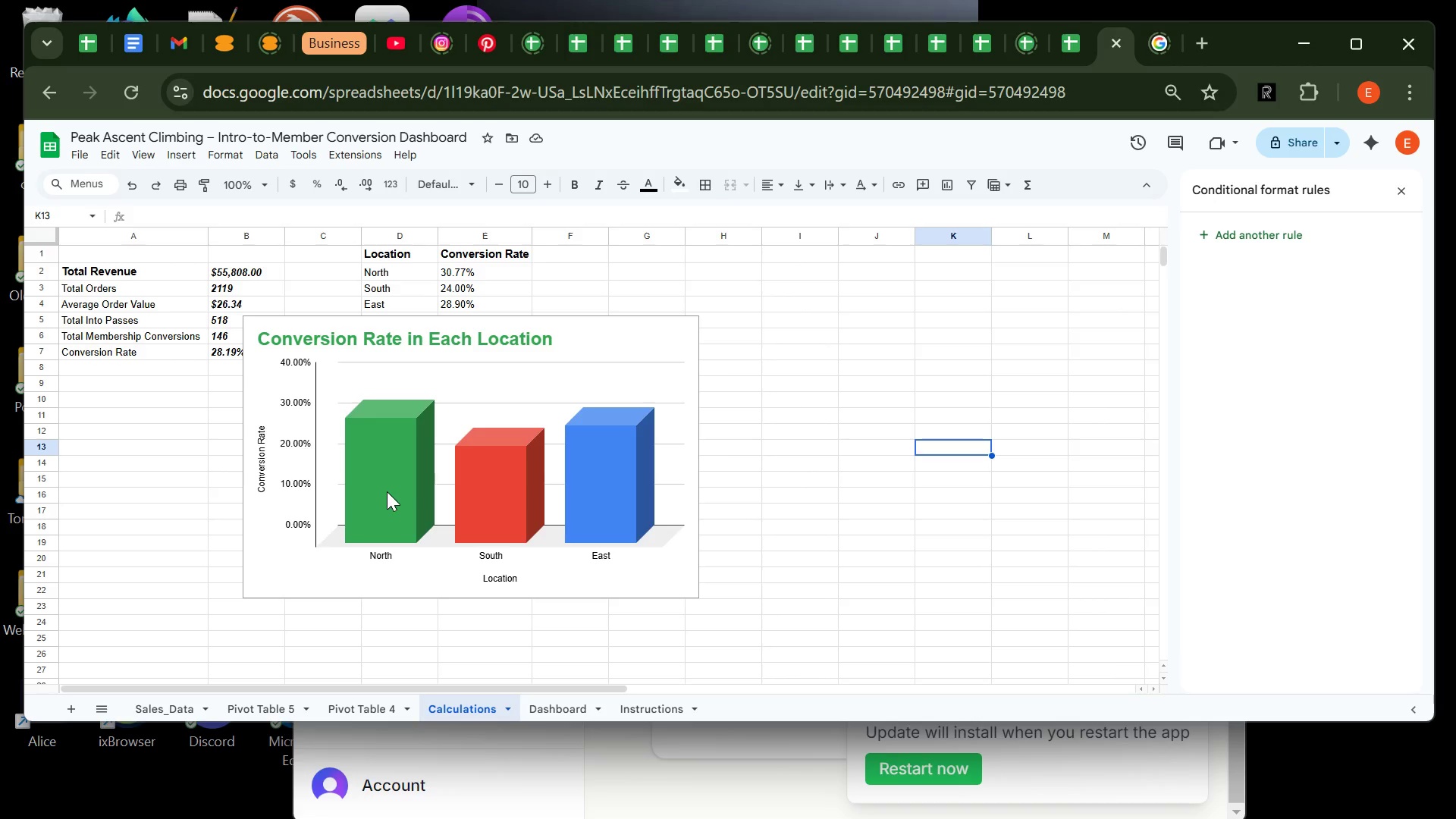 
left_click([384, 489])
 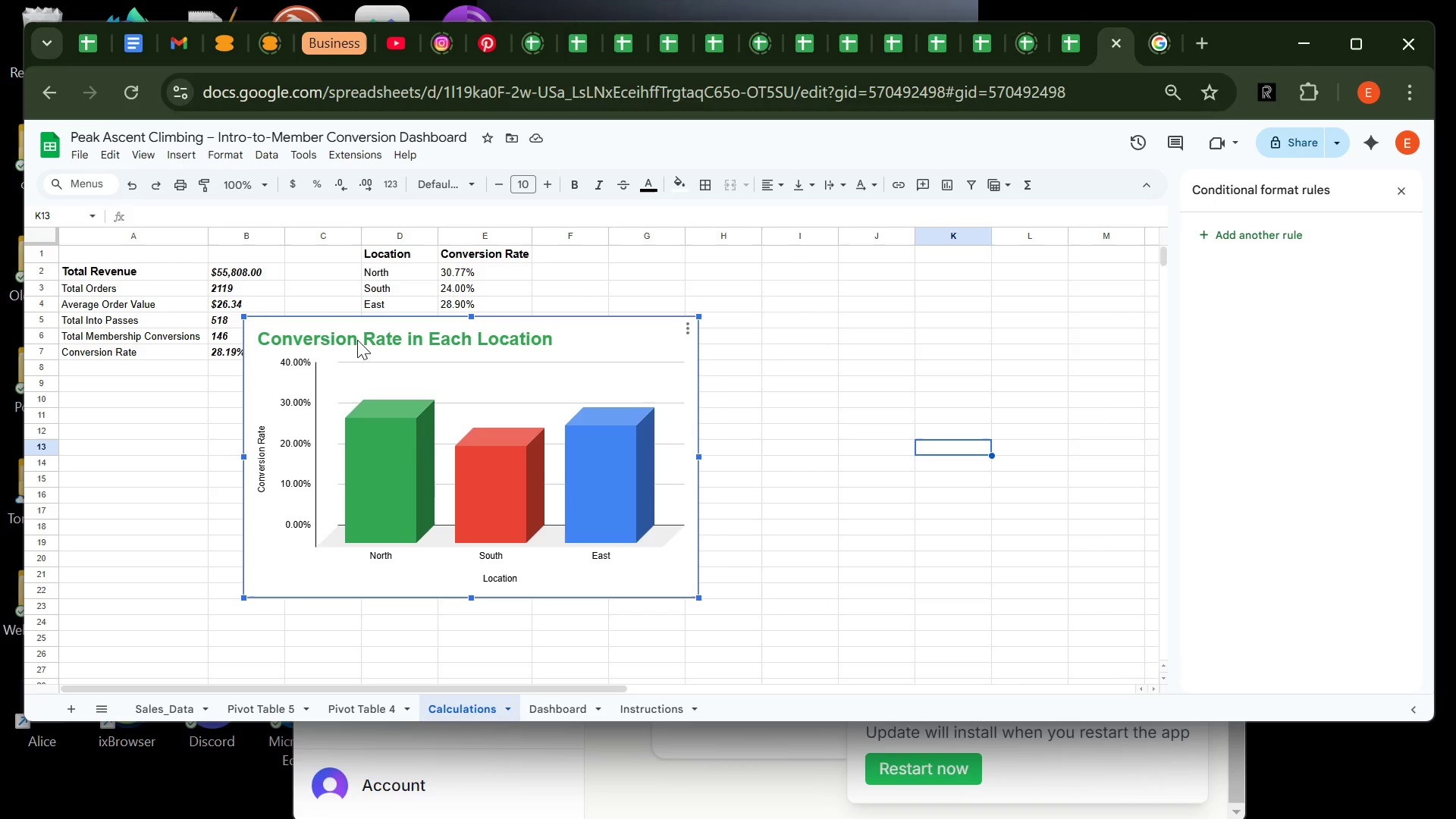 
left_click([357, 340])
 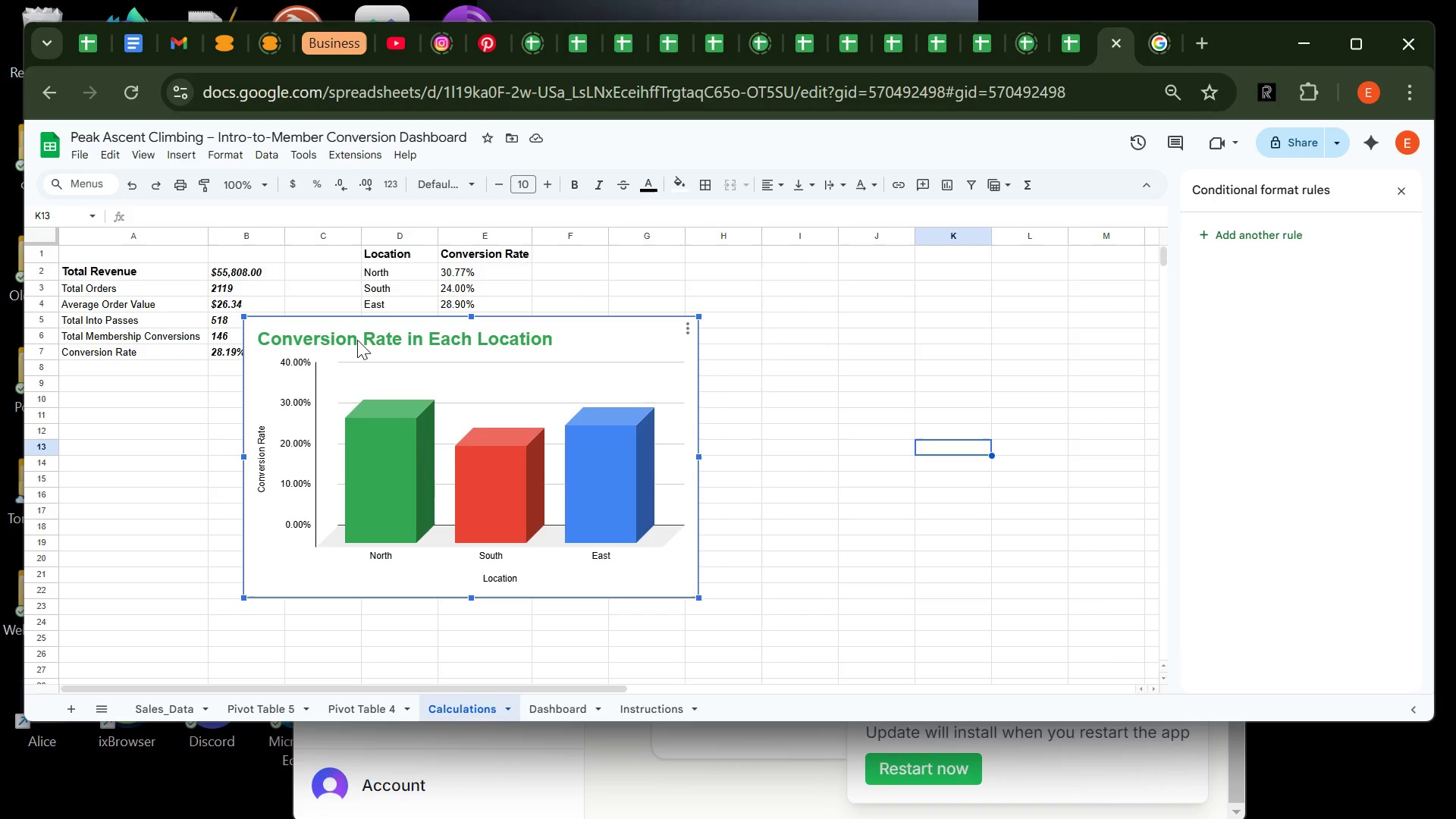 
double_click([357, 340])
 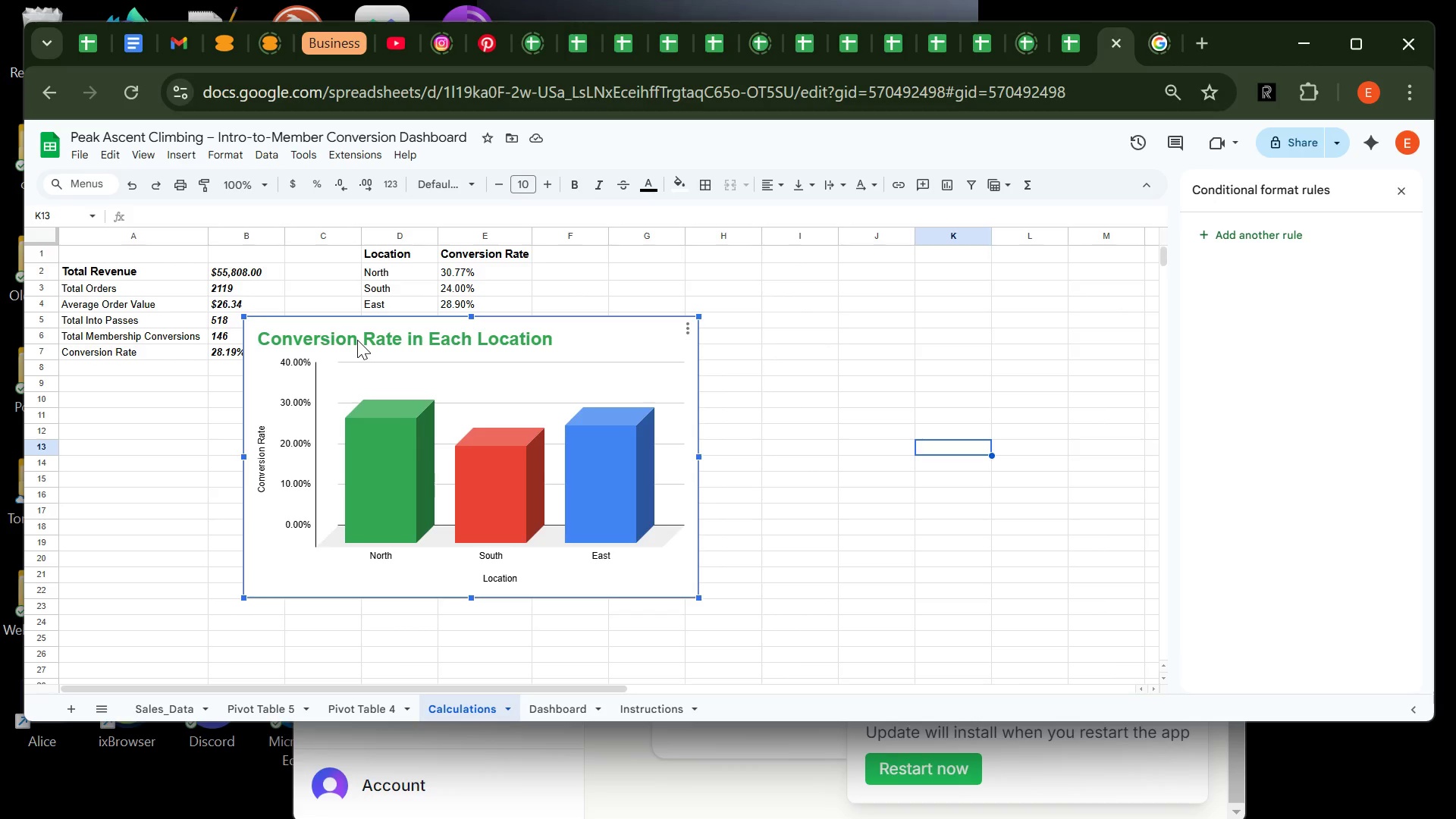 
triple_click([357, 340])
 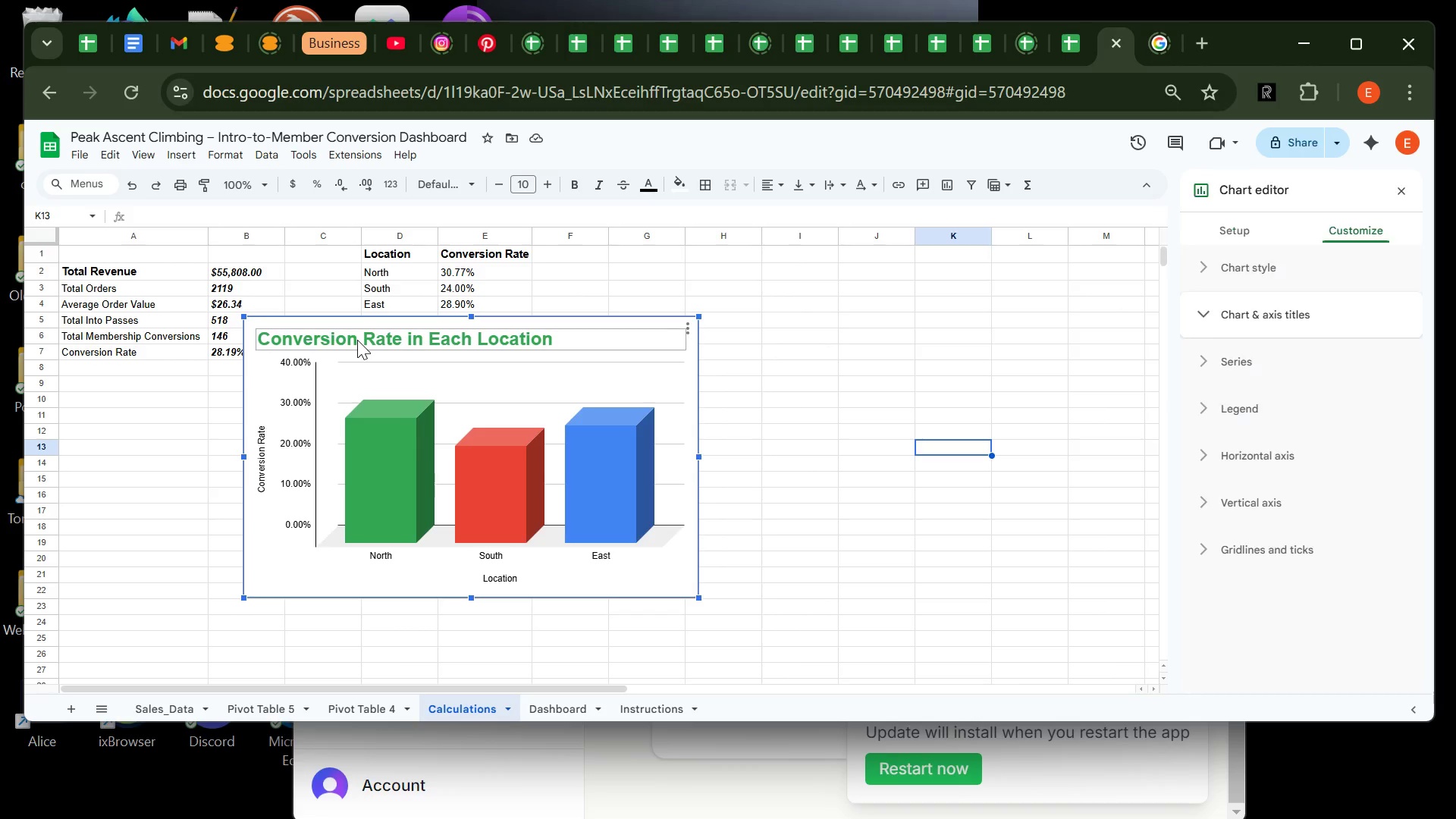 
triple_click([357, 340])
 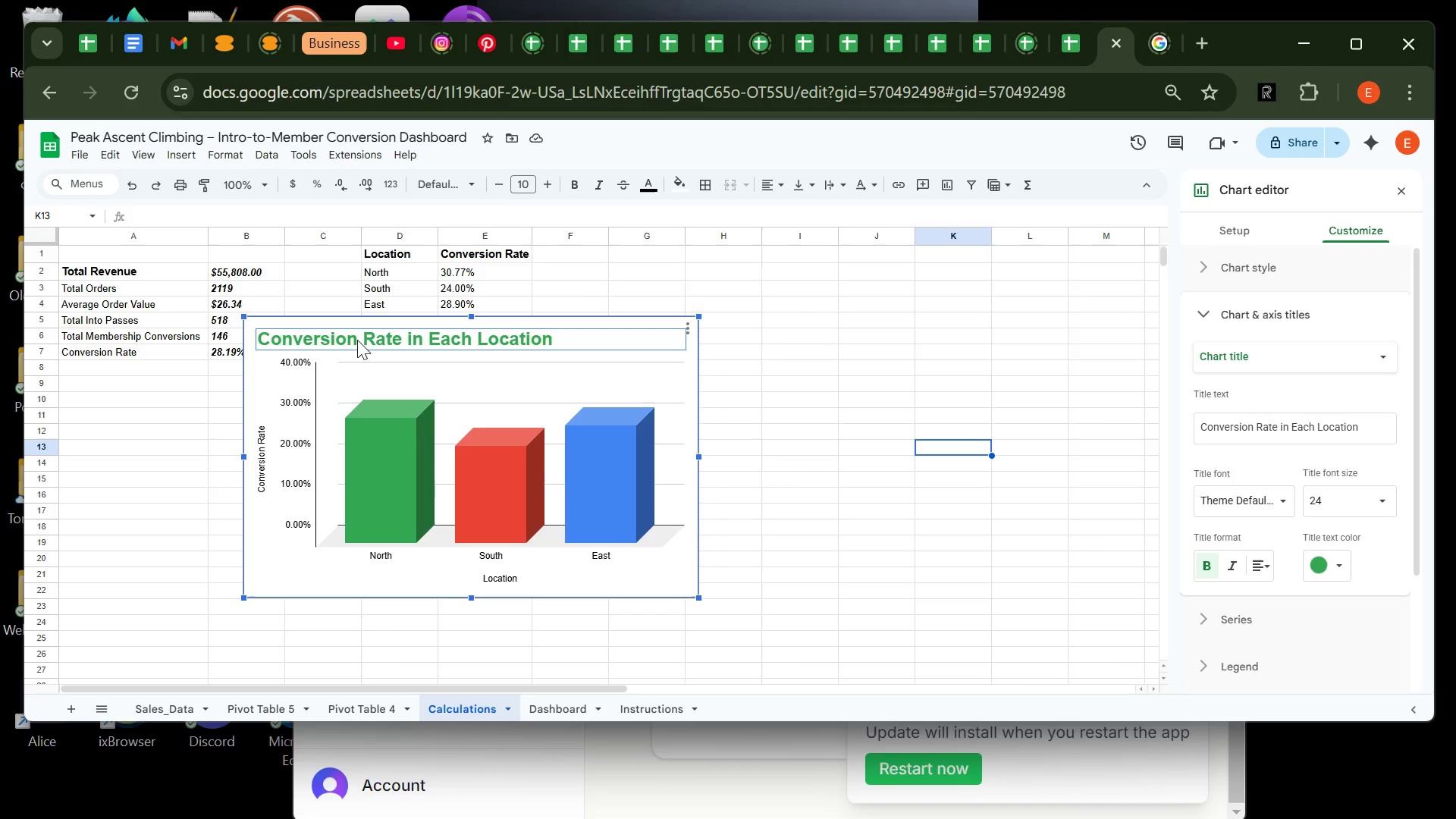 
triple_click([357, 340])
 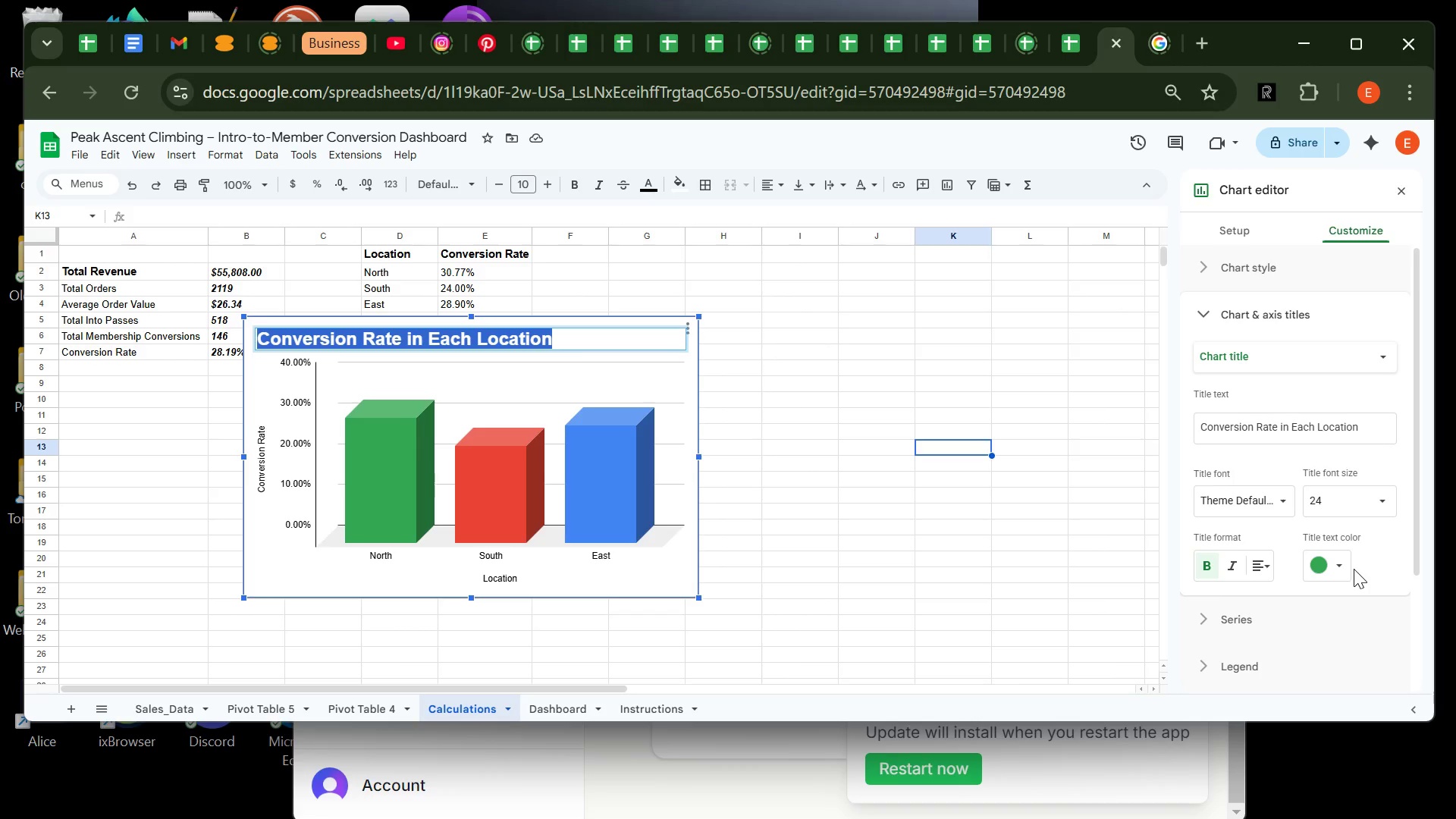 
left_click([1345, 566])
 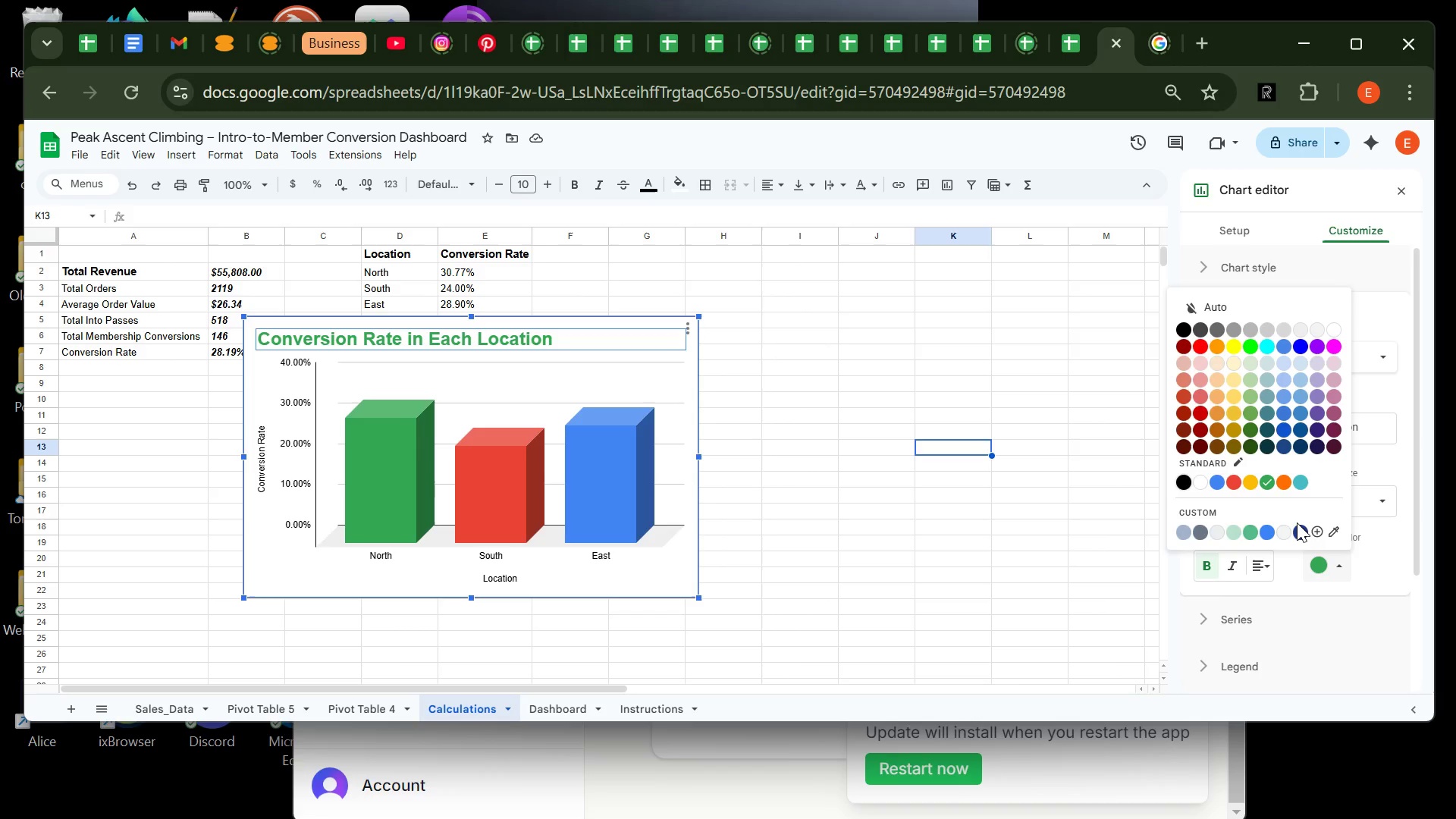 
left_click([1297, 522])
 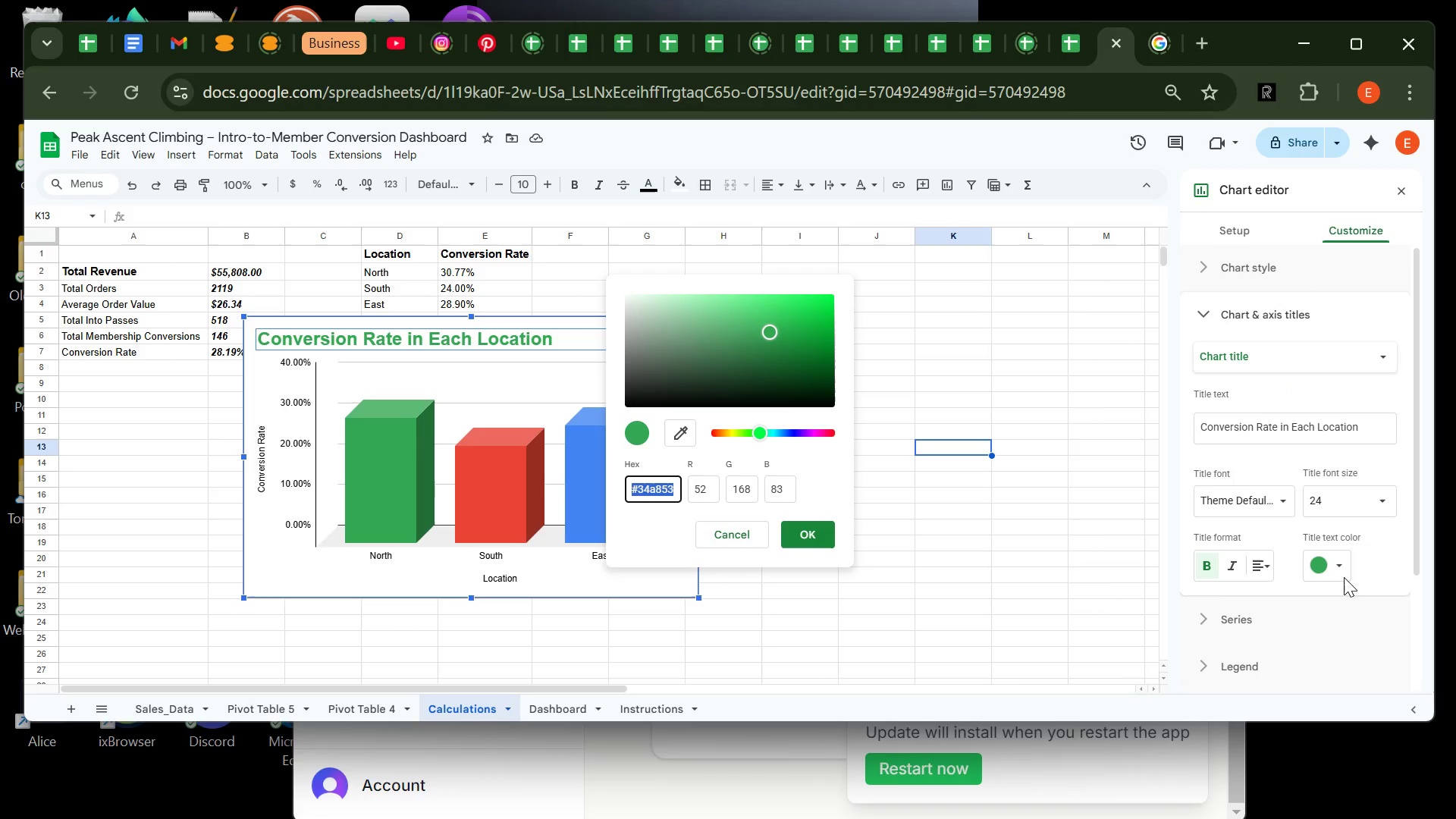 
left_click([1344, 570])
 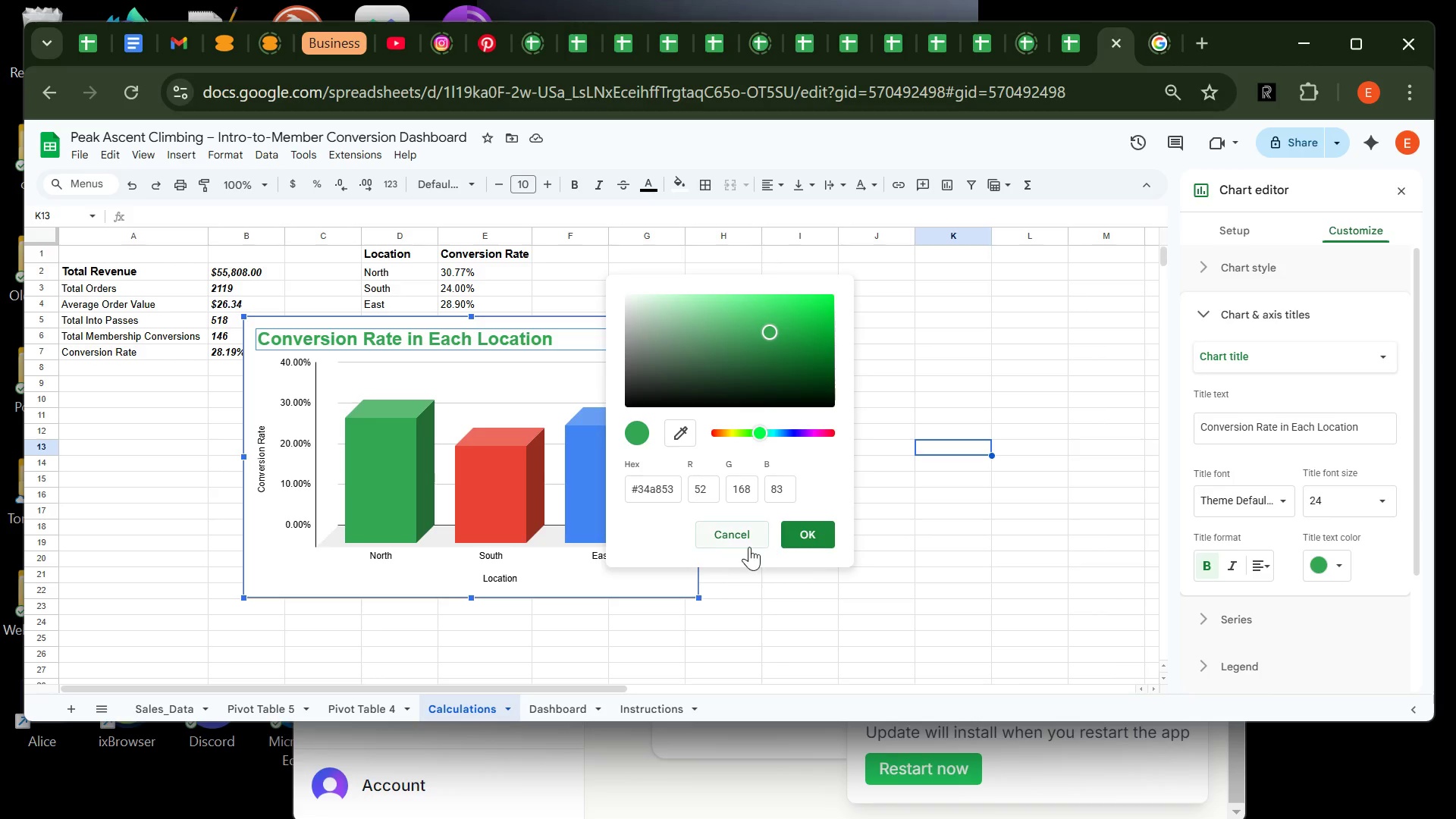 
left_click([743, 547])
 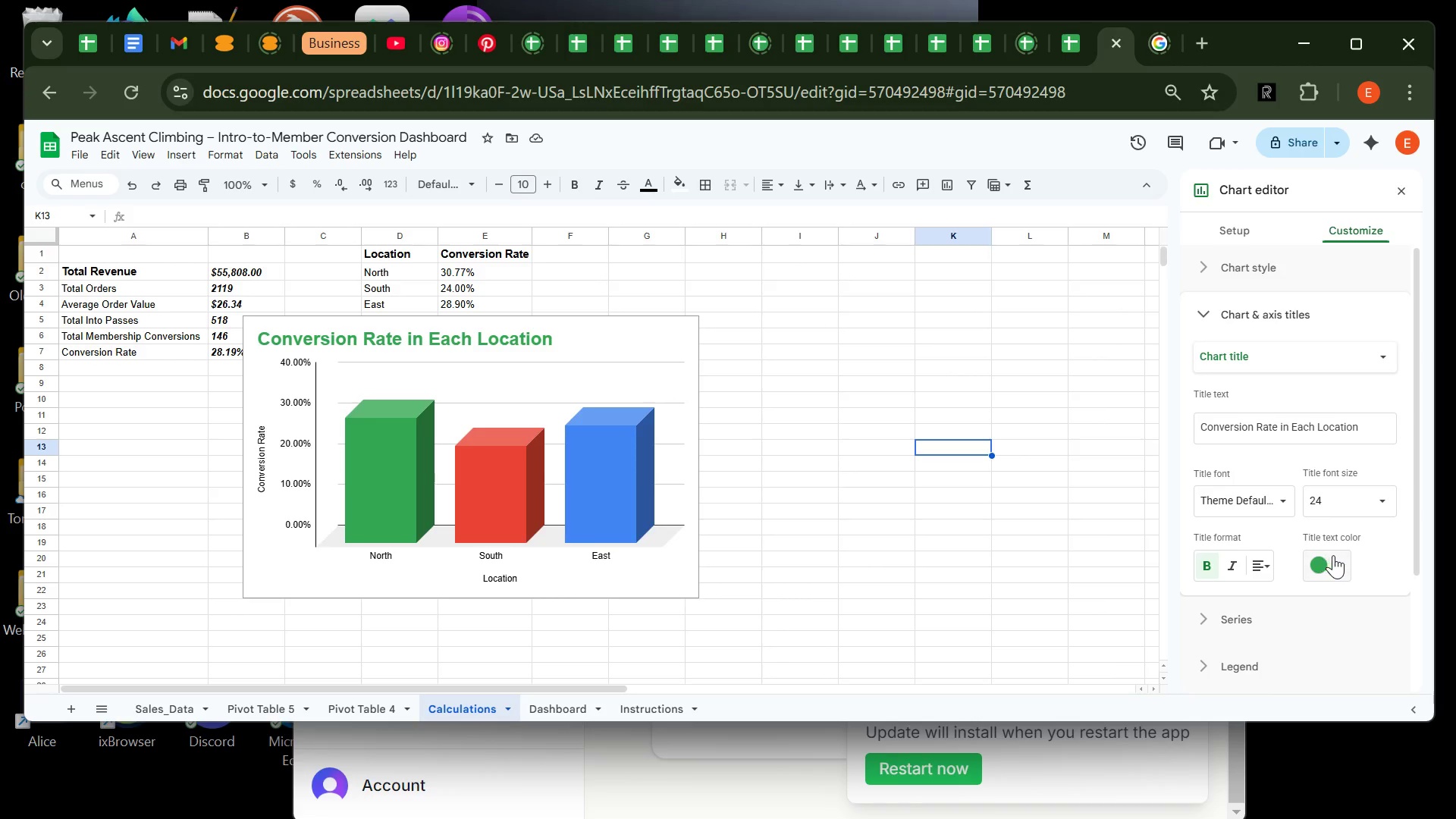 
left_click([1335, 556])
 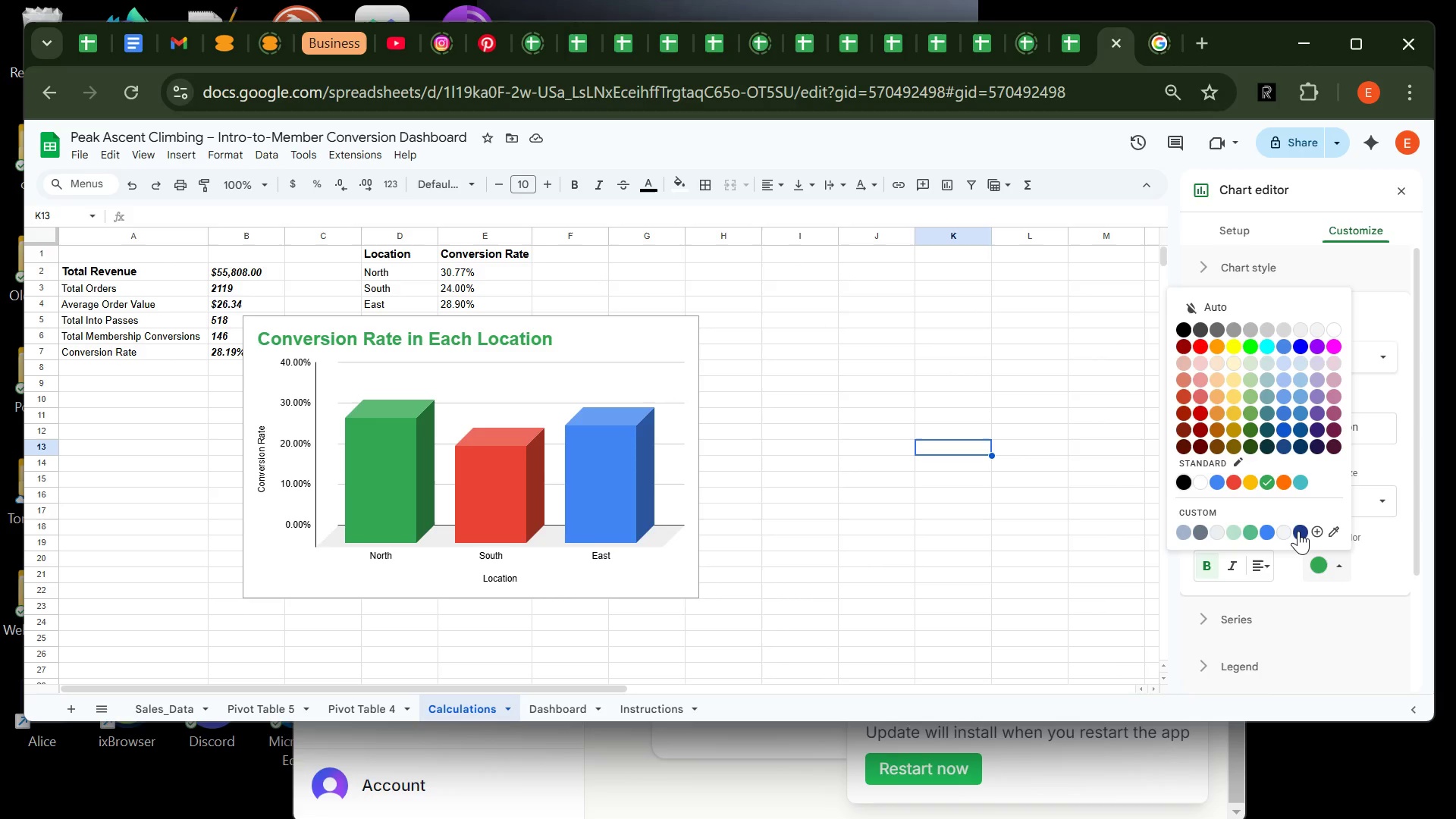 
left_click([1298, 531])
 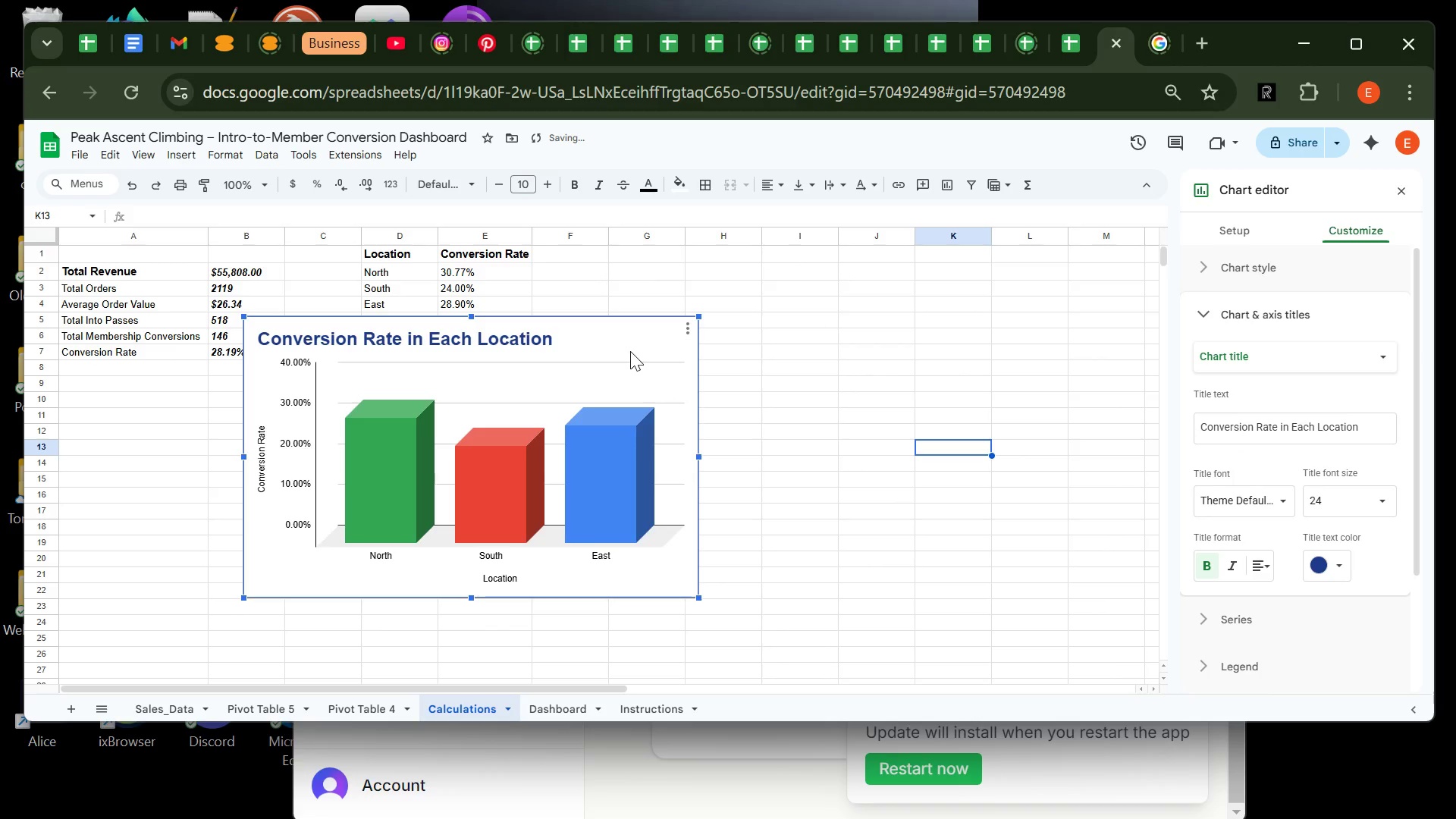 
left_click([631, 348])
 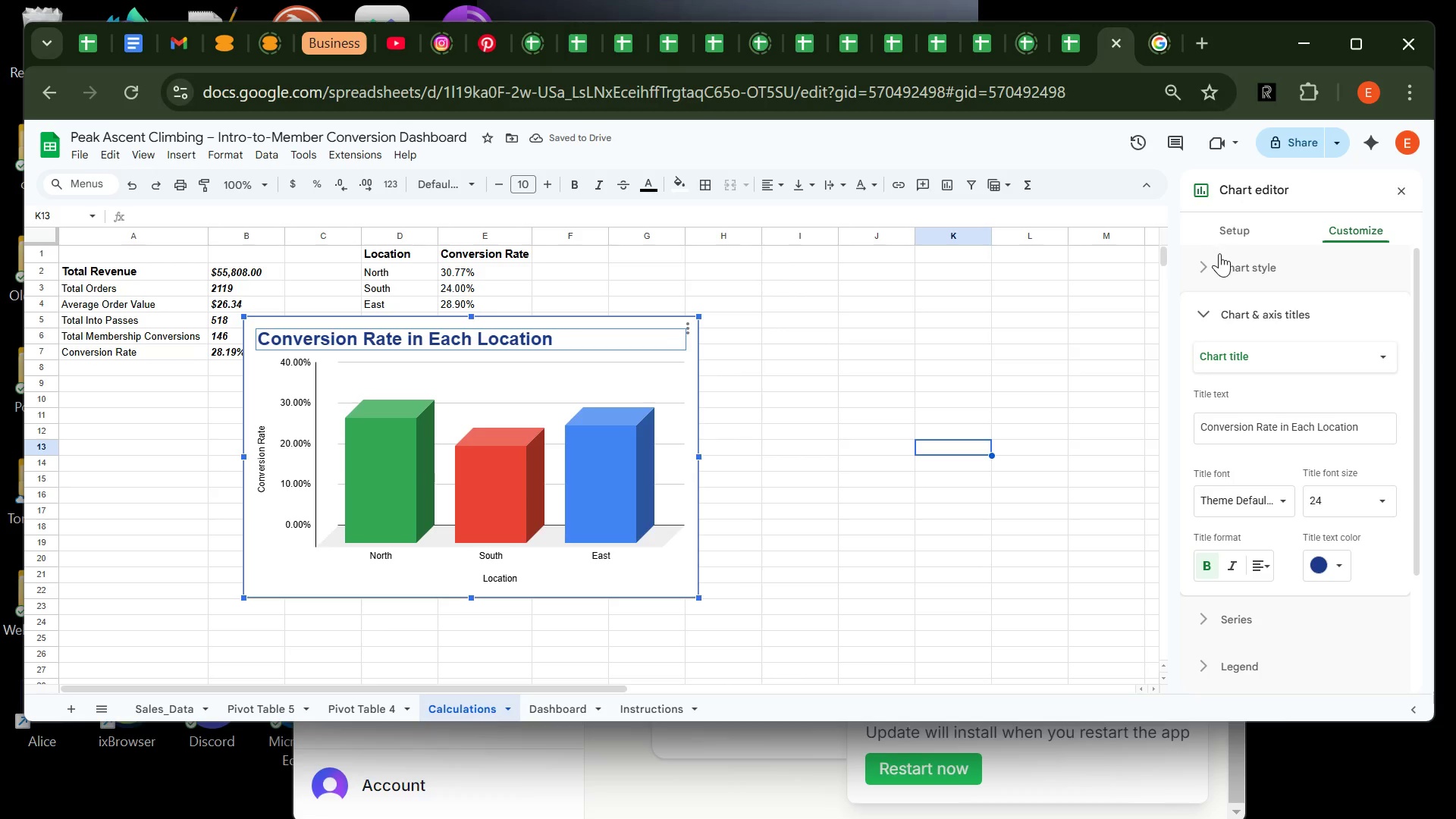 
left_click([1218, 265])
 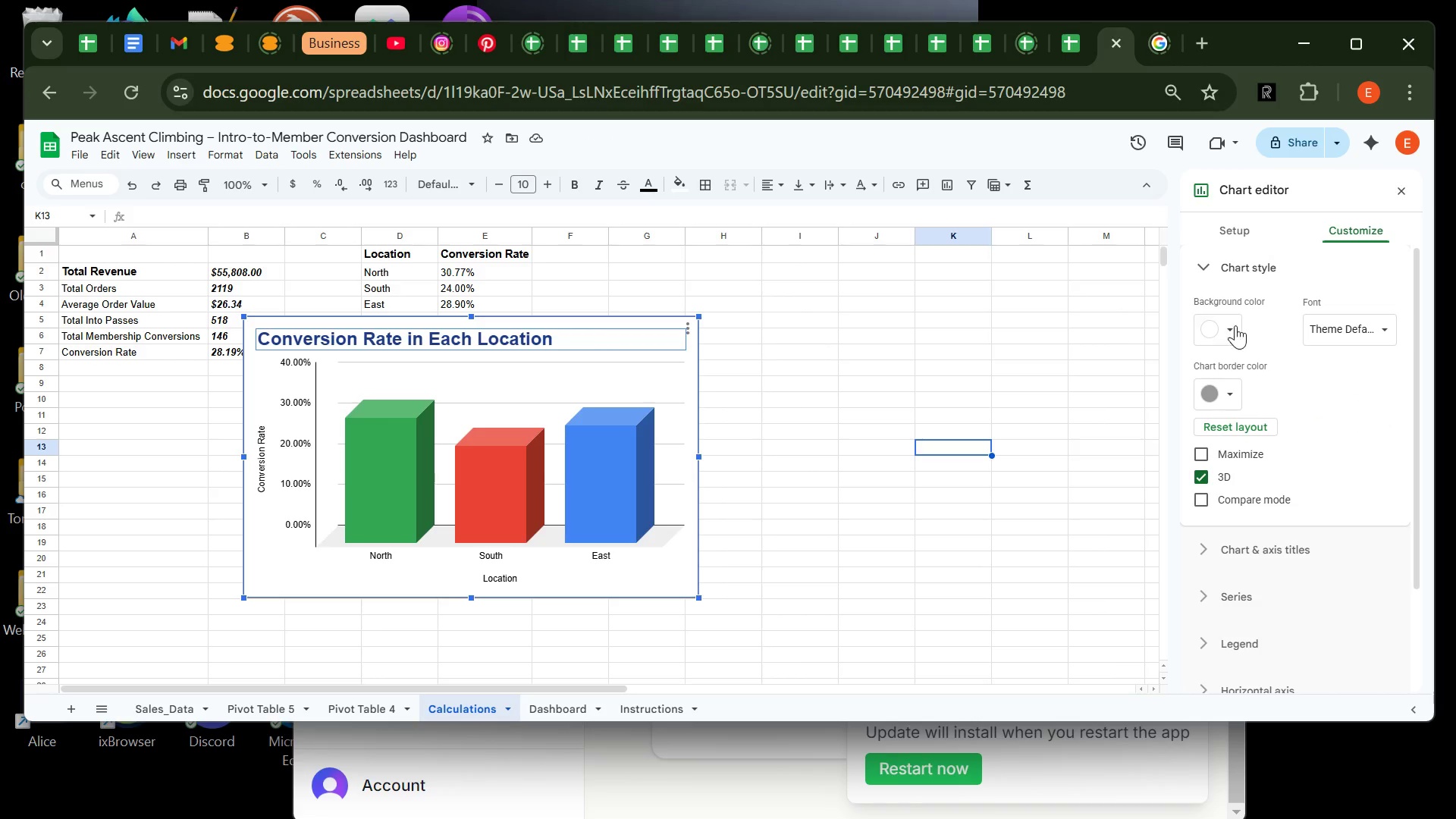 
left_click([1235, 322])
 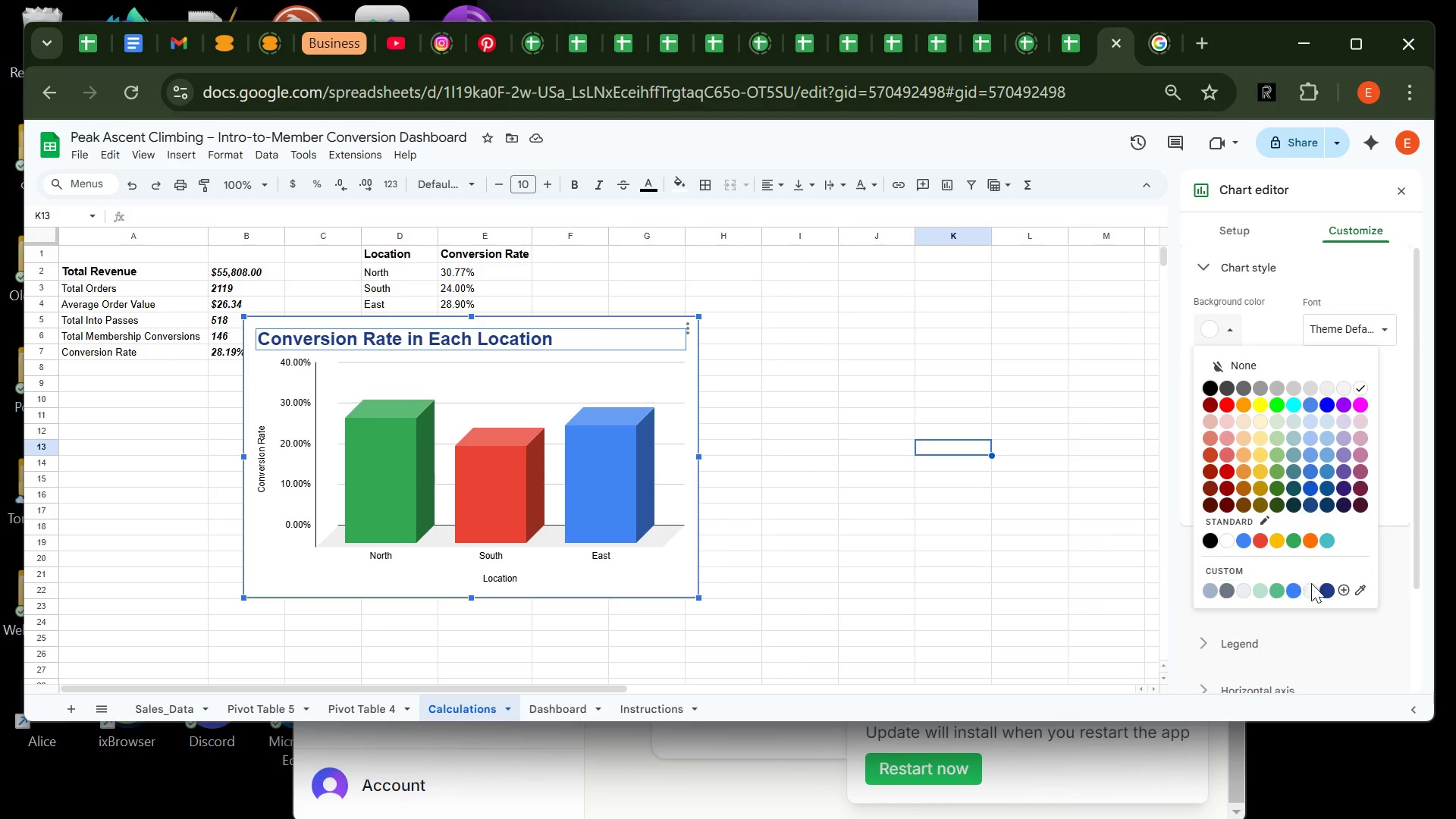 
left_click([1311, 588])
 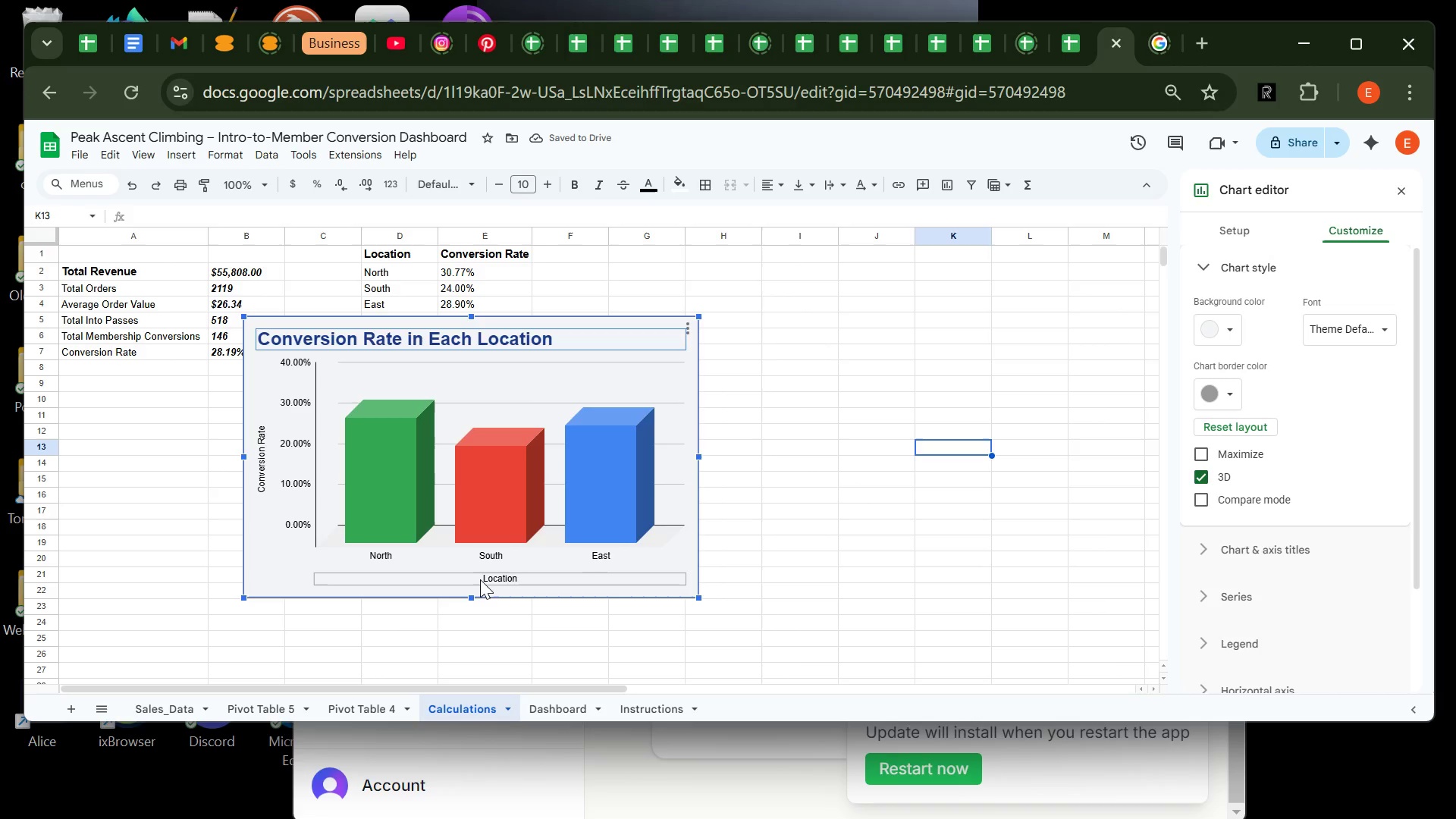 
left_click([358, 516])
 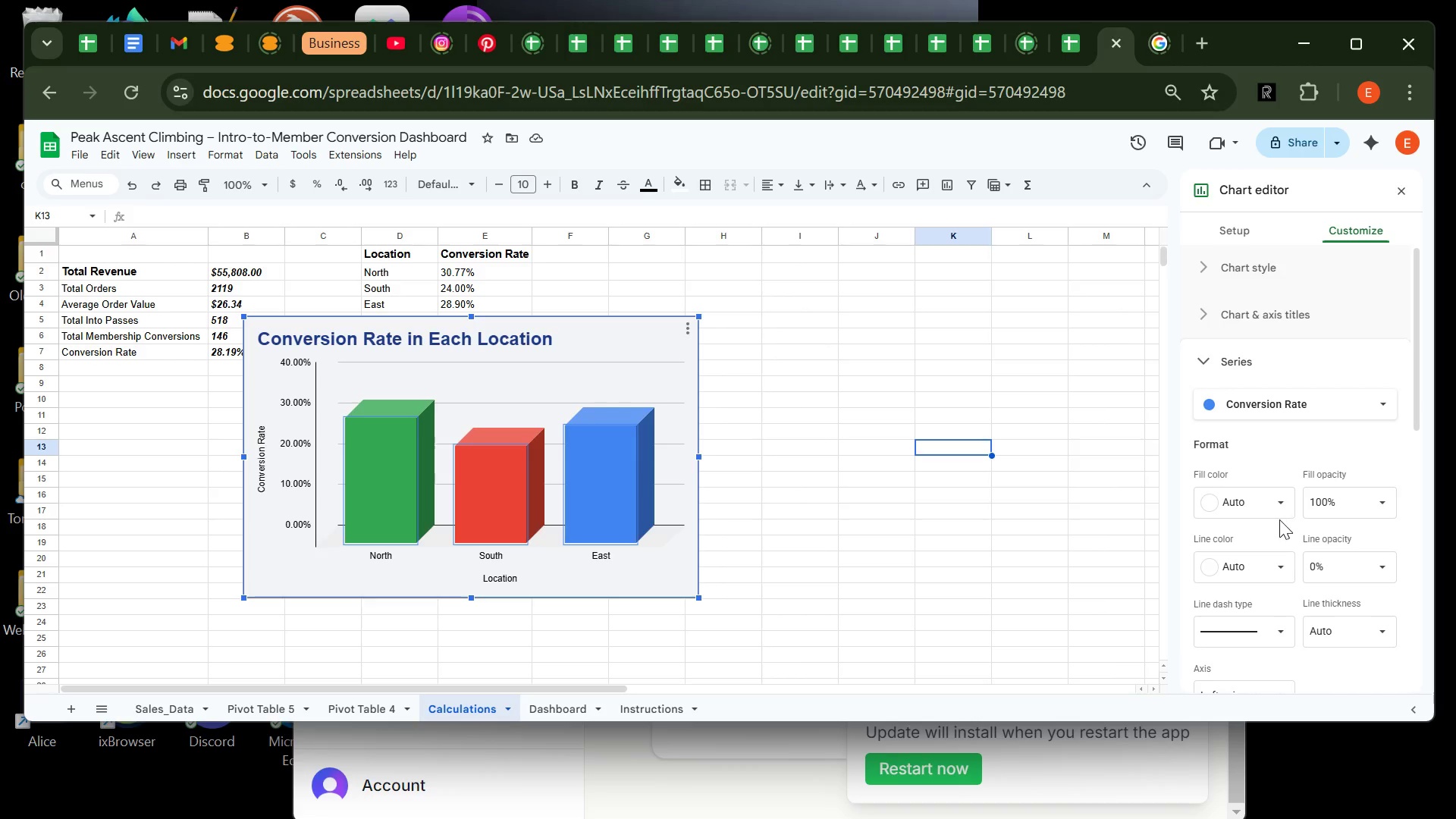 
left_click([1272, 503])
 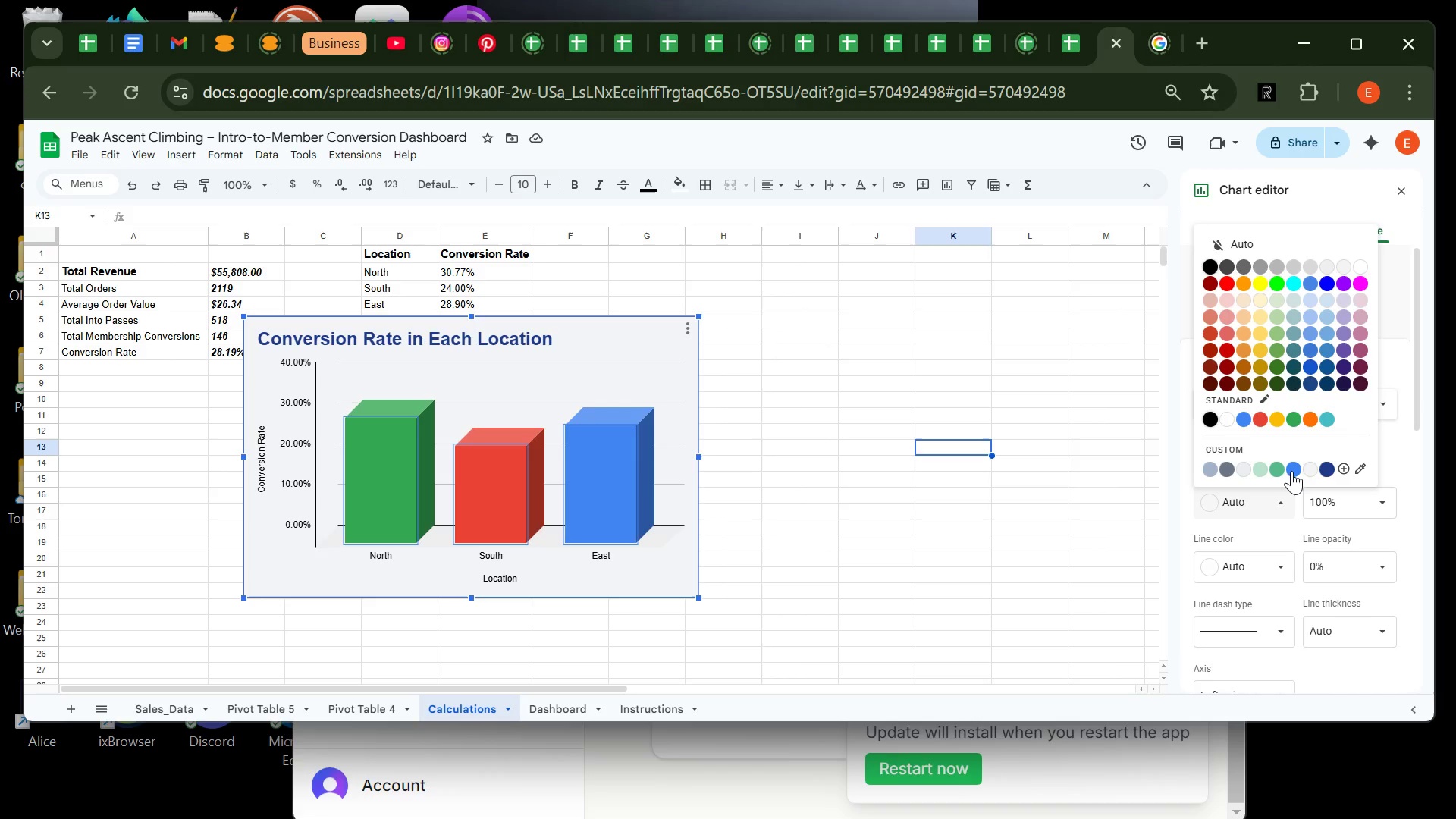 
left_click([1291, 471])
 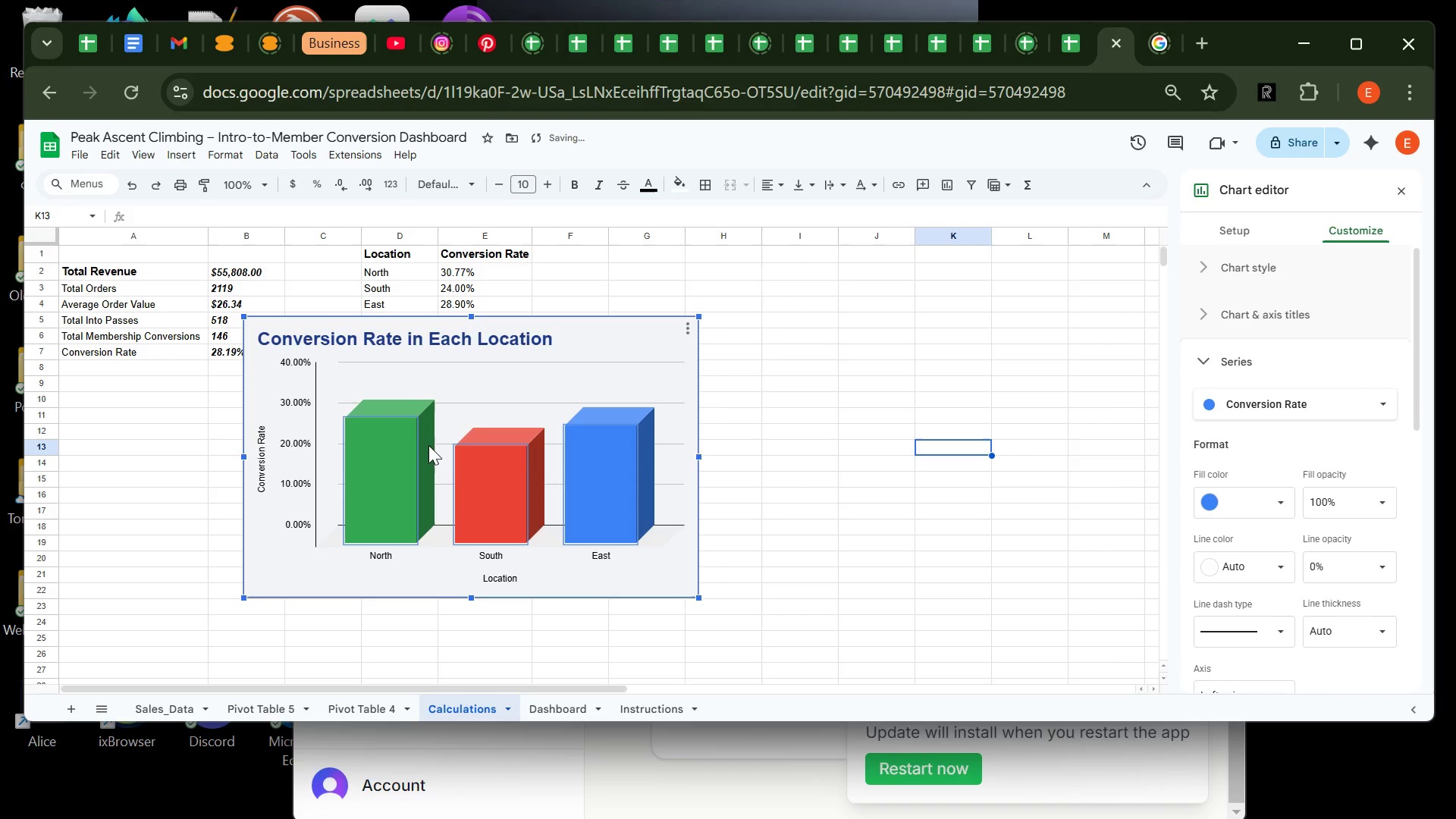 
left_click([398, 445])
 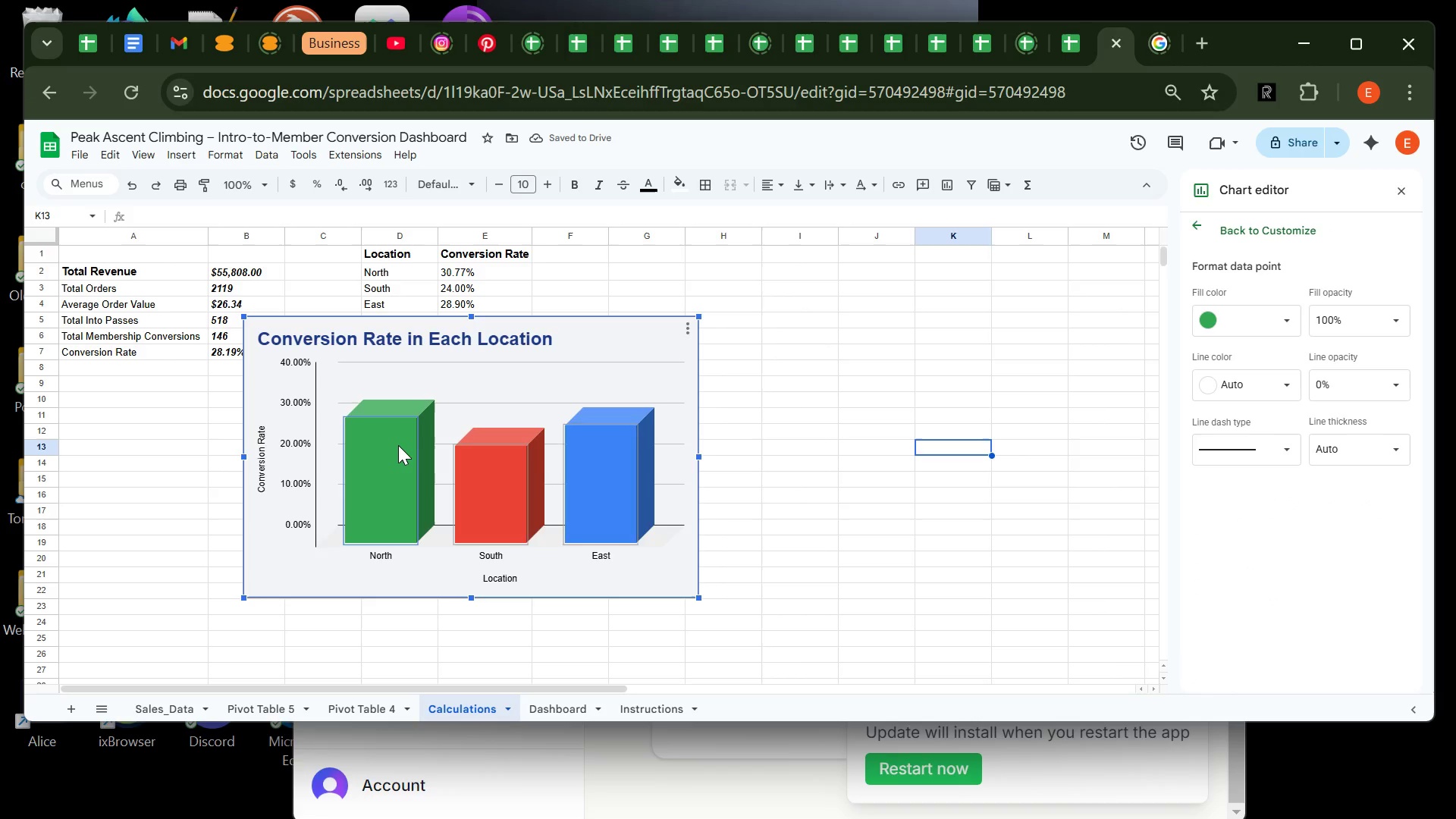 
double_click([398, 445])
 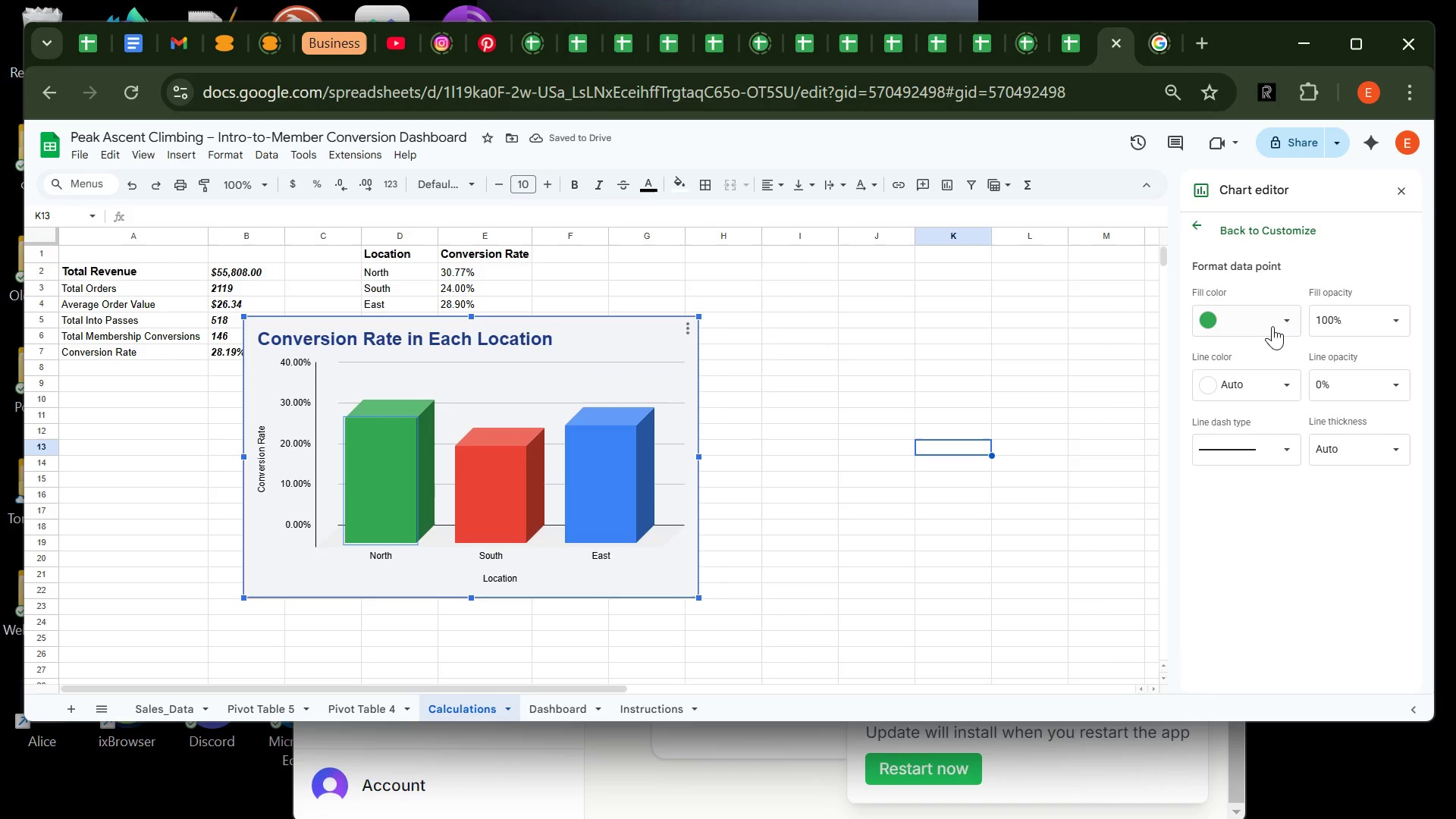 
left_click([1269, 323])
 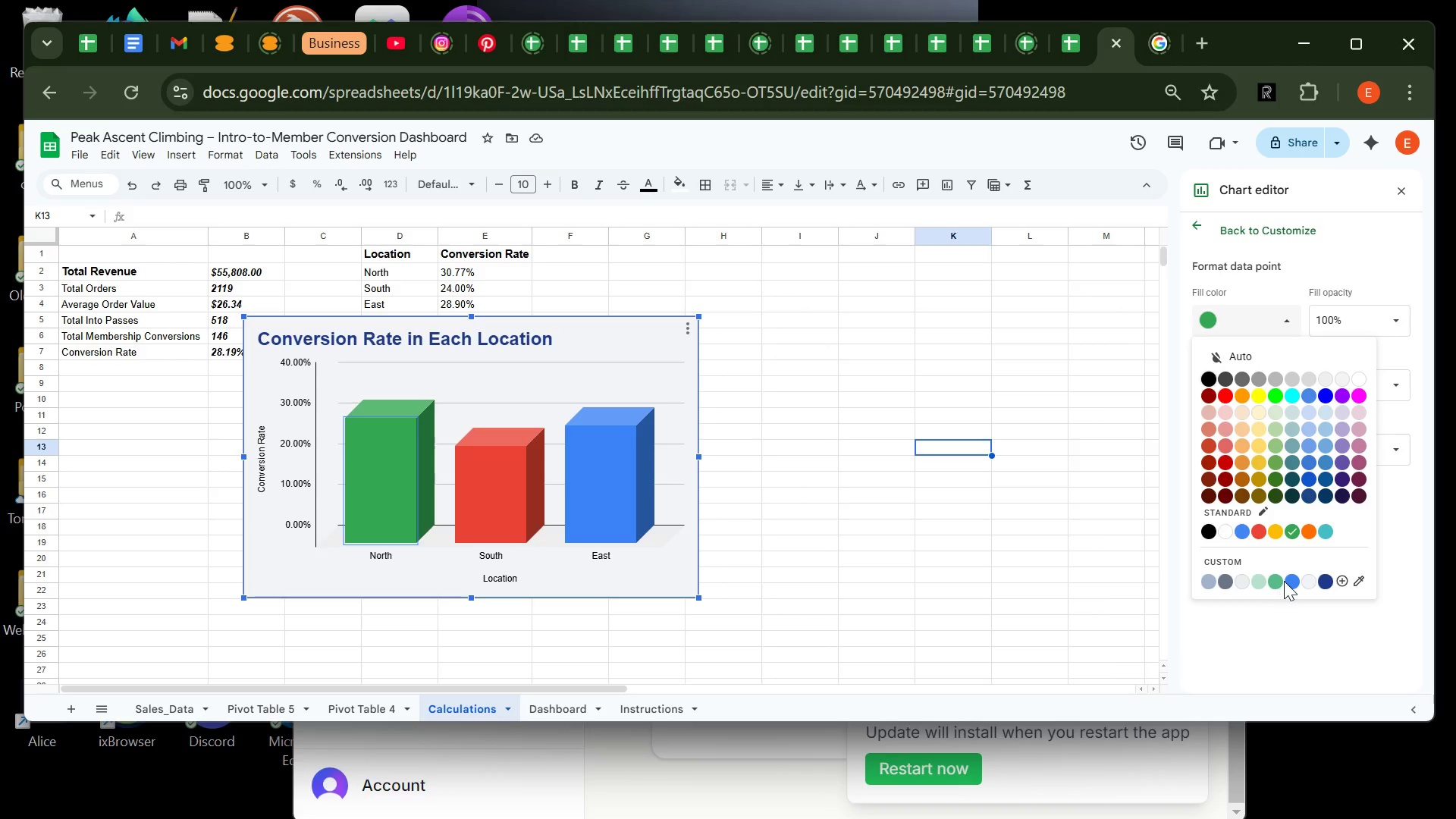 
left_click([1284, 581])
 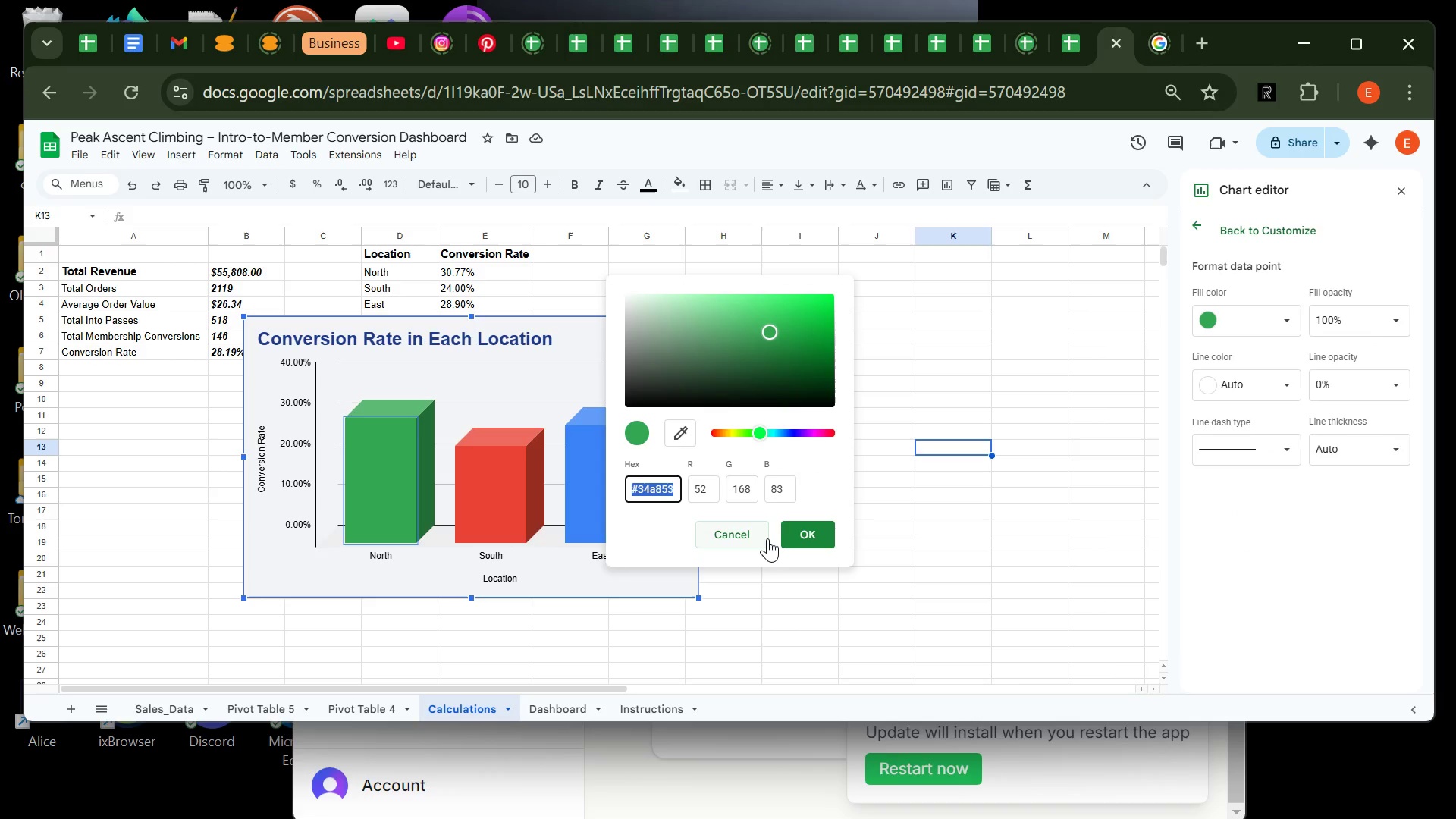 
left_click([764, 534])
 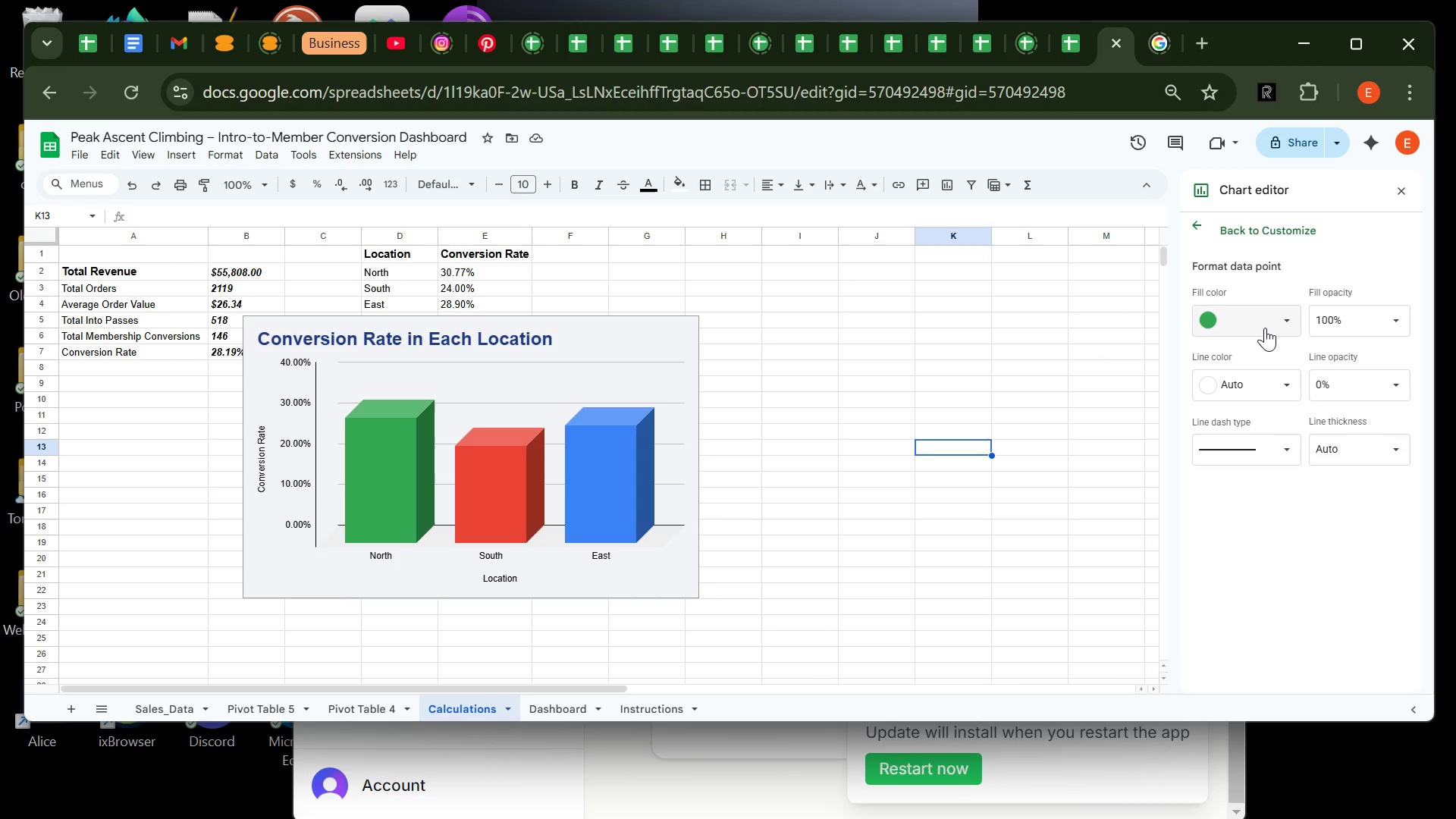 
left_click([1263, 329])
 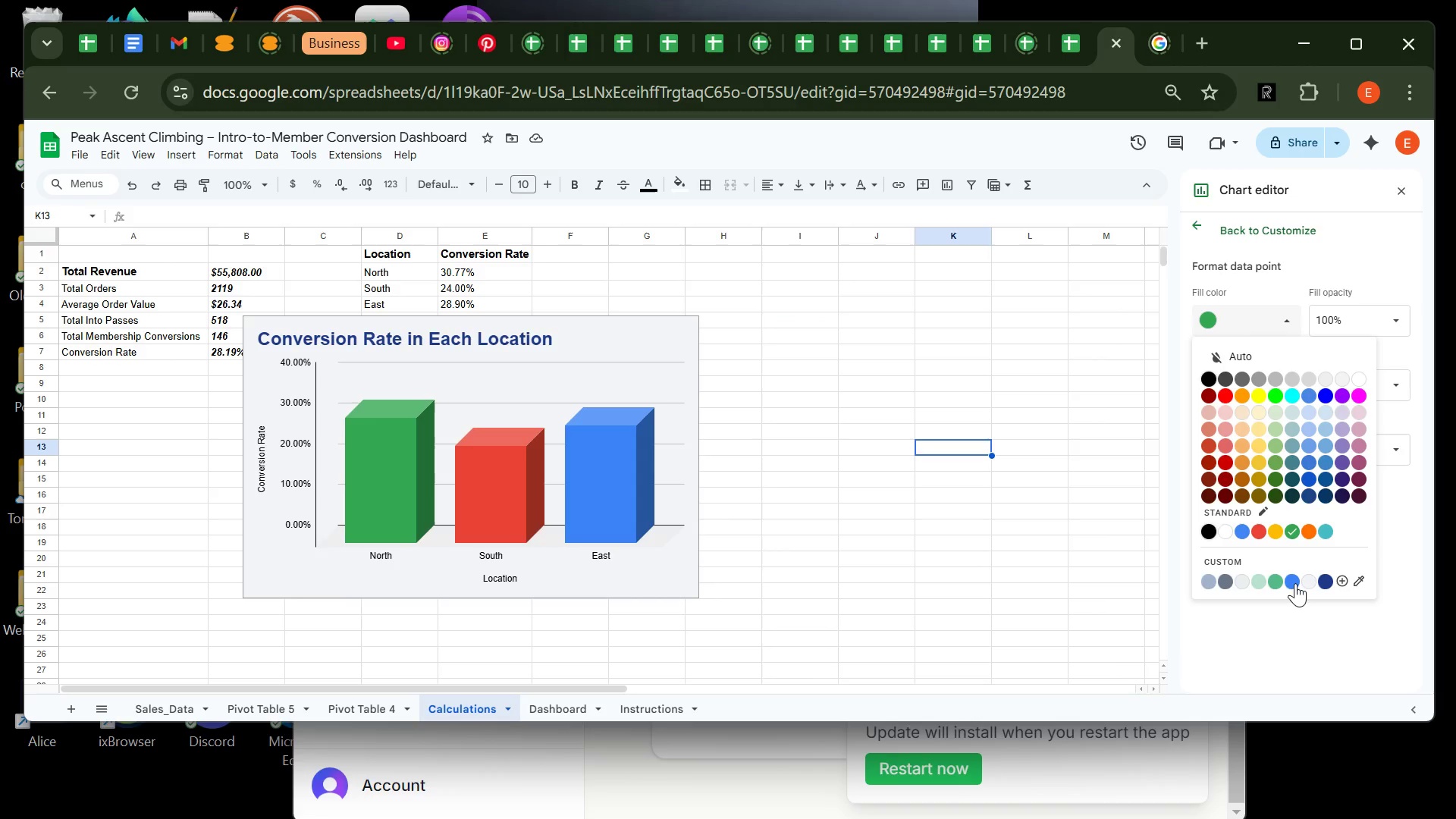 
left_click([1295, 579])
 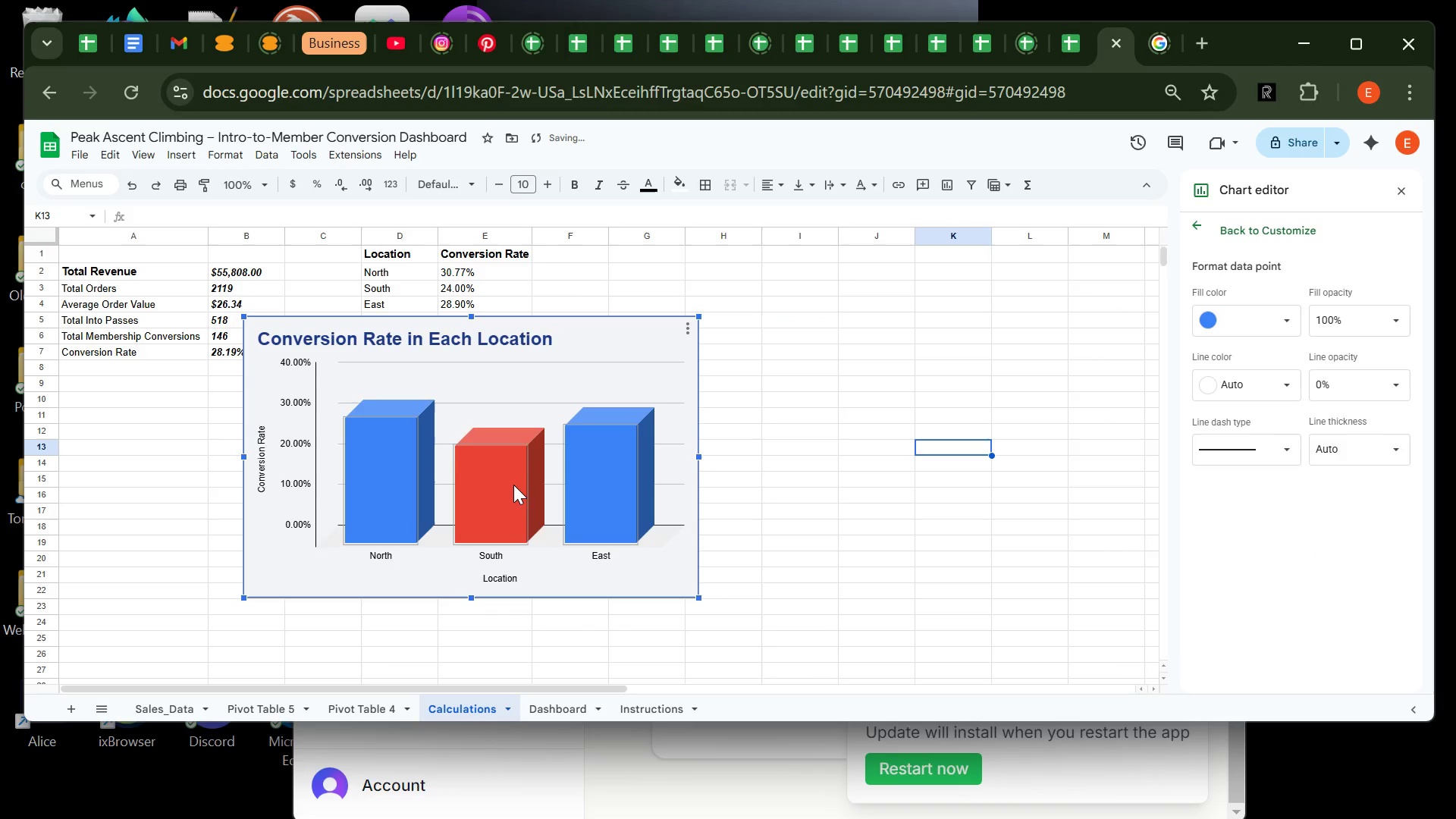 
left_click([508, 485])
 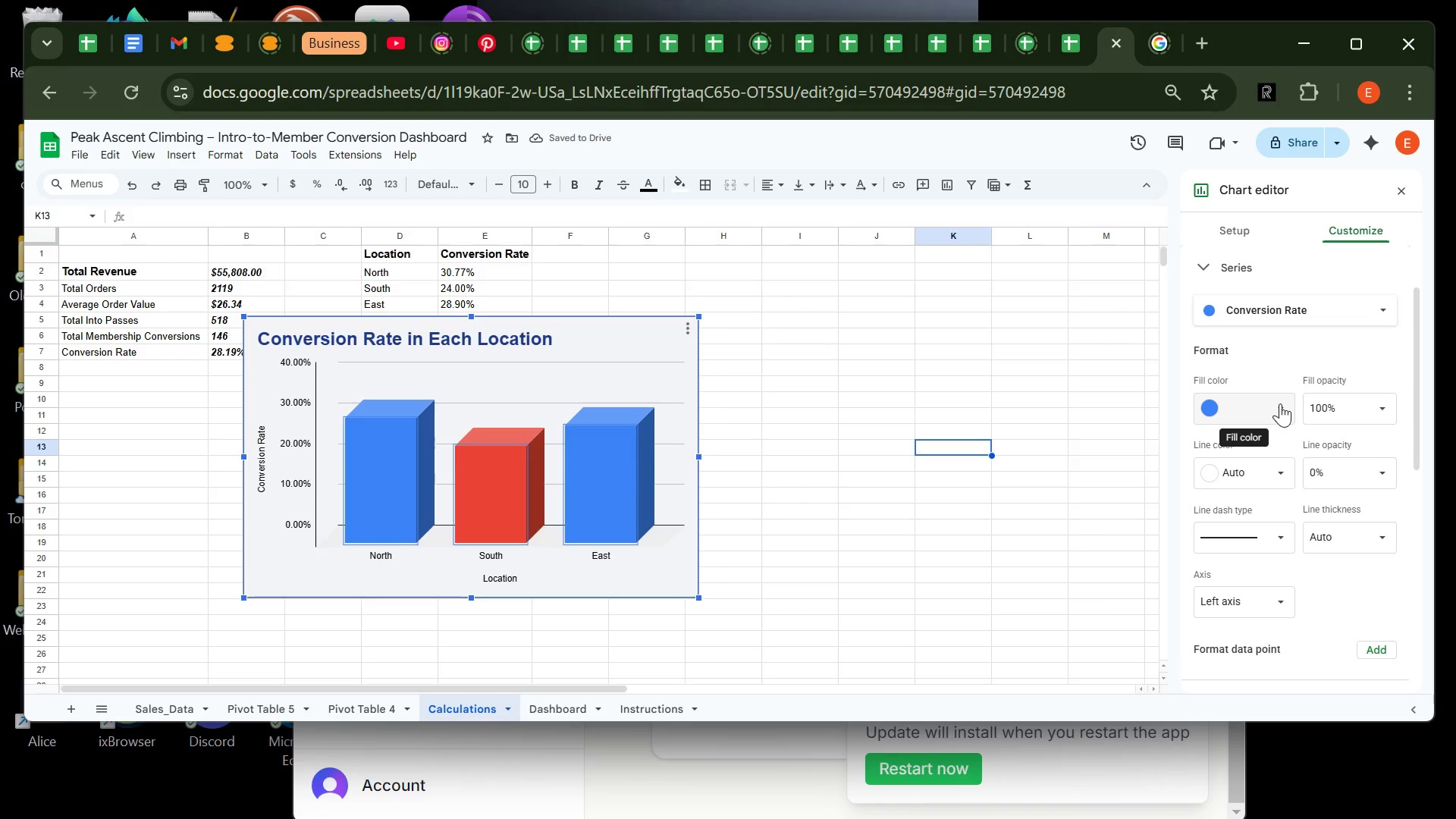 
left_click([1280, 403])
 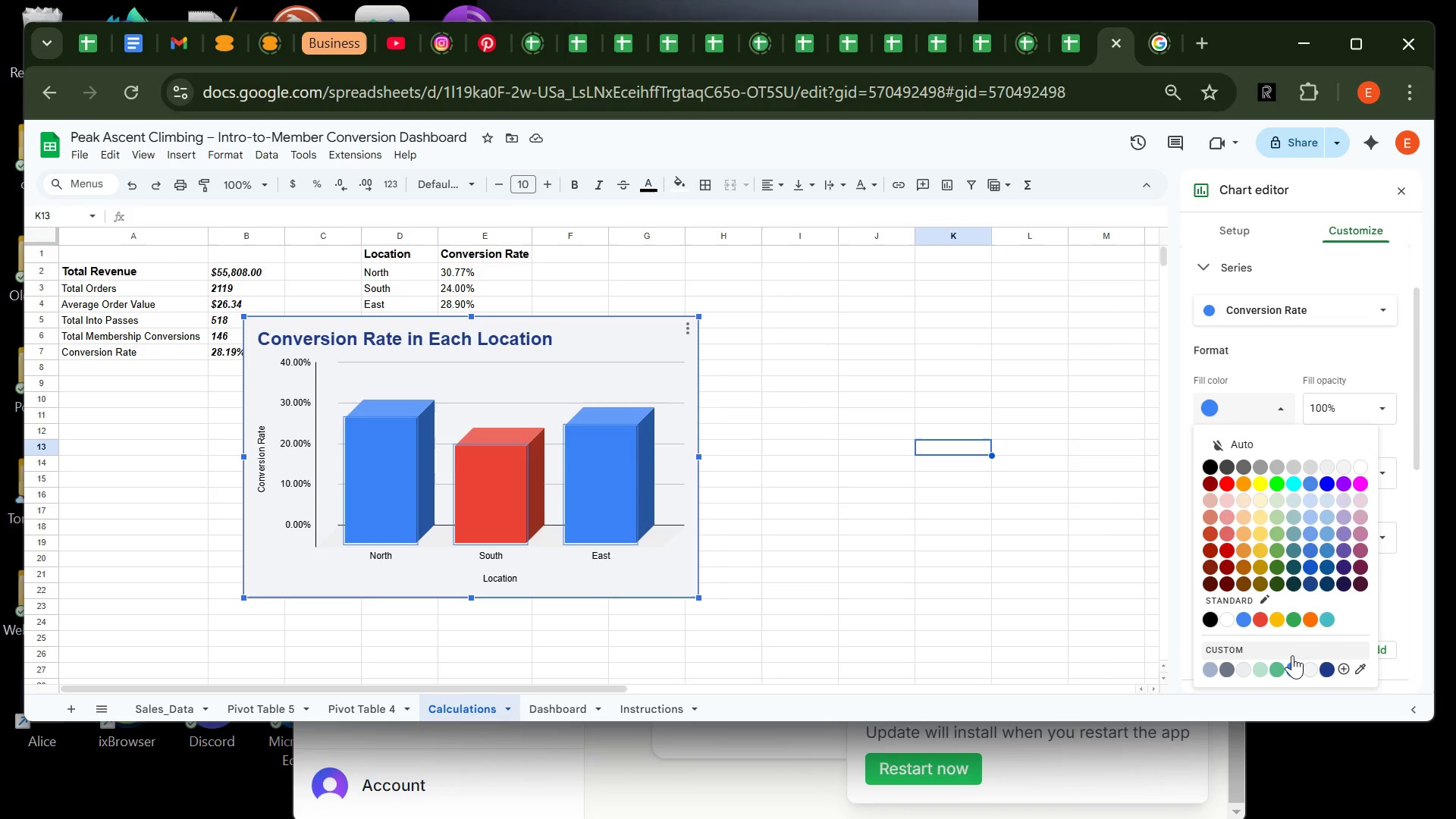 
mouse_move([1278, 672])
 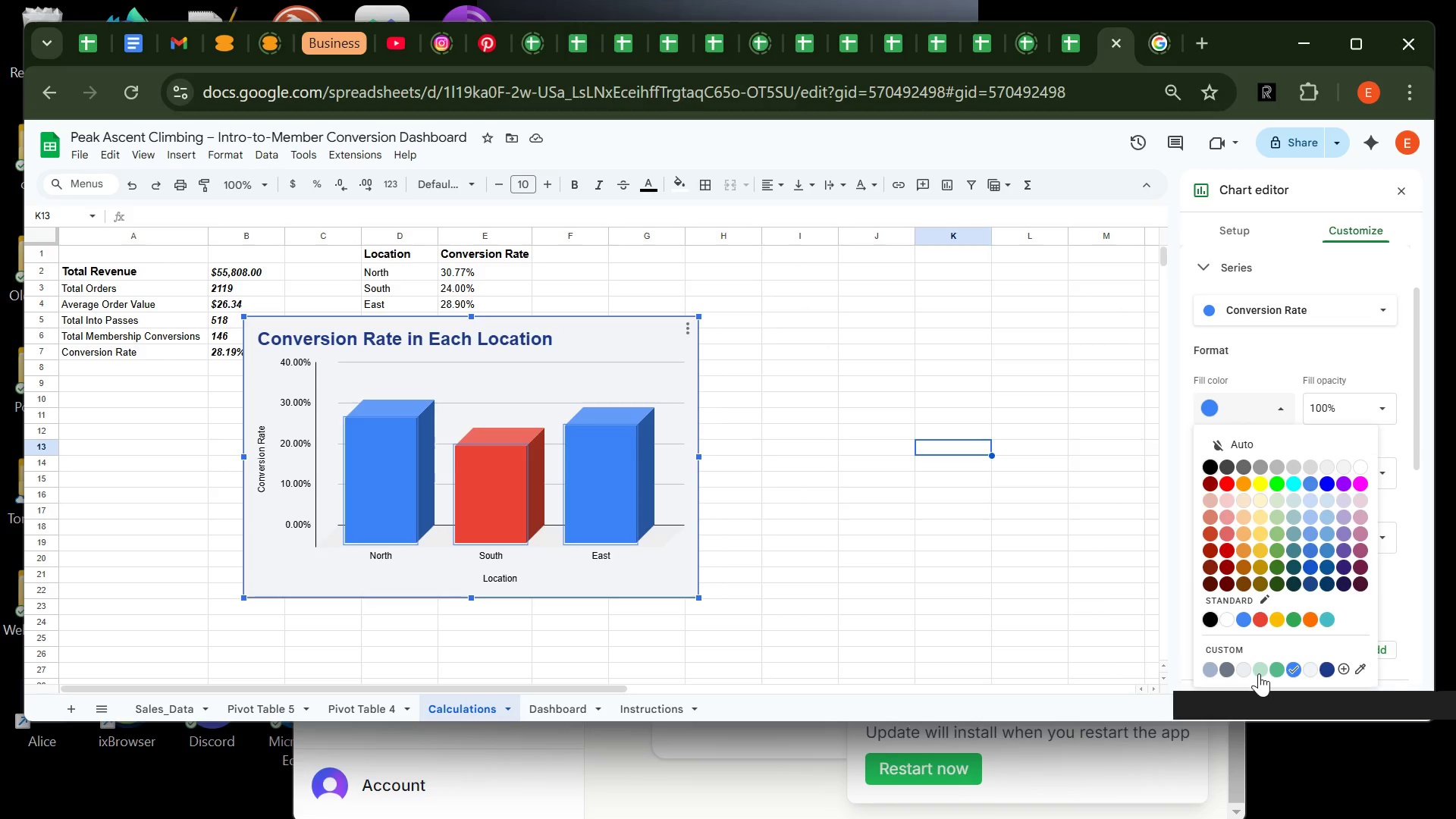 
left_click([1259, 673])
 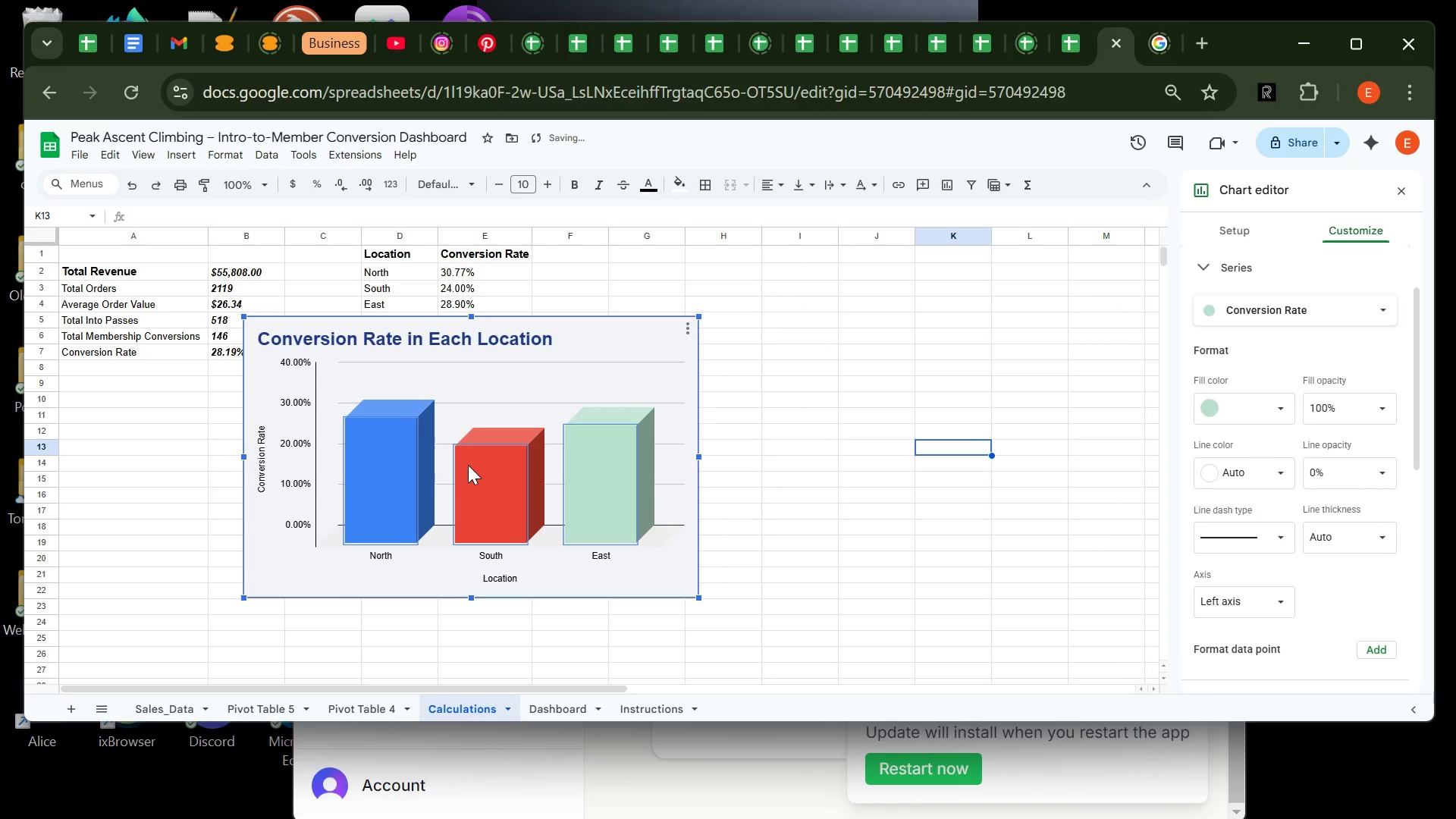 
left_click([487, 481])
 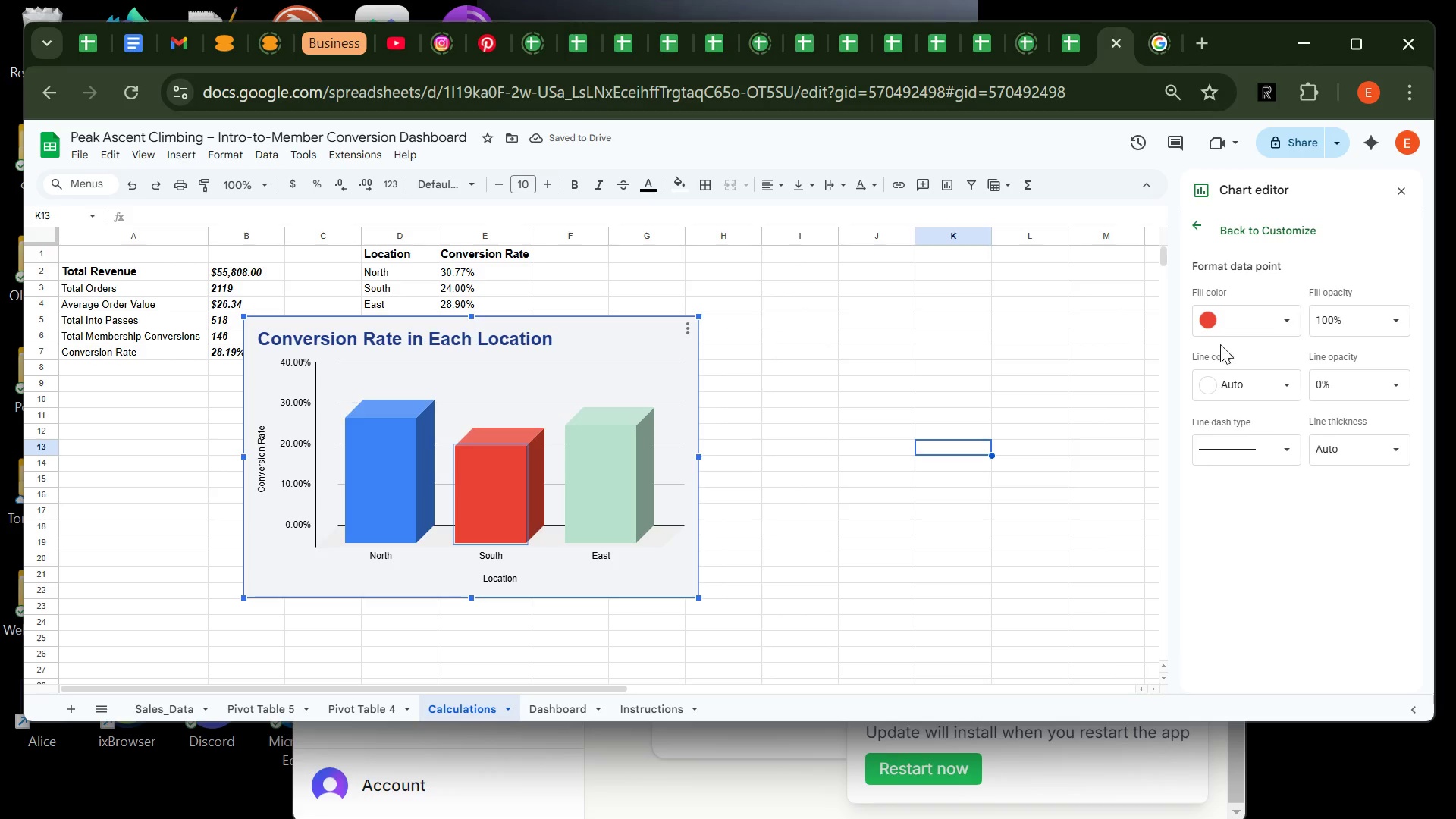 
left_click([1271, 319])
 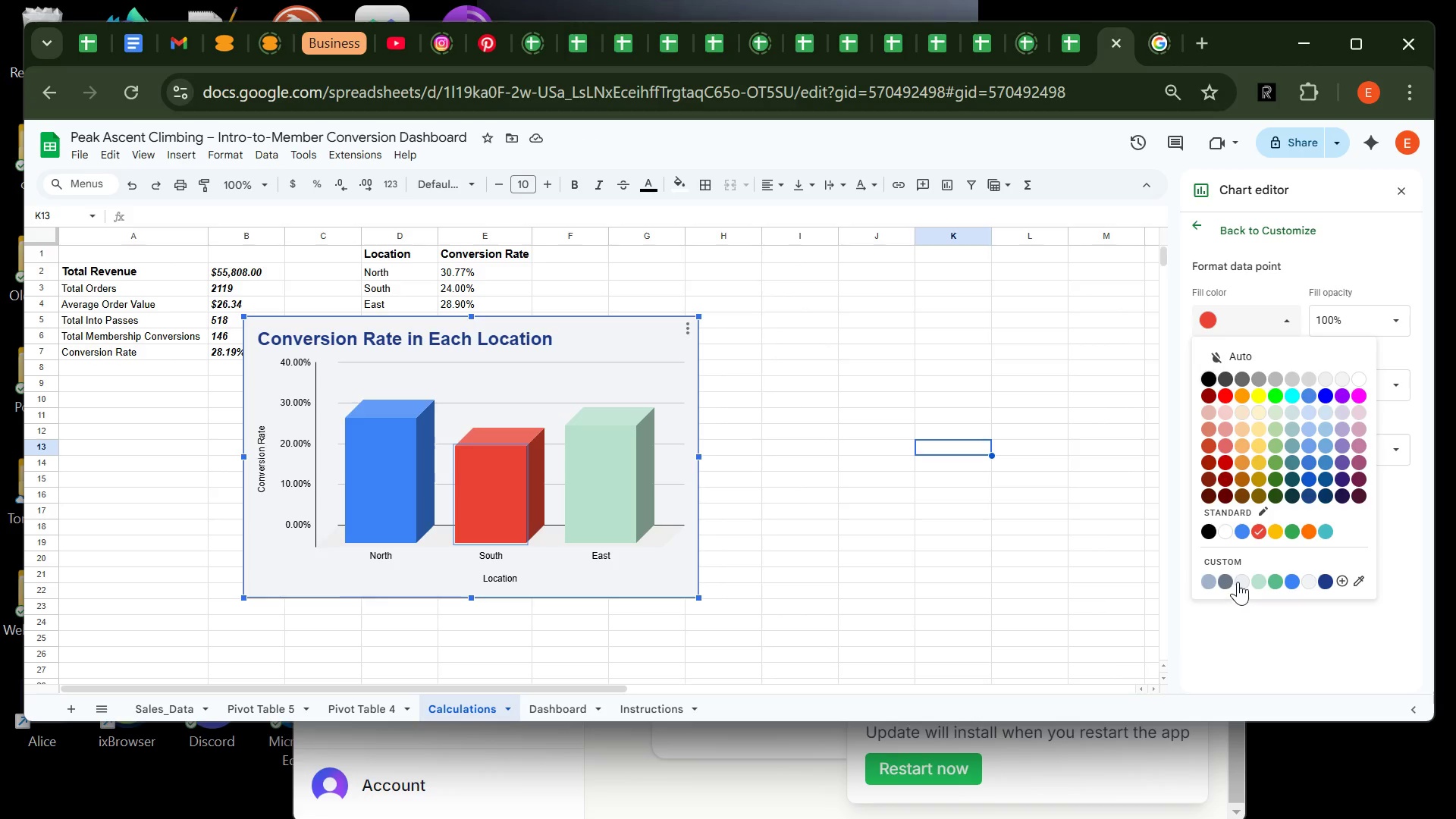 
left_click([1224, 579])
 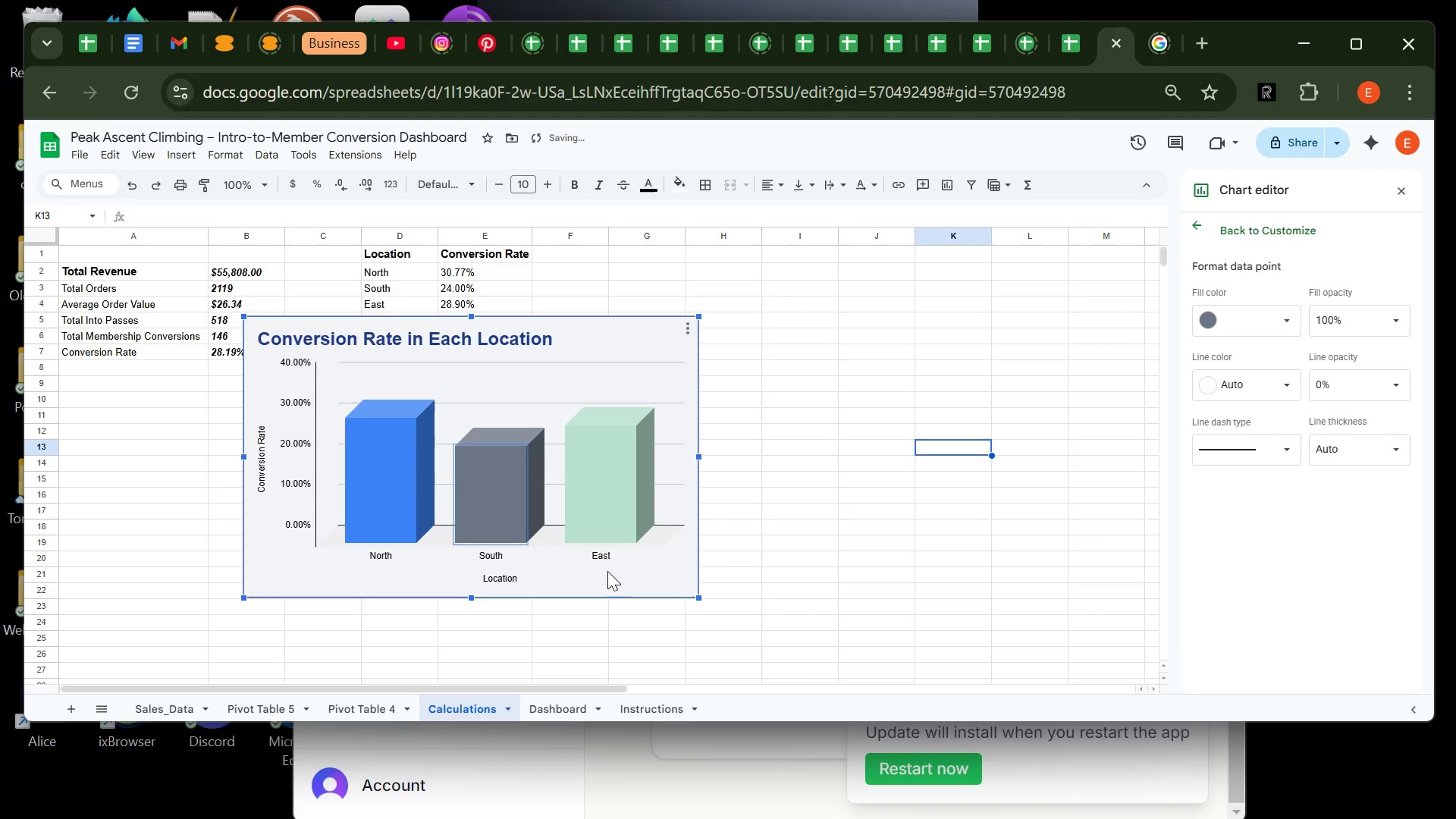 
left_click([607, 579])
 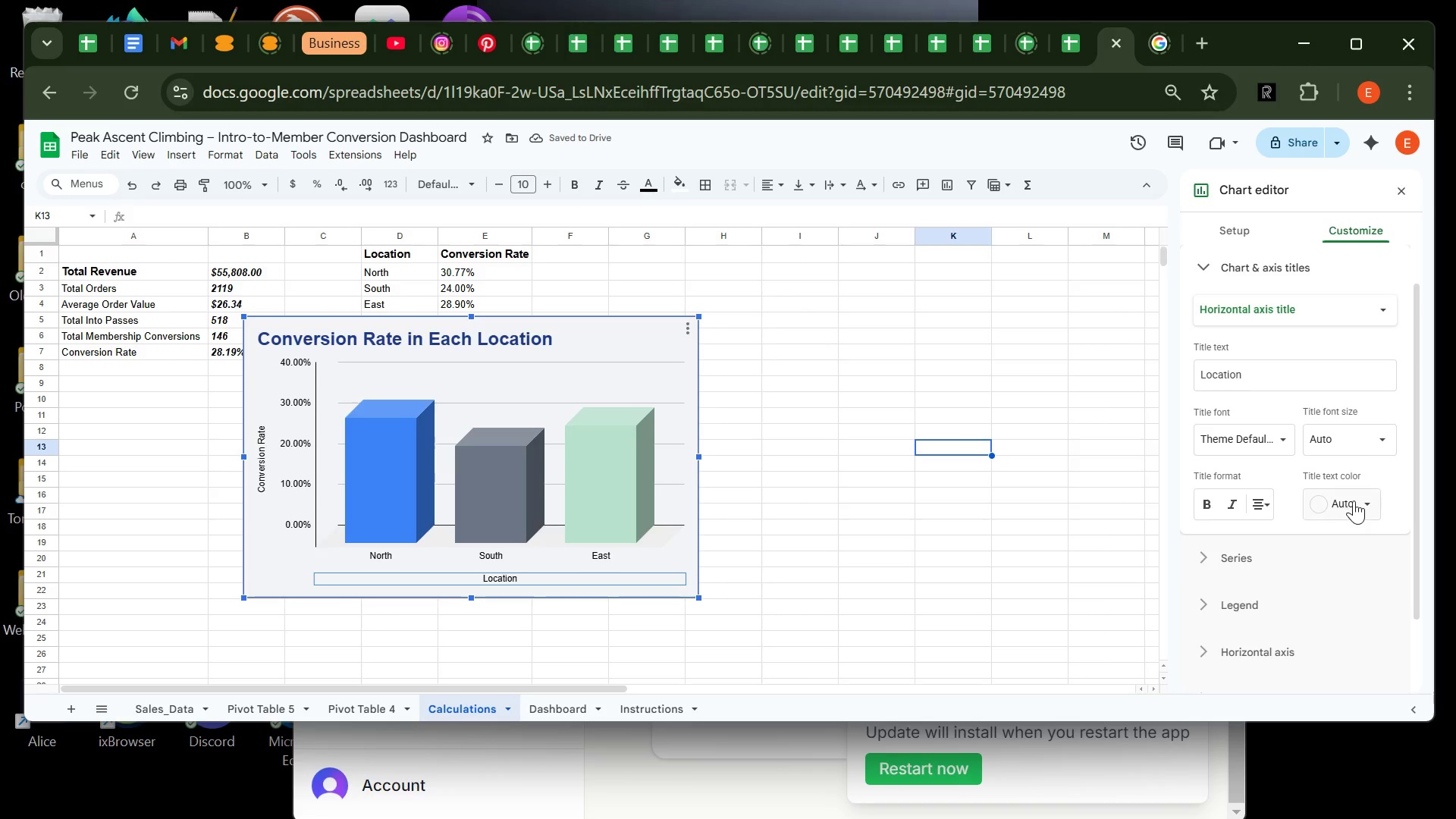 
left_click([1355, 500])
 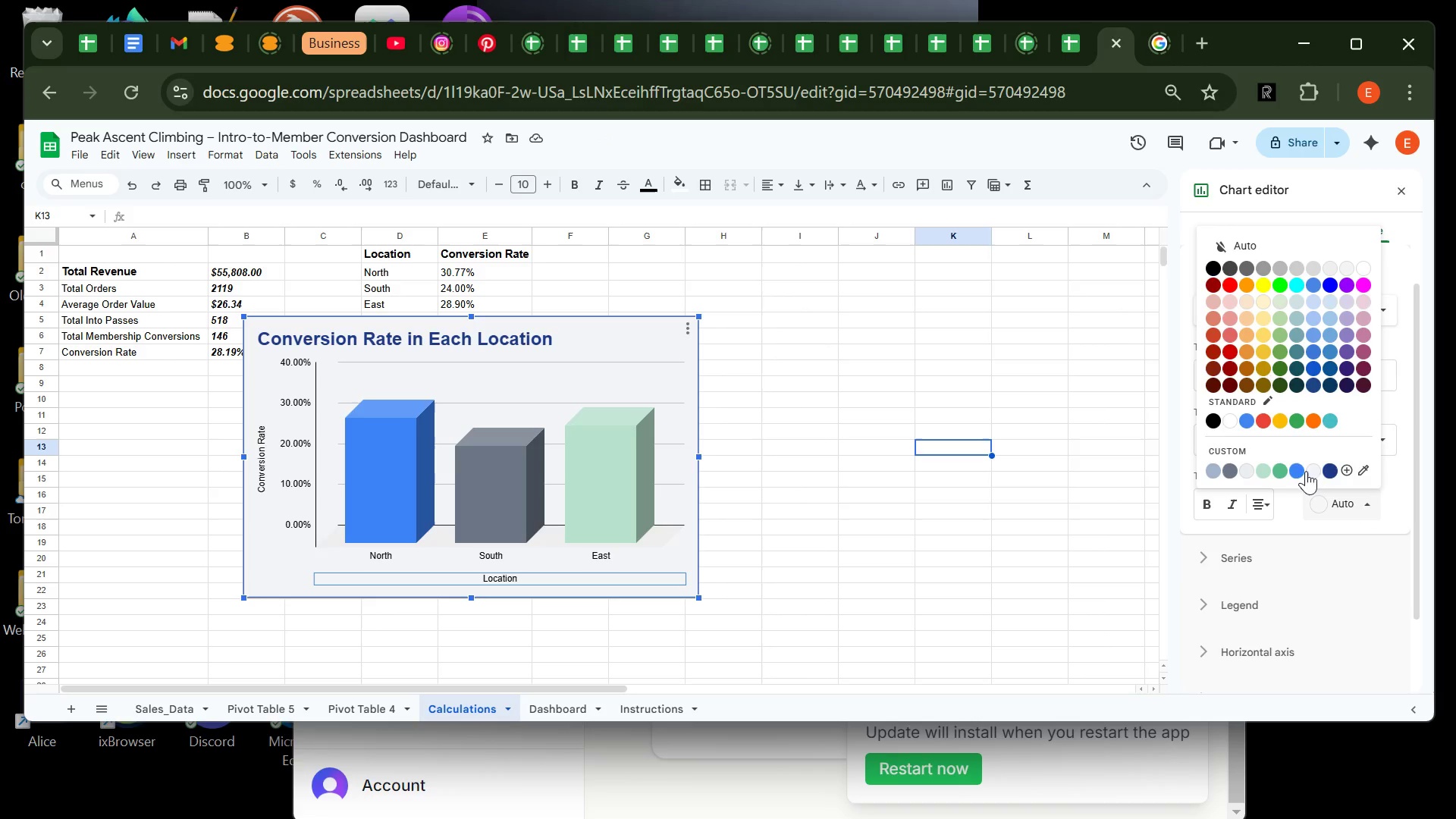 
left_click([1298, 471])
 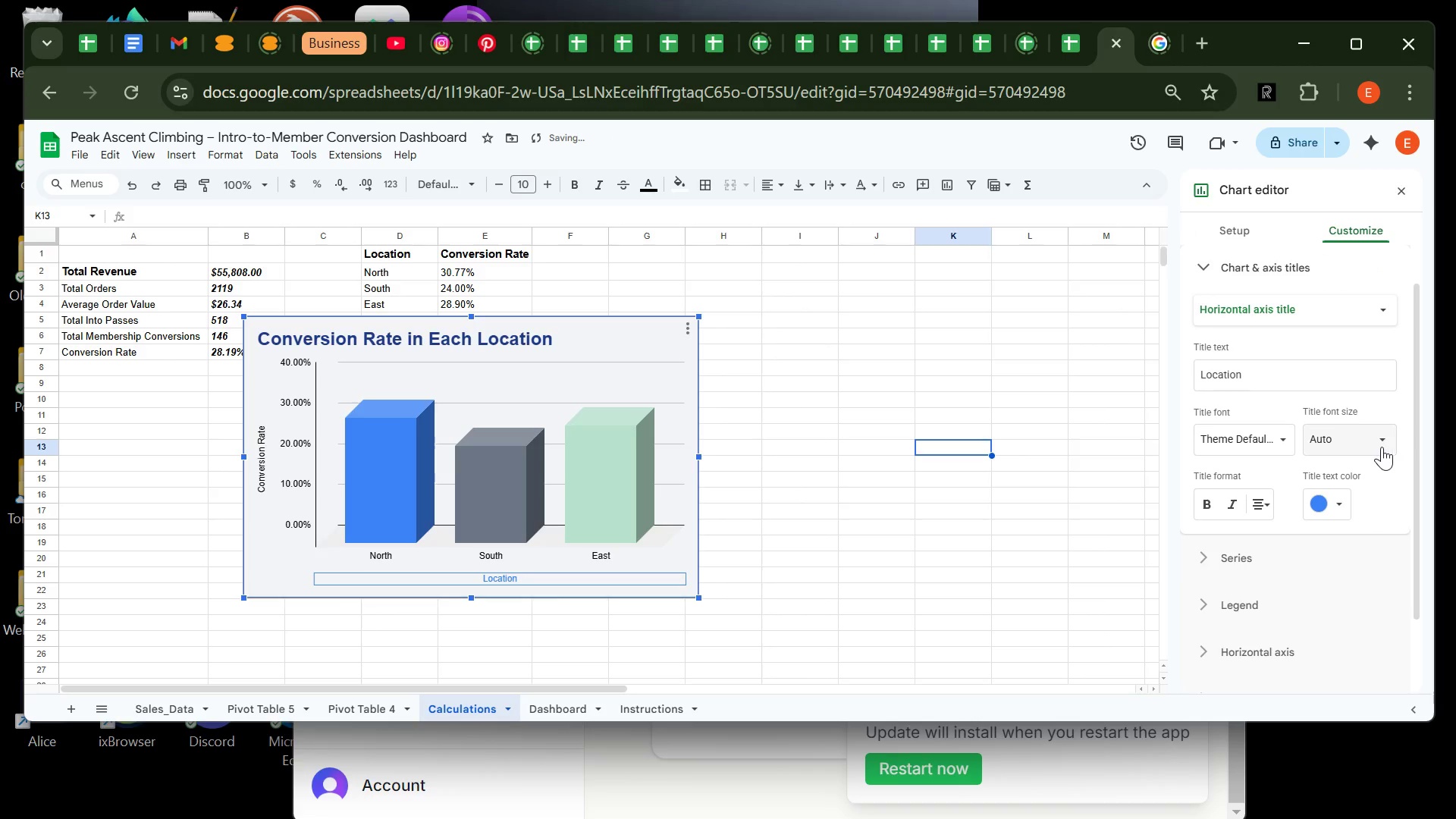 
left_click([1379, 447])
 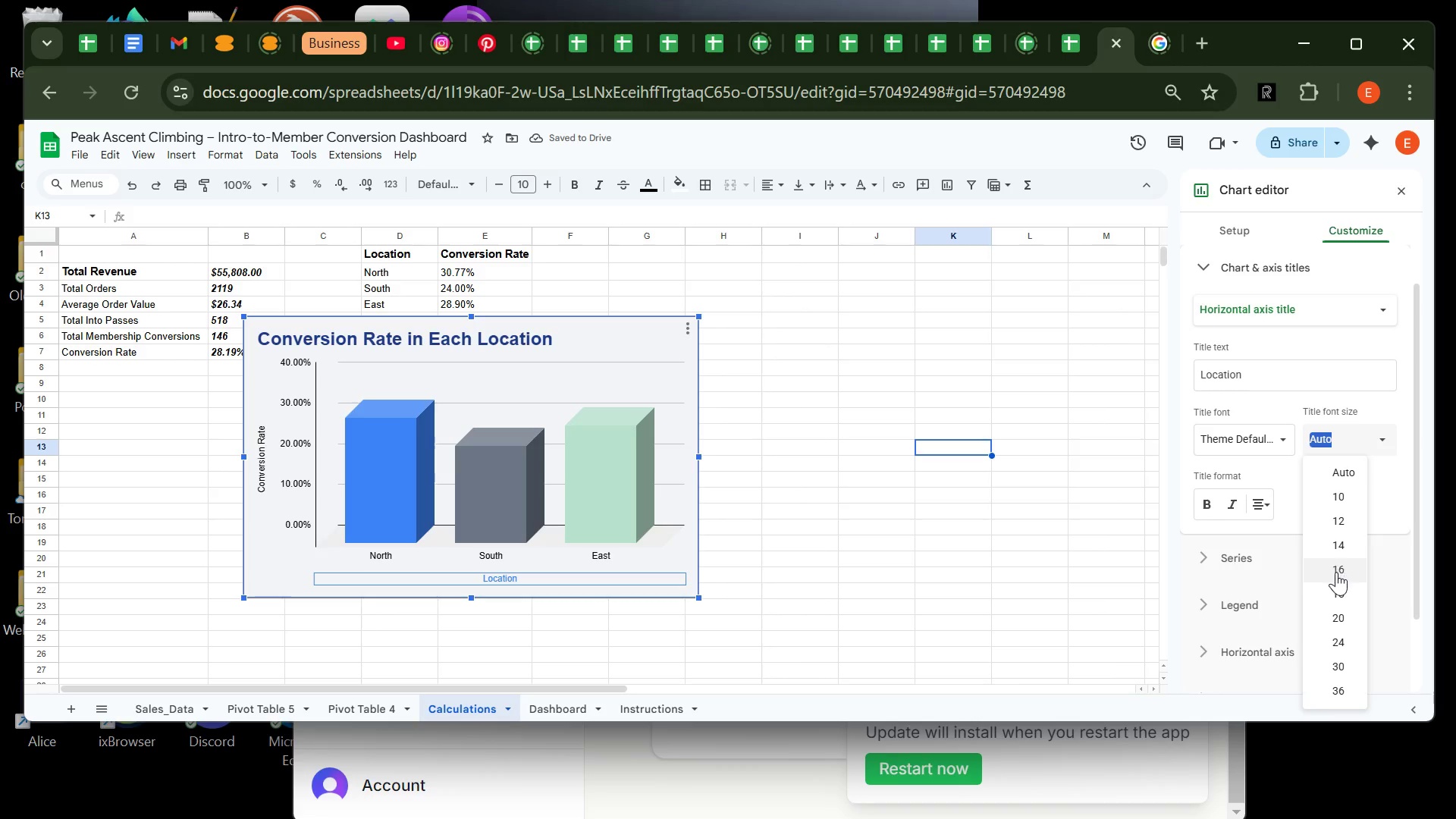 
left_click([1335, 580])
 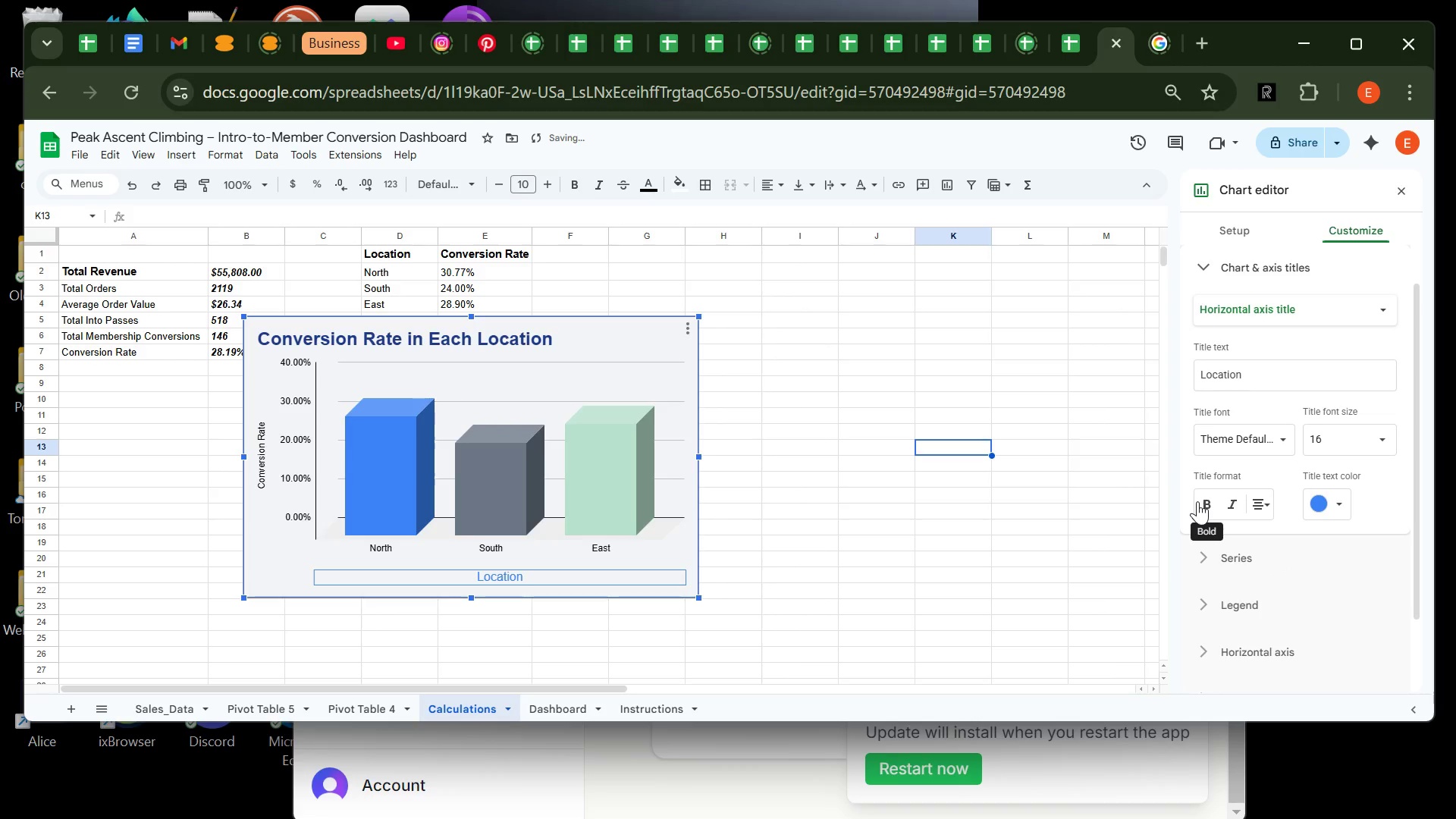 
left_click([1200, 501])
 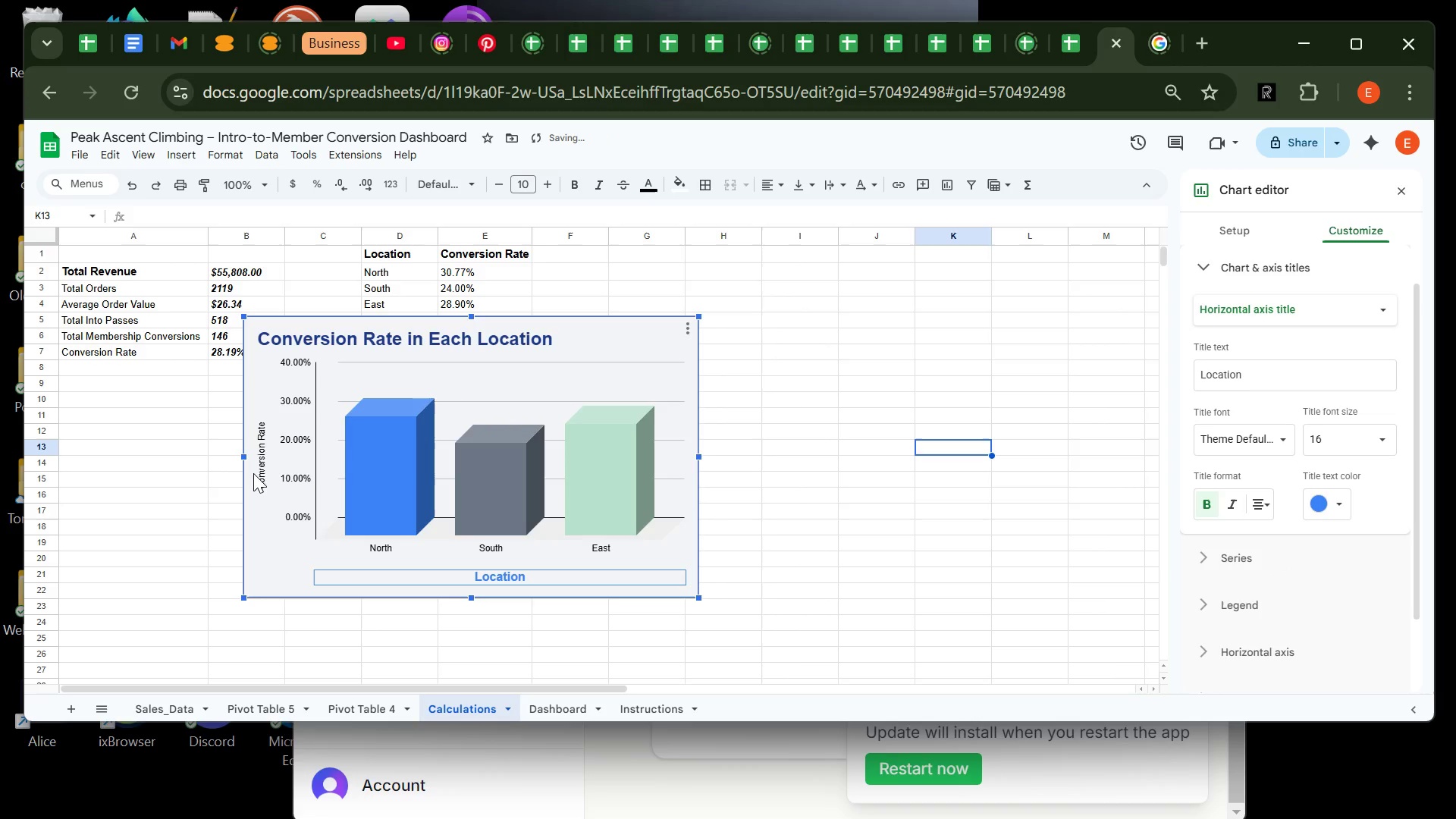 
left_click([261, 474])
 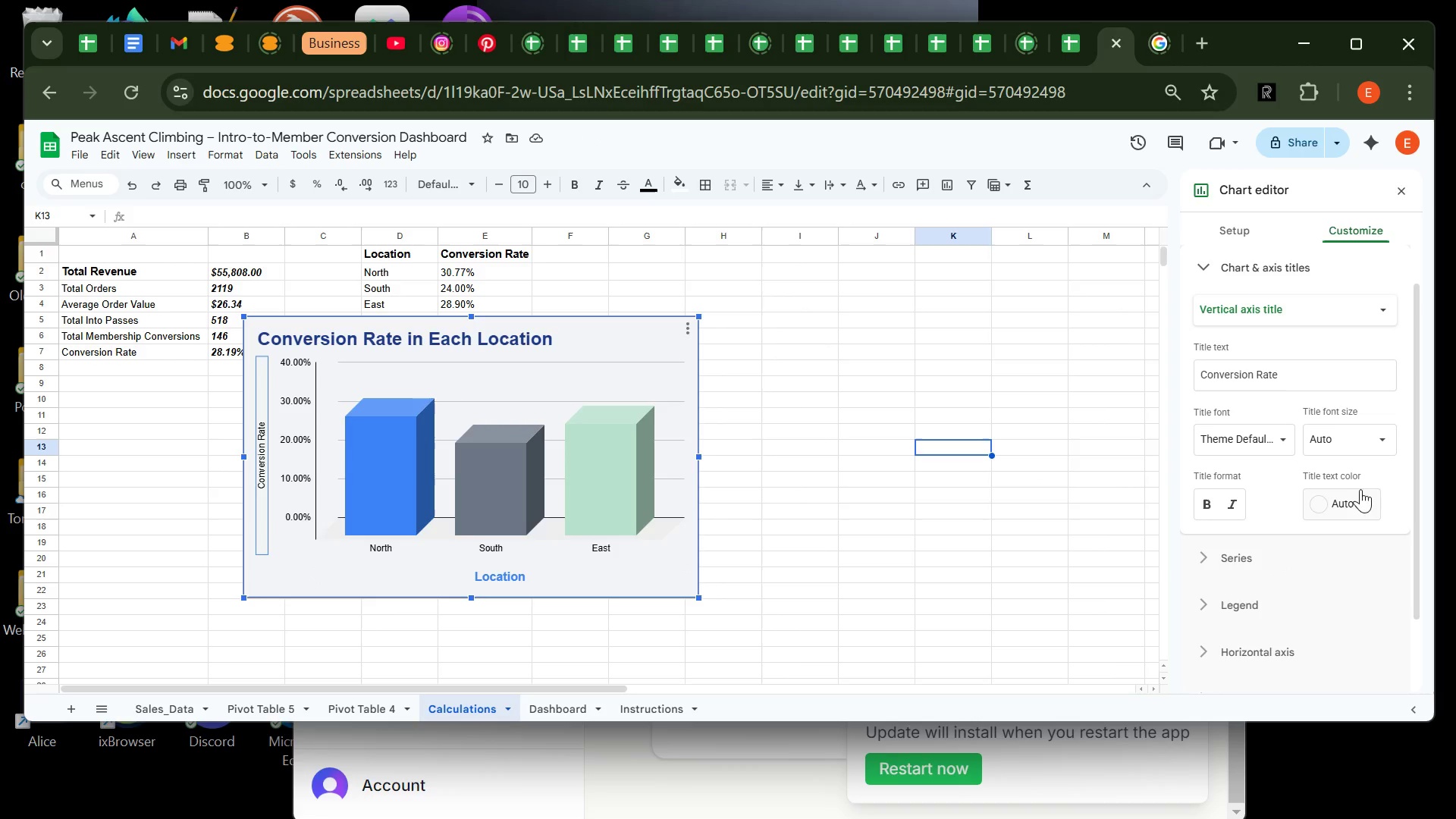 
left_click([1381, 497])
 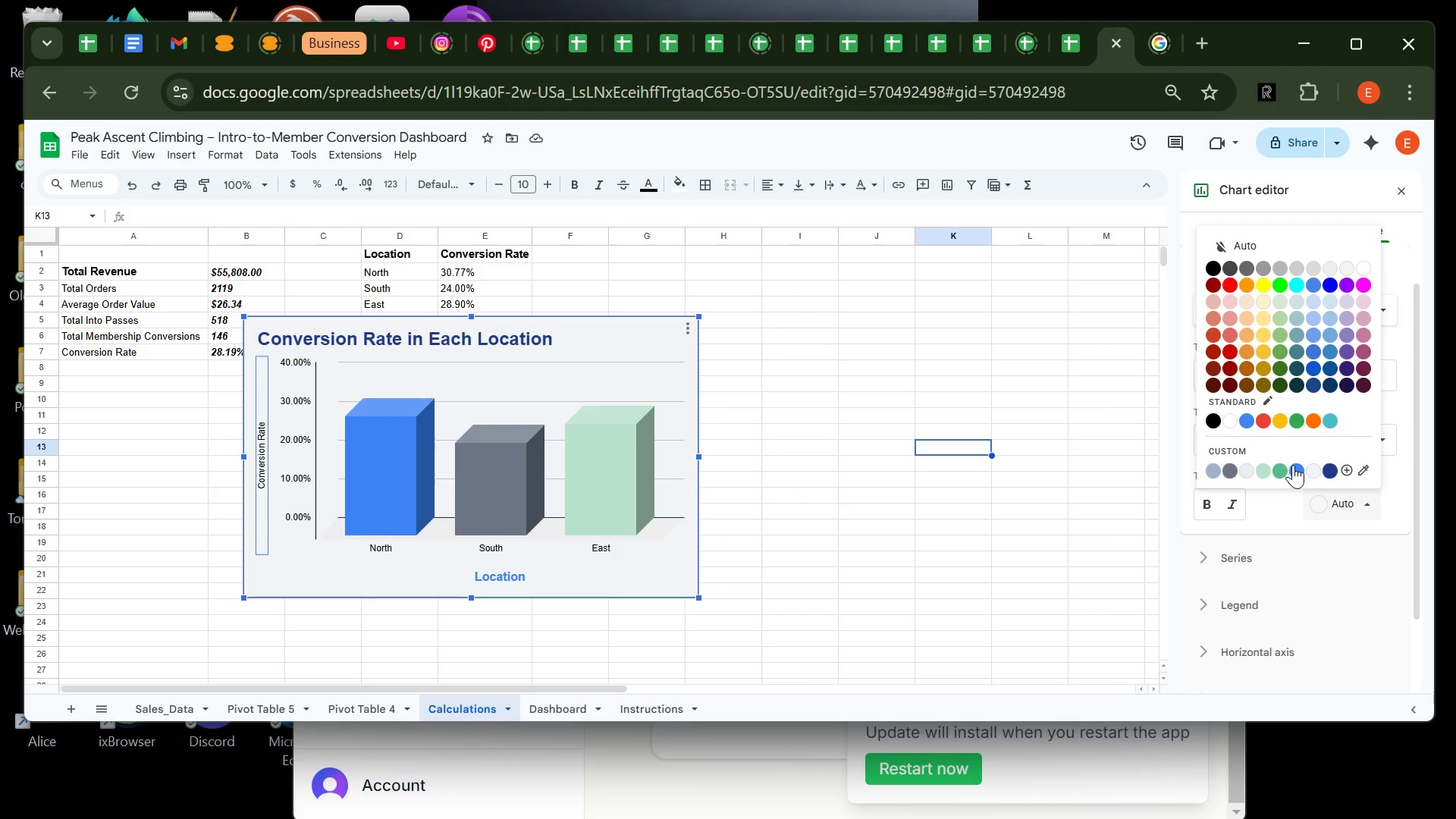 
left_click([1298, 465])
 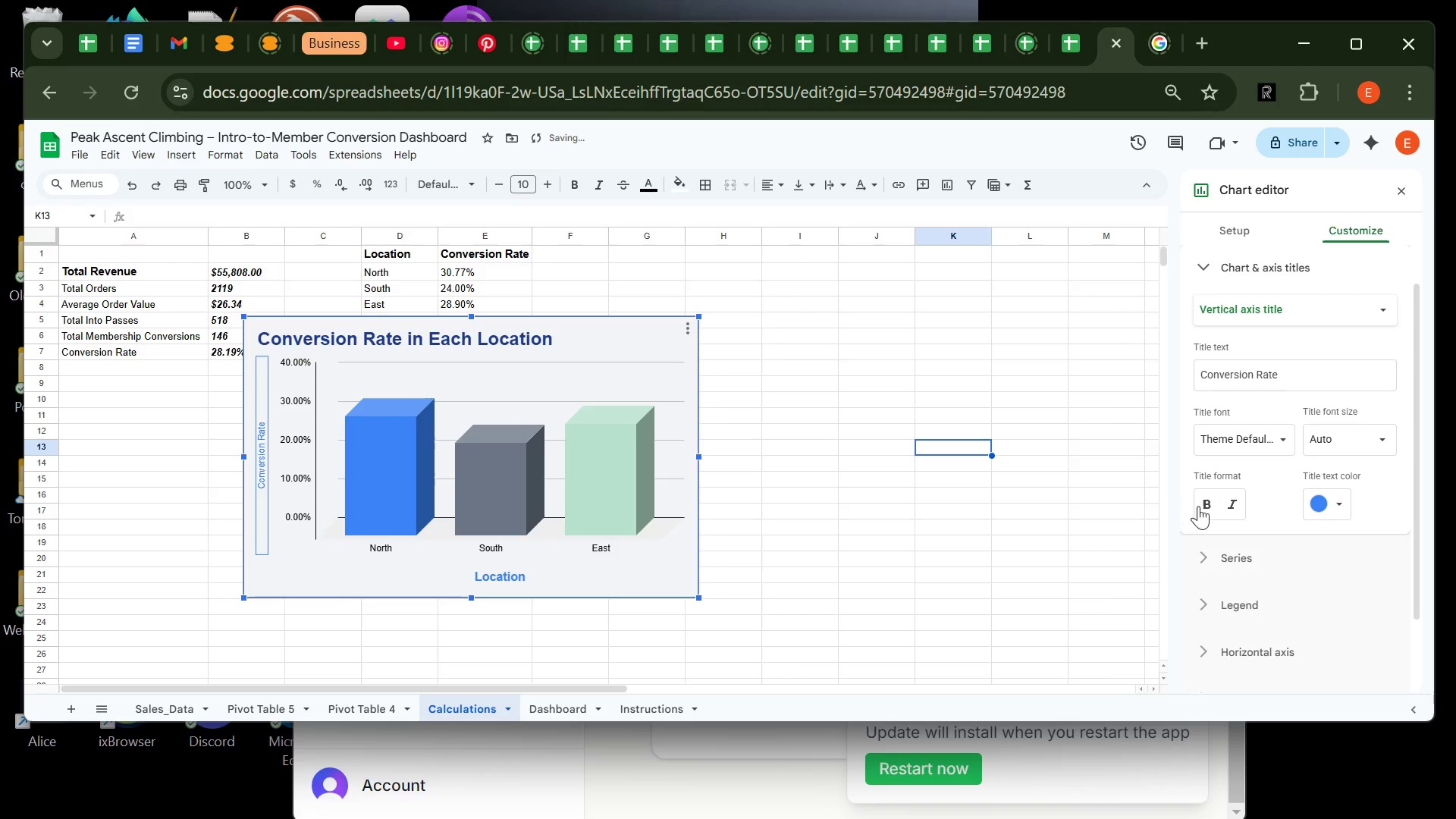 
left_click([1202, 505])
 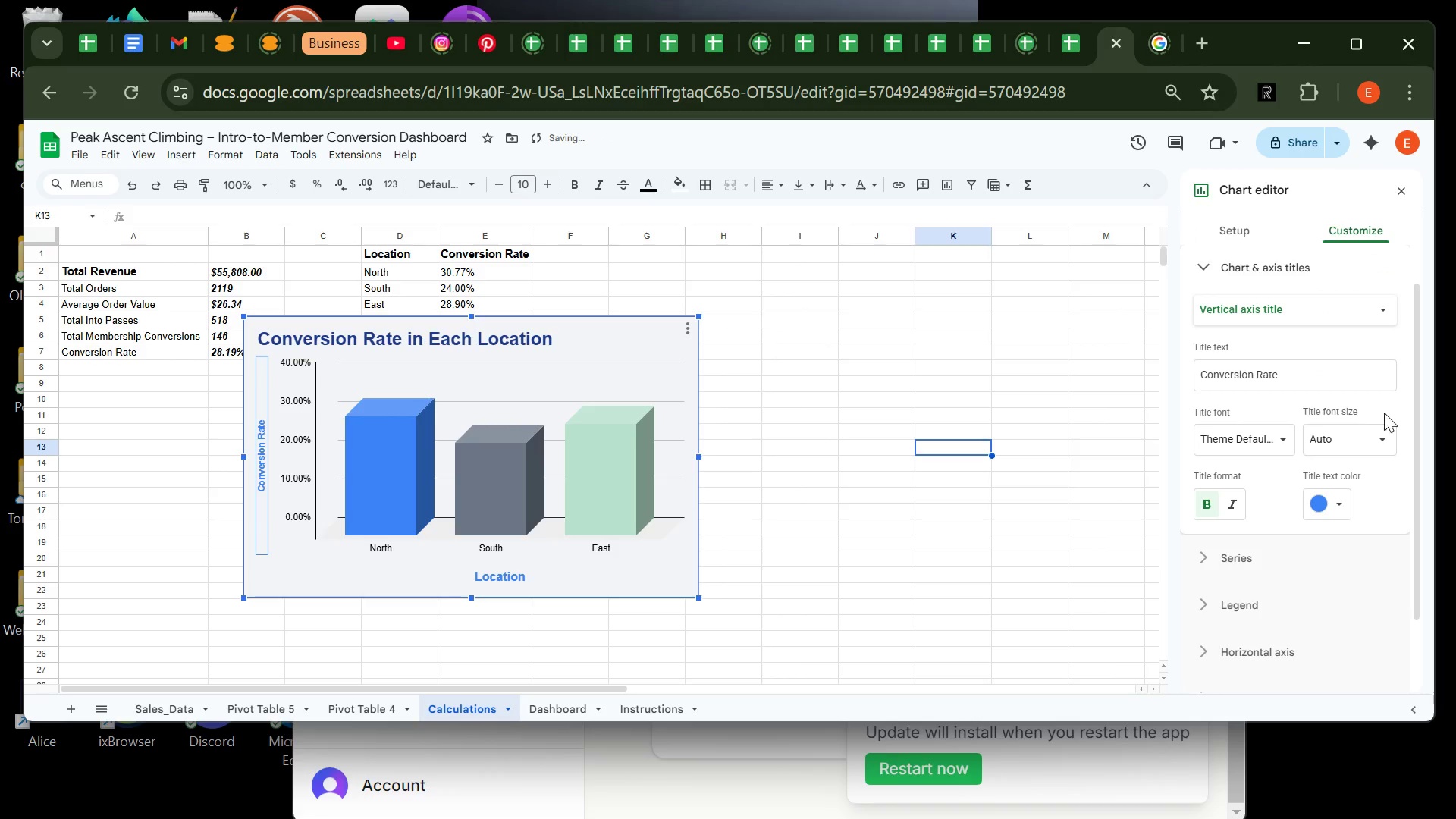 
left_click([1382, 431])
 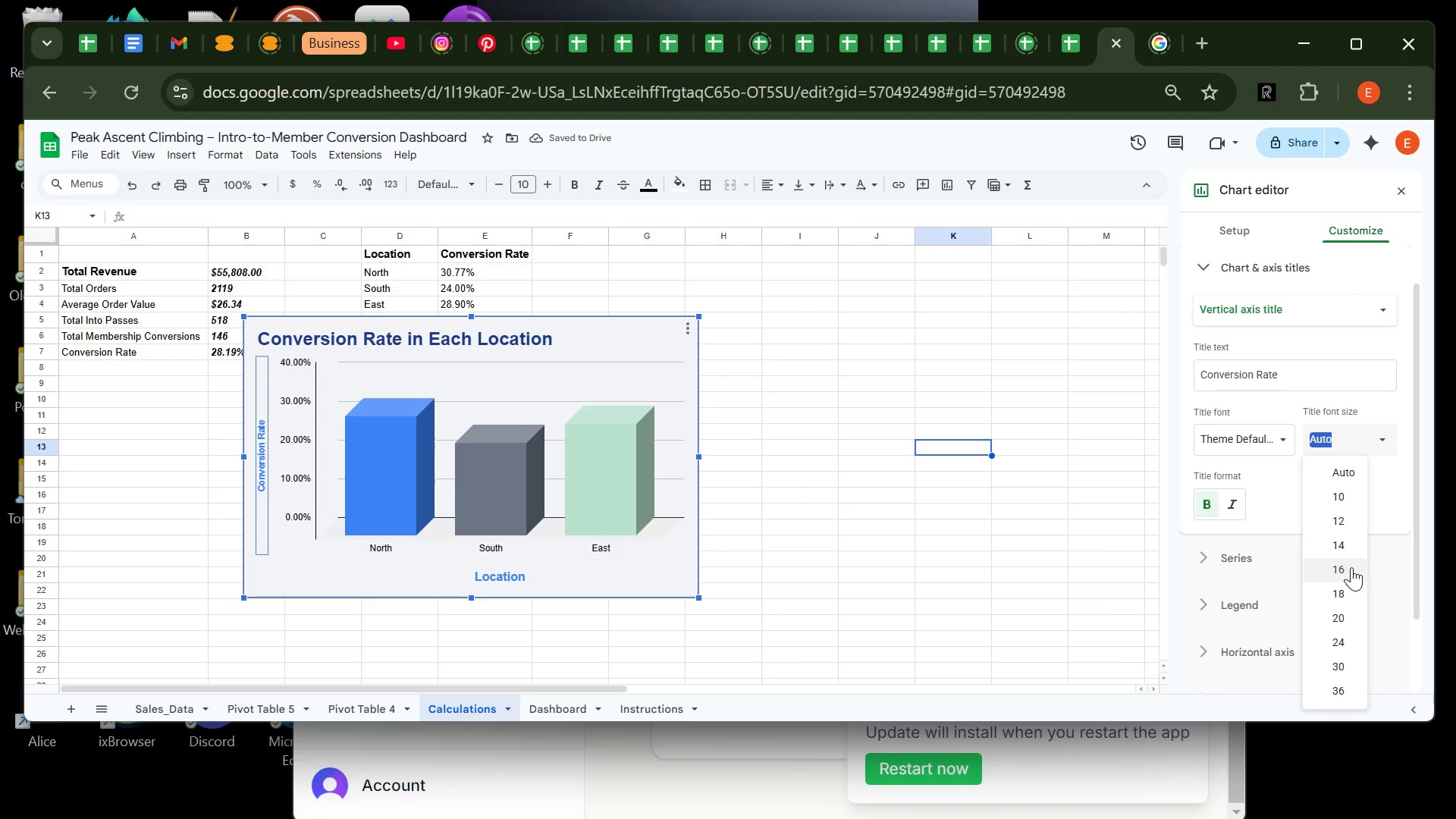 
left_click([1350, 567])
 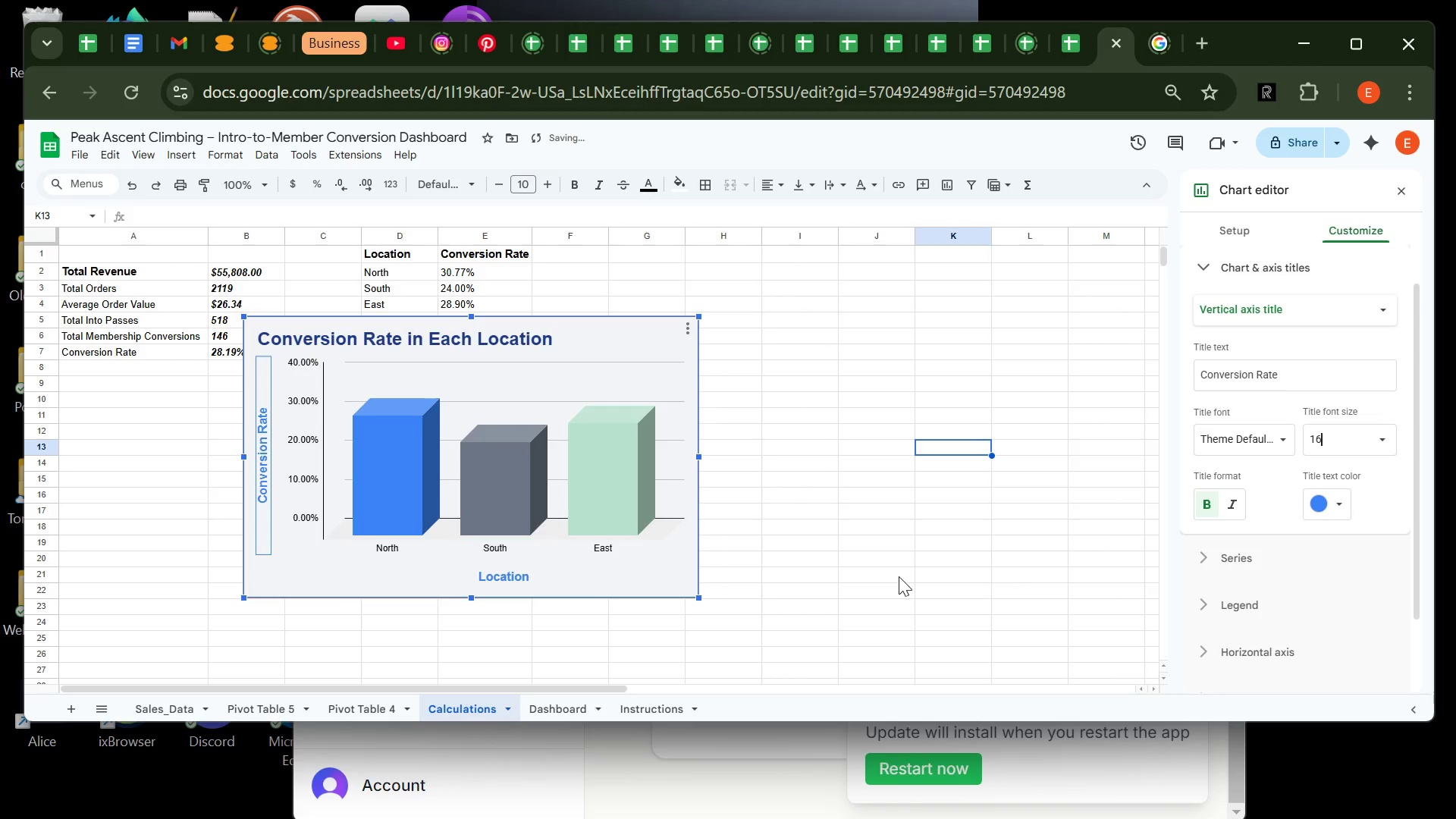 
left_click([890, 576])
 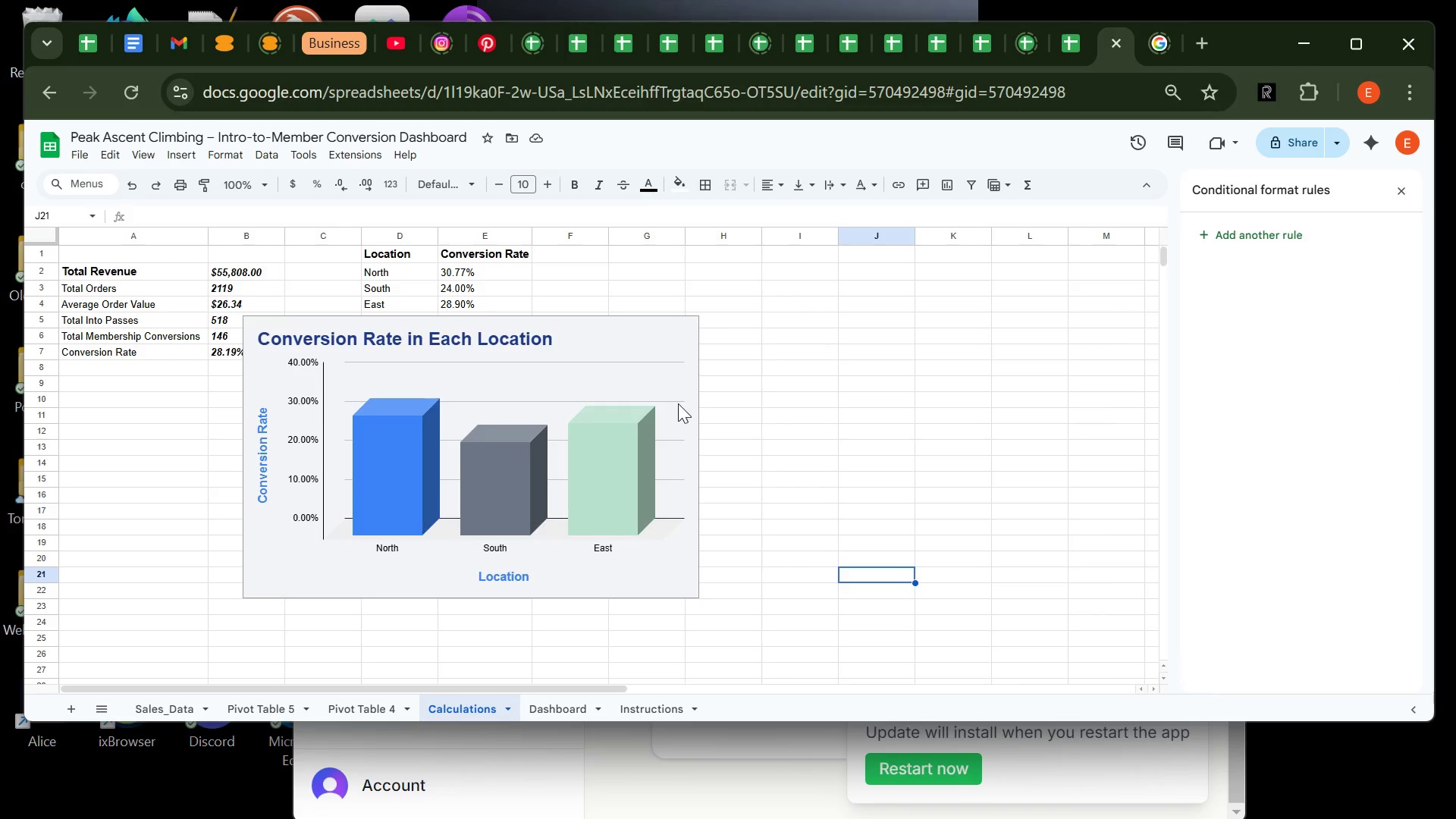 
wait(5.06)
 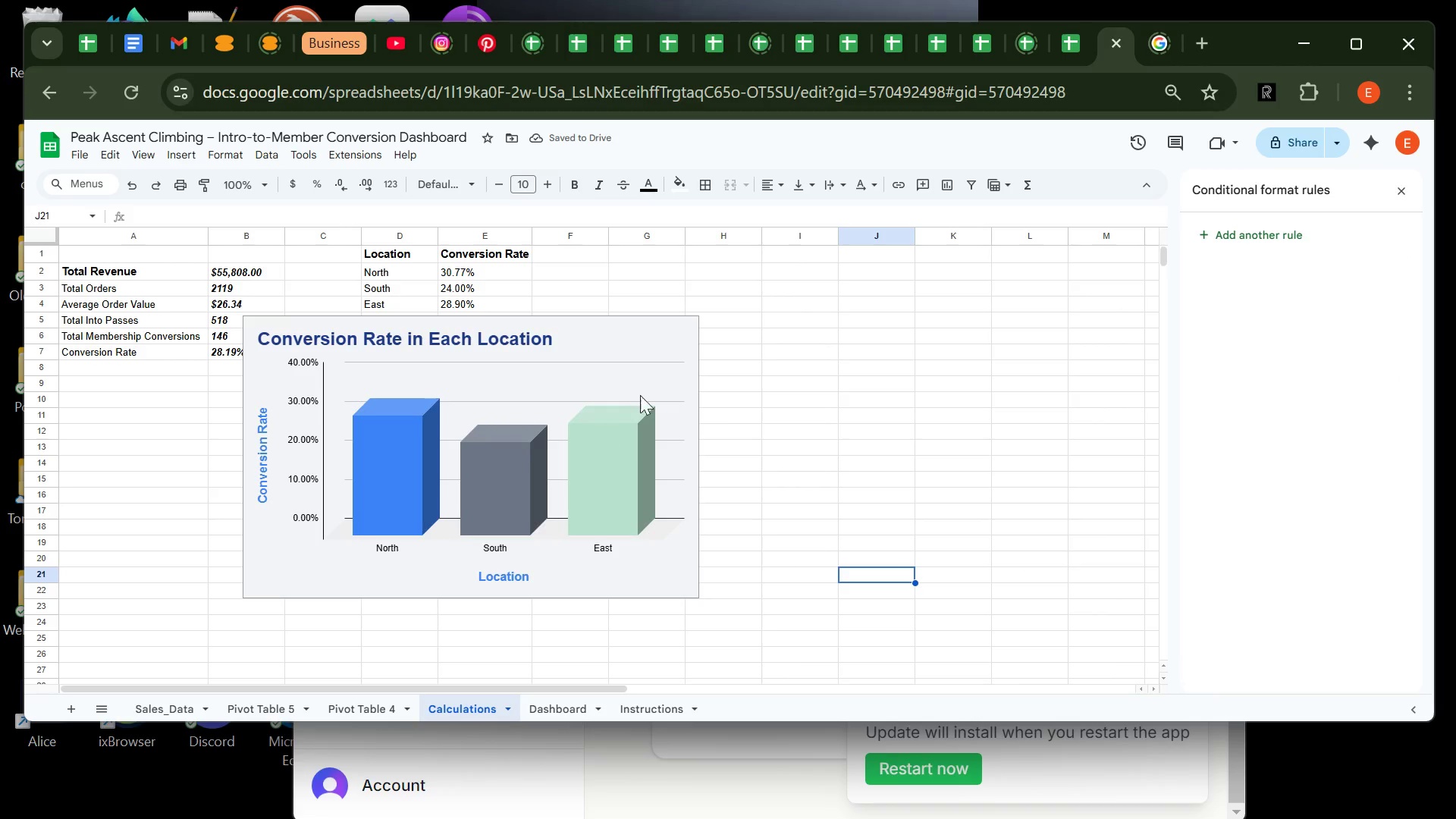 
left_click_drag(start_coordinate=[623, 347], to_coordinate=[633, 450])
 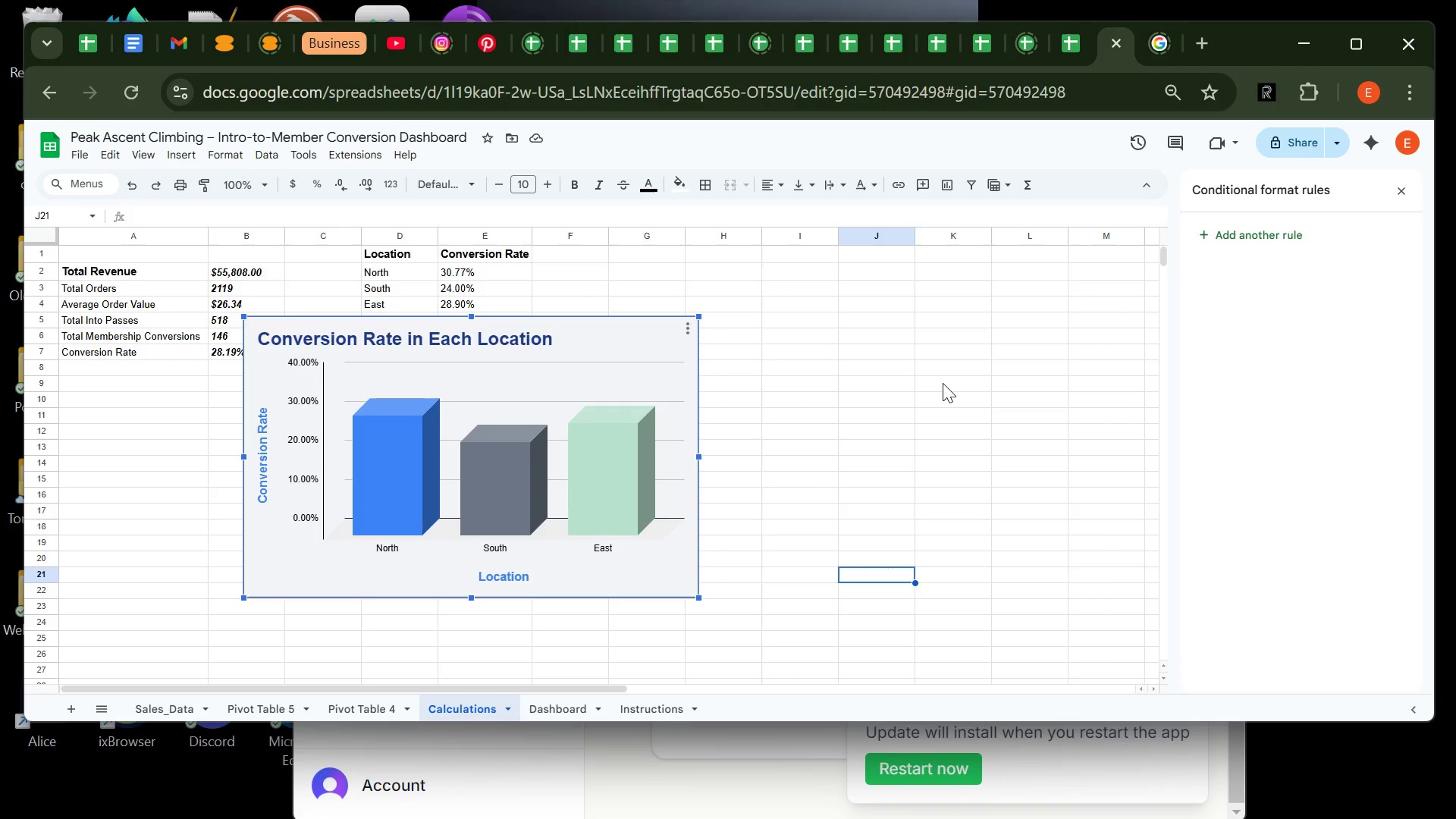 
left_click([943, 383])
 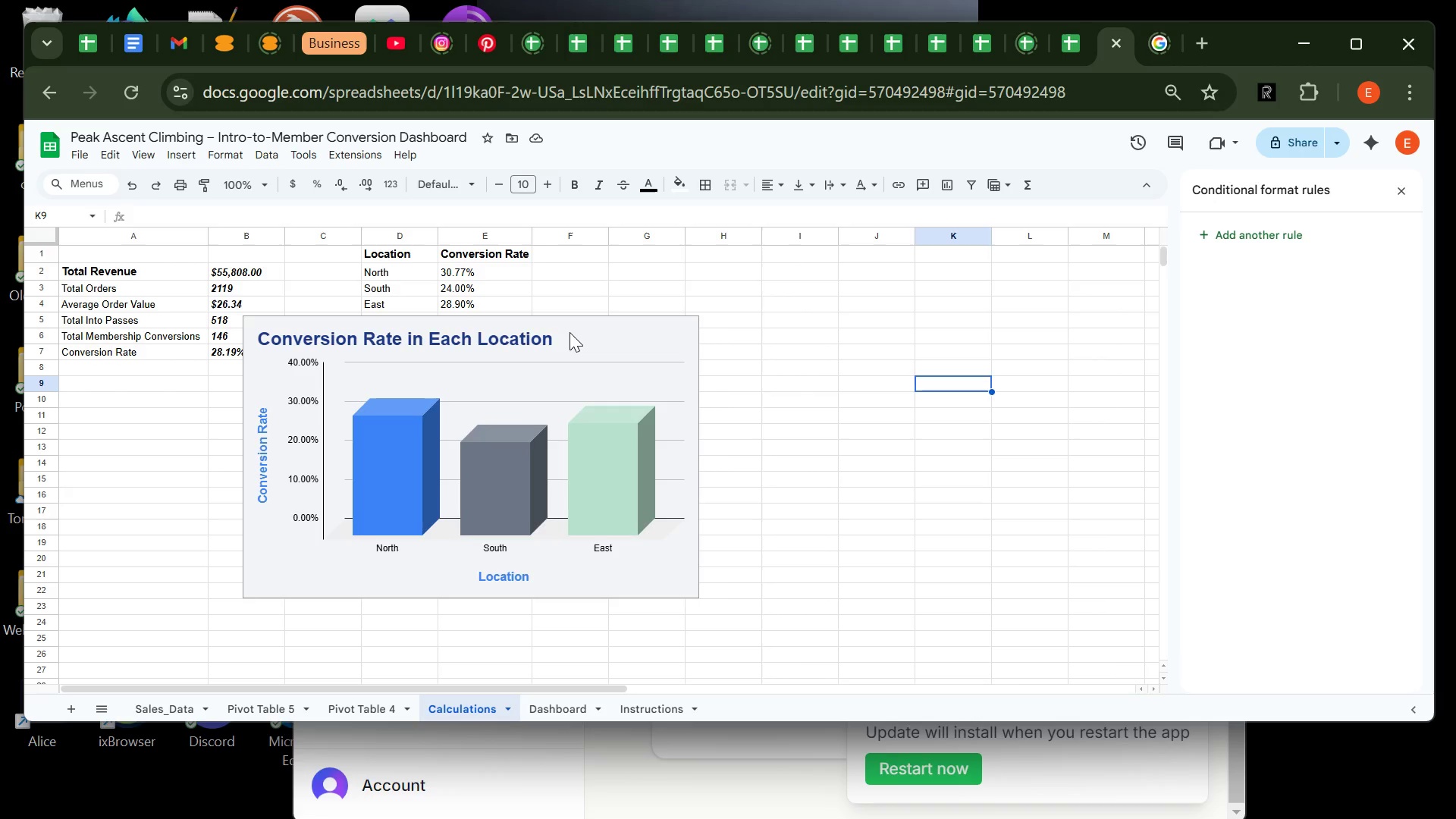 
left_click([570, 332])
 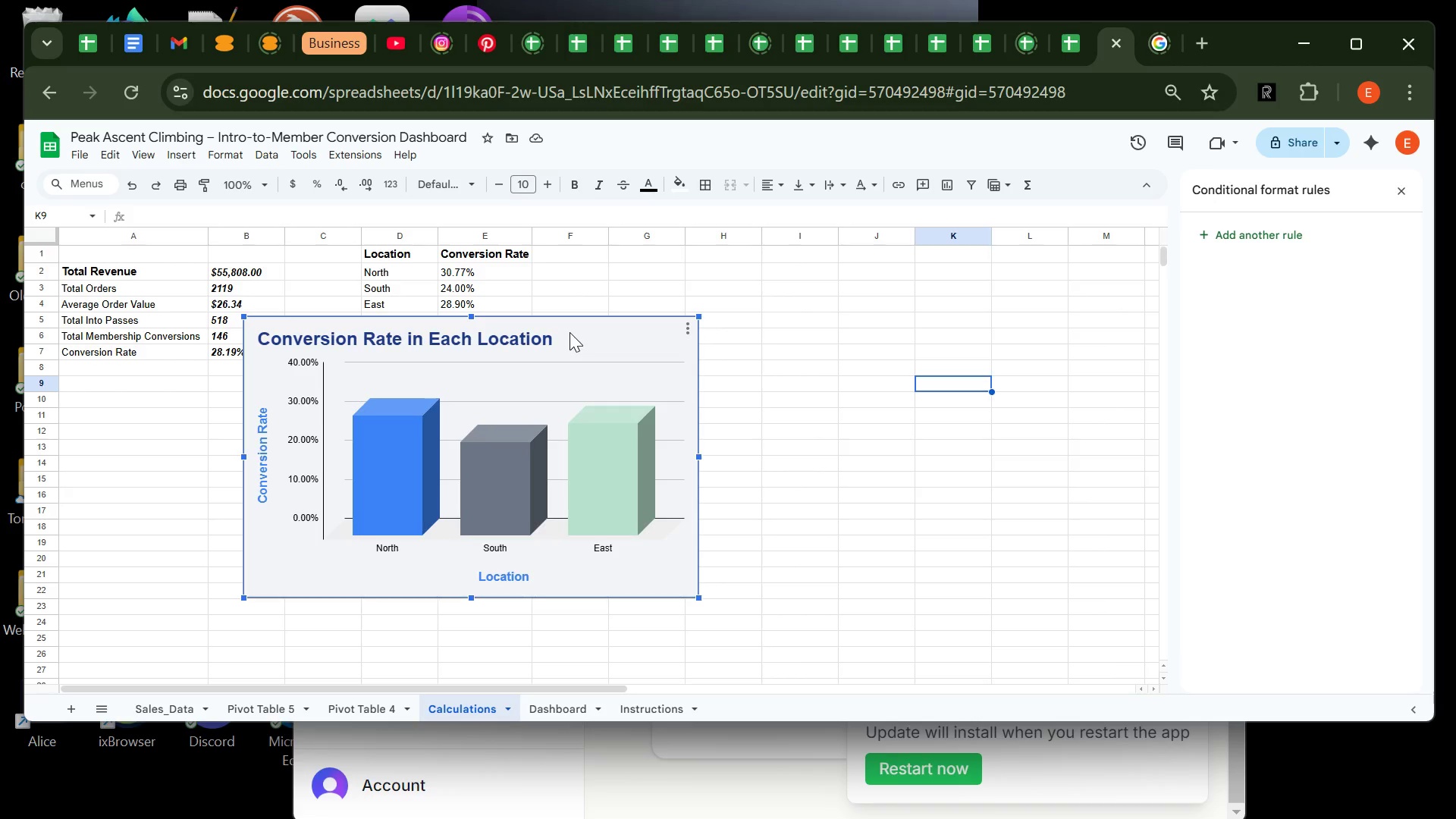 
left_click_drag(start_coordinate=[570, 332], to_coordinate=[695, 414])
 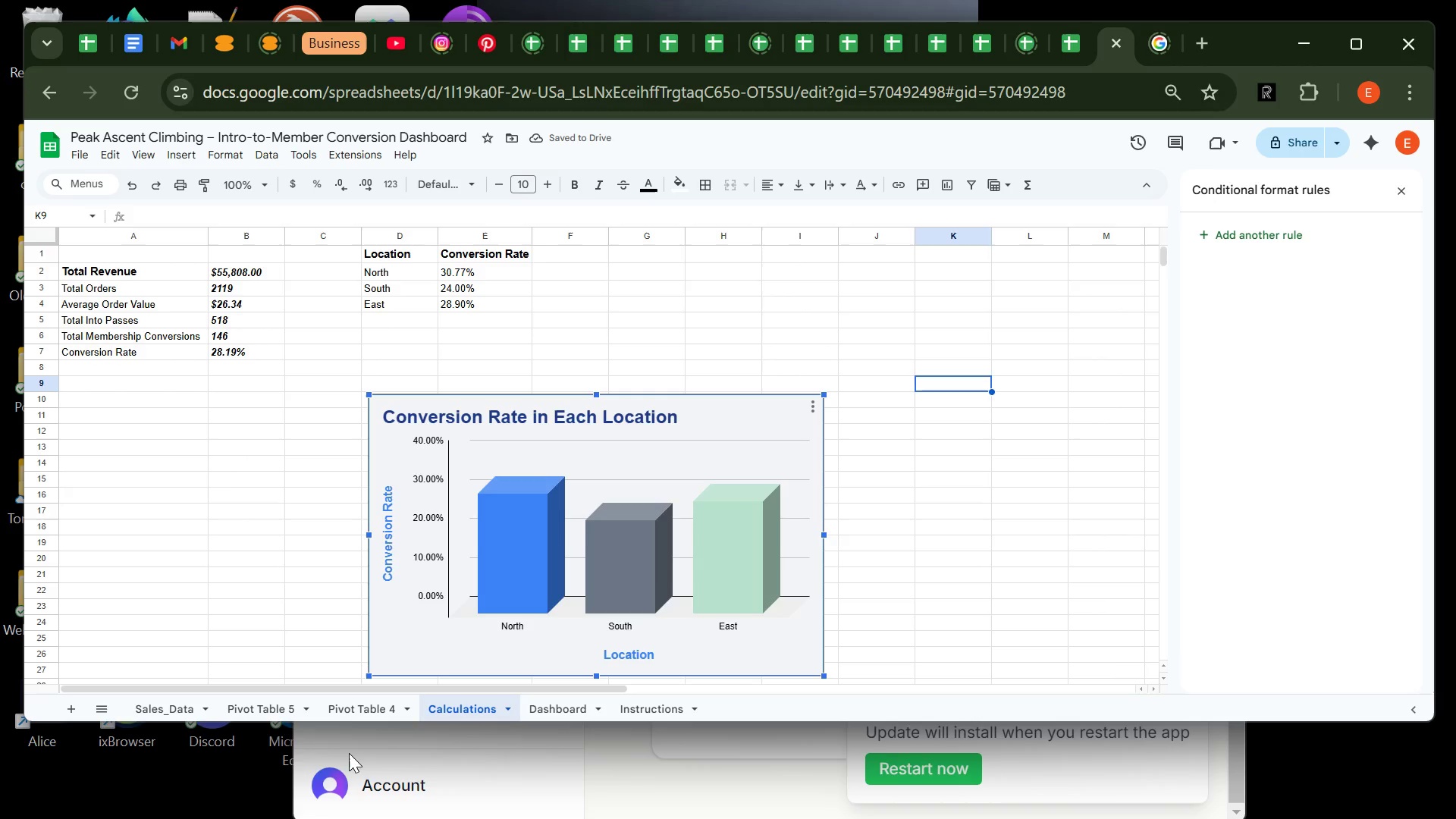 
wait(6.0)
 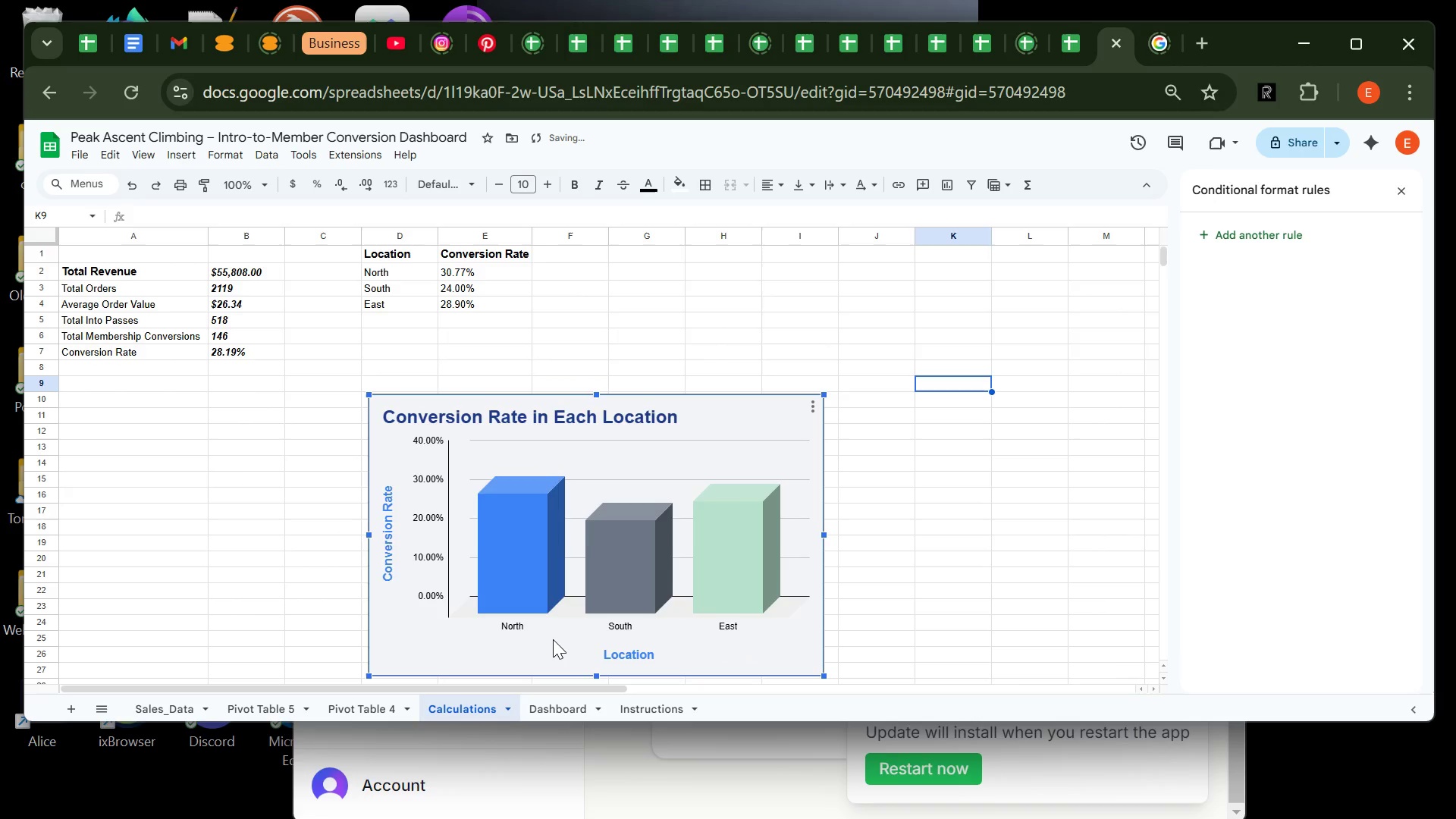 
left_click([562, 715])
 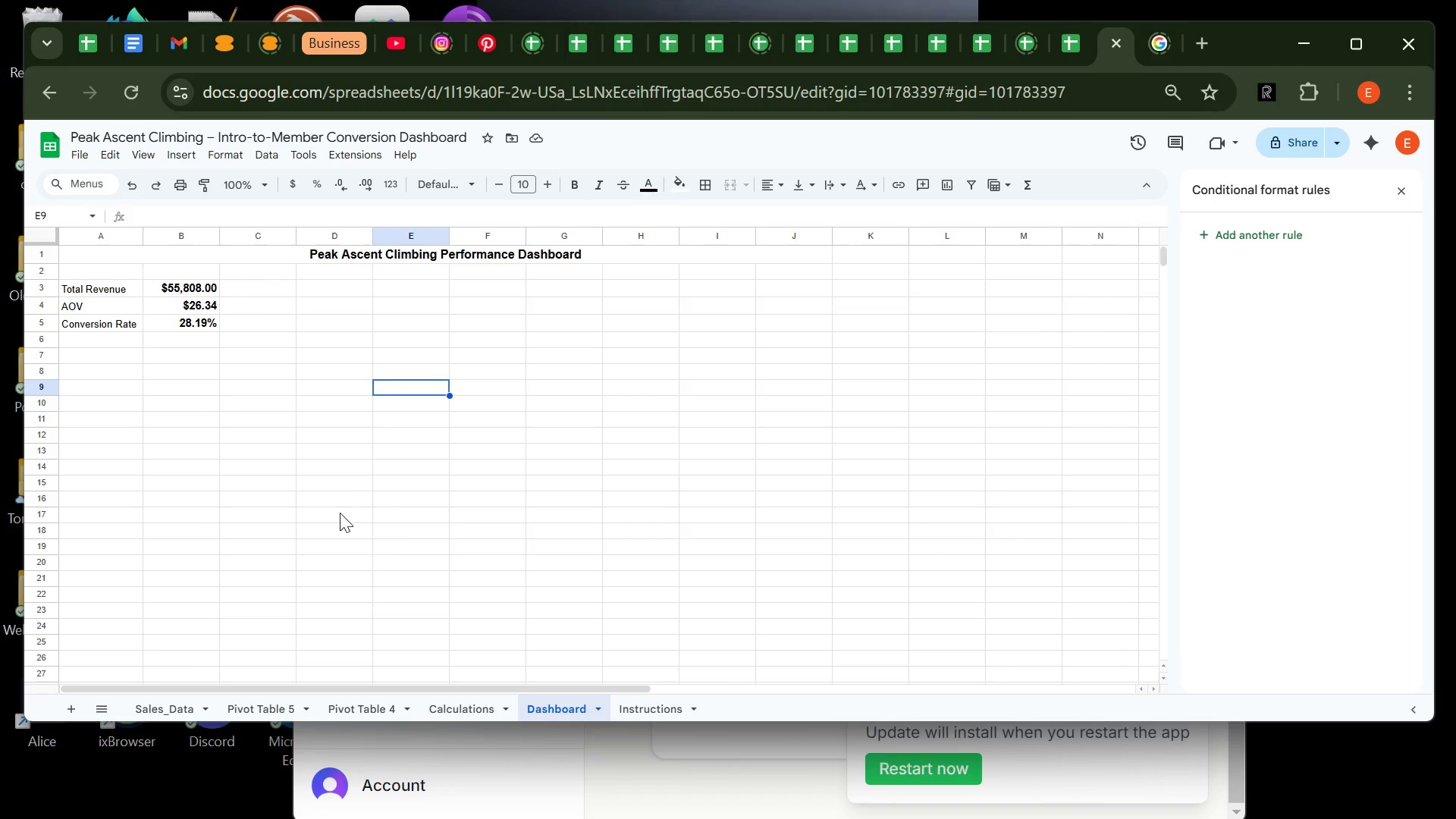 
left_click([288, 486])
 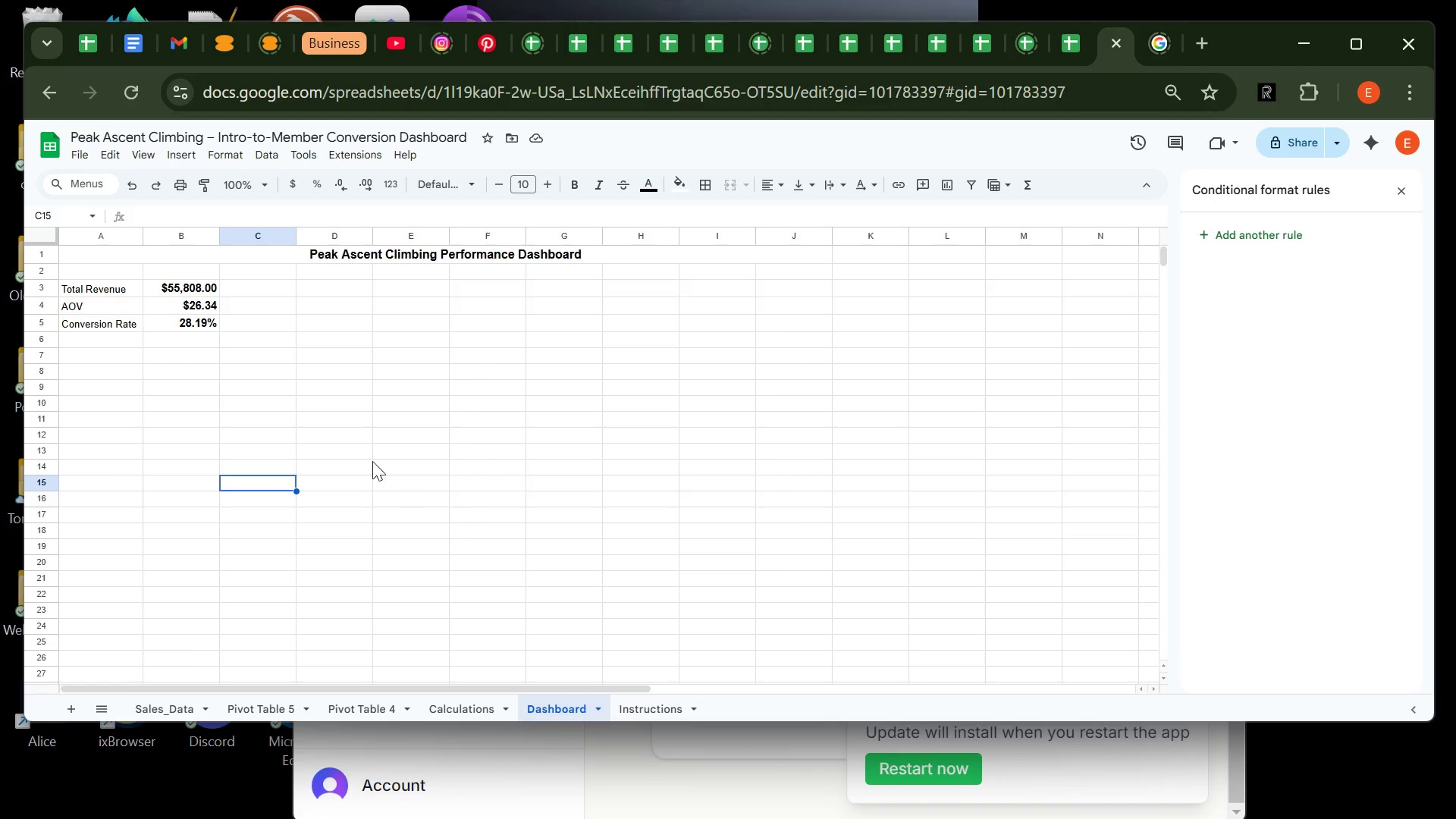 
wait(7.16)
 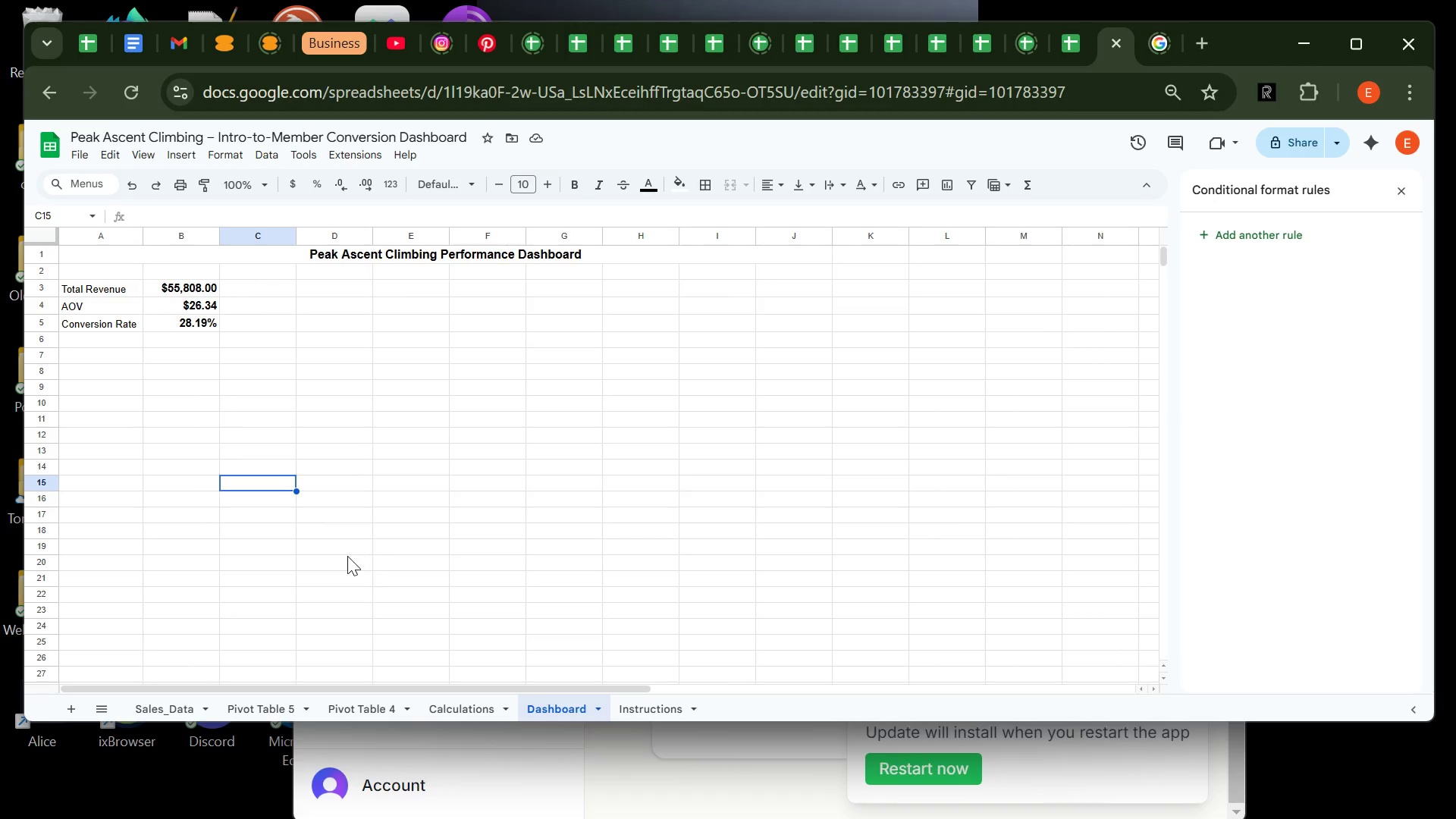 
left_click([116, 293])
 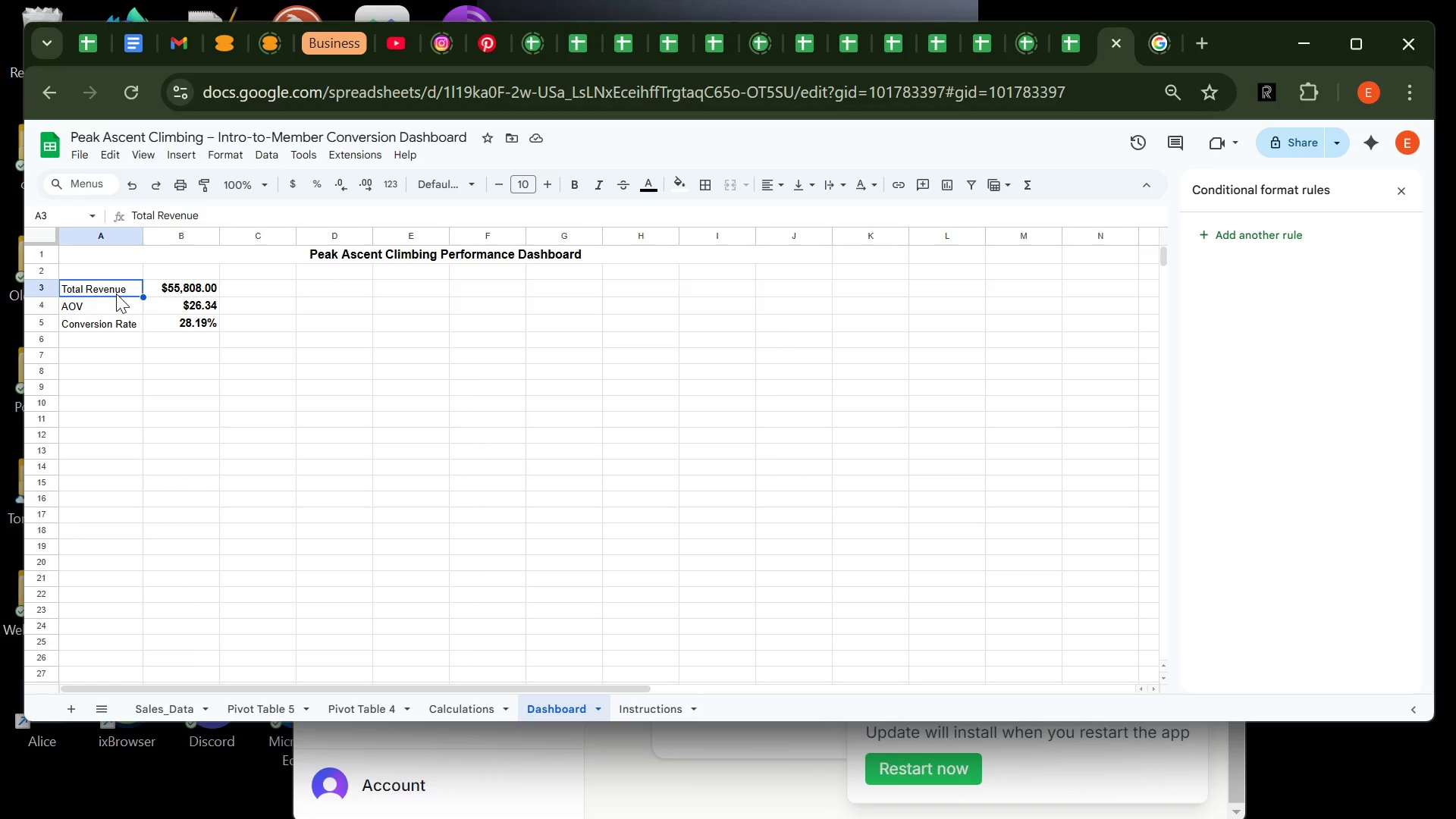 
left_click_drag(start_coordinate=[116, 293], to_coordinate=[192, 328])
 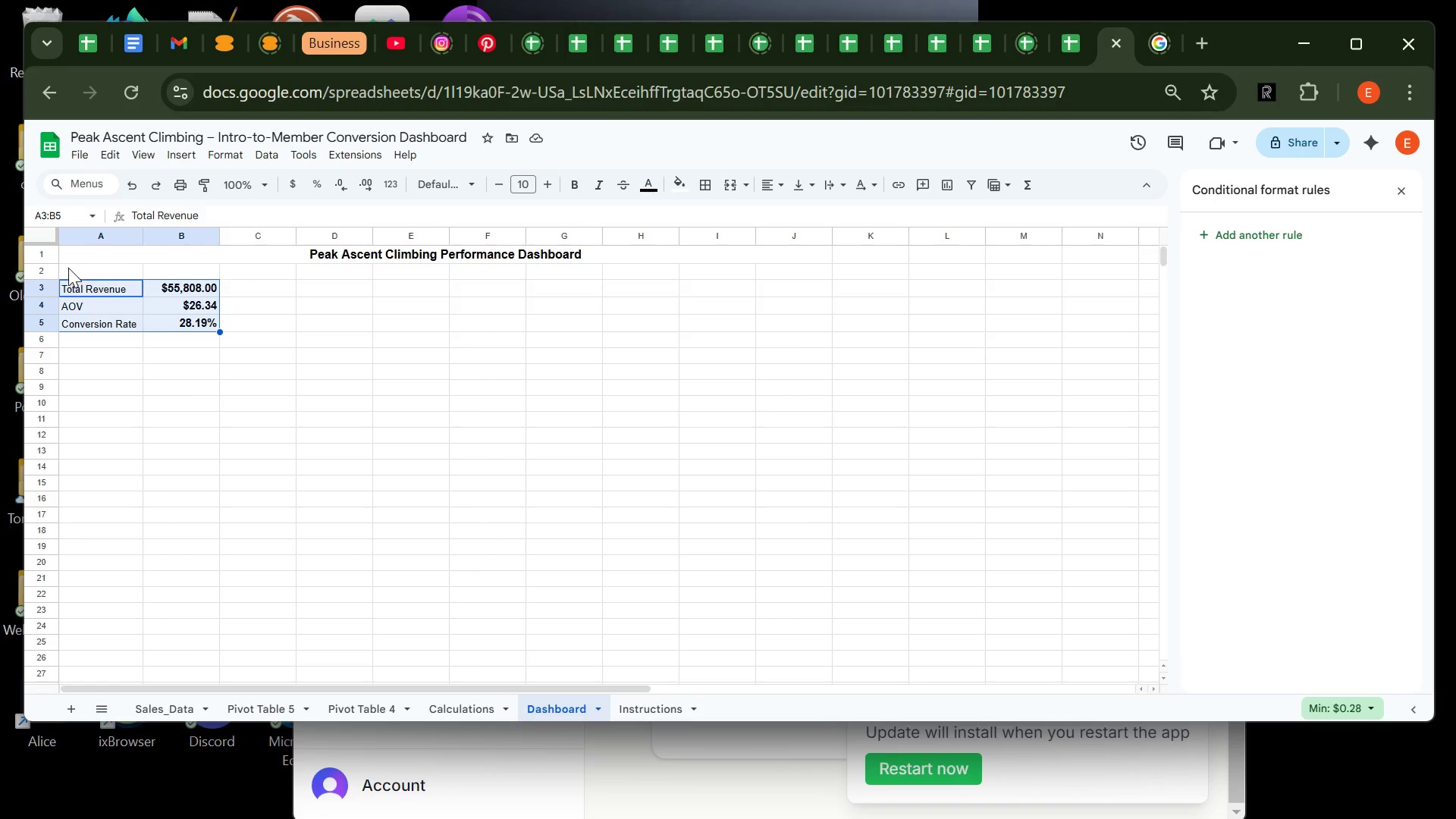 
left_click([71, 253])
 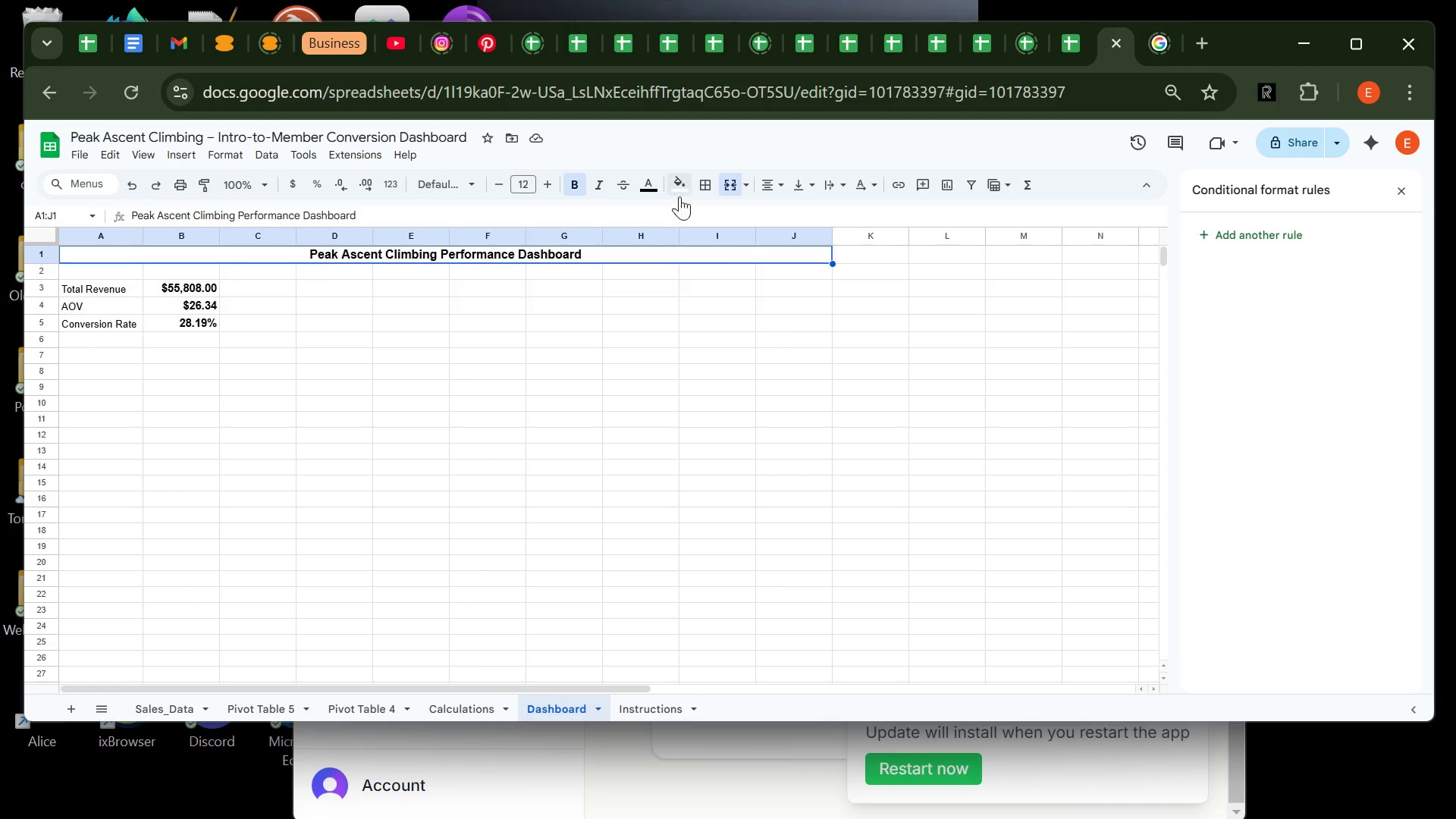 
left_click([684, 188])
 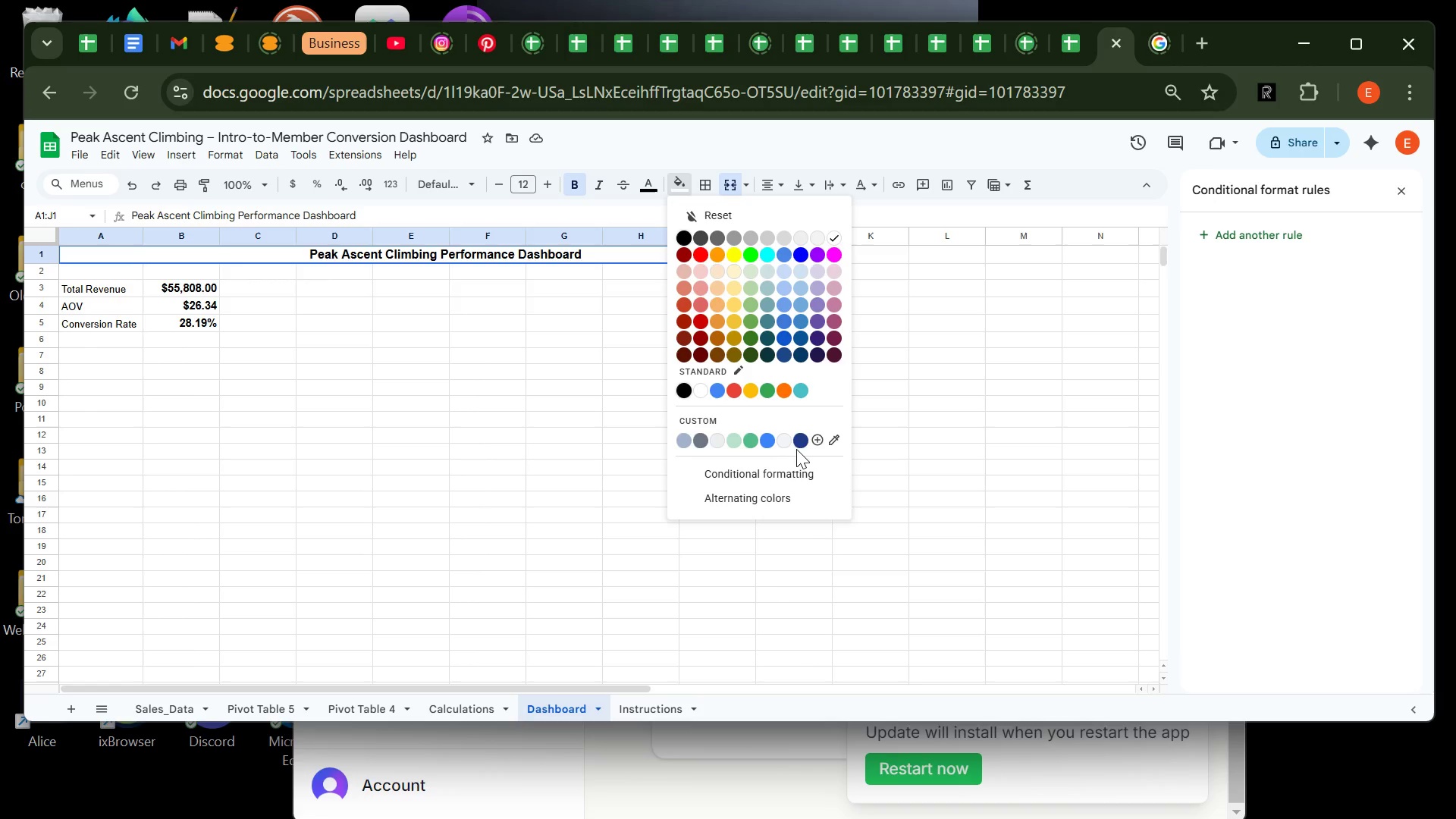 
left_click([806, 438])
 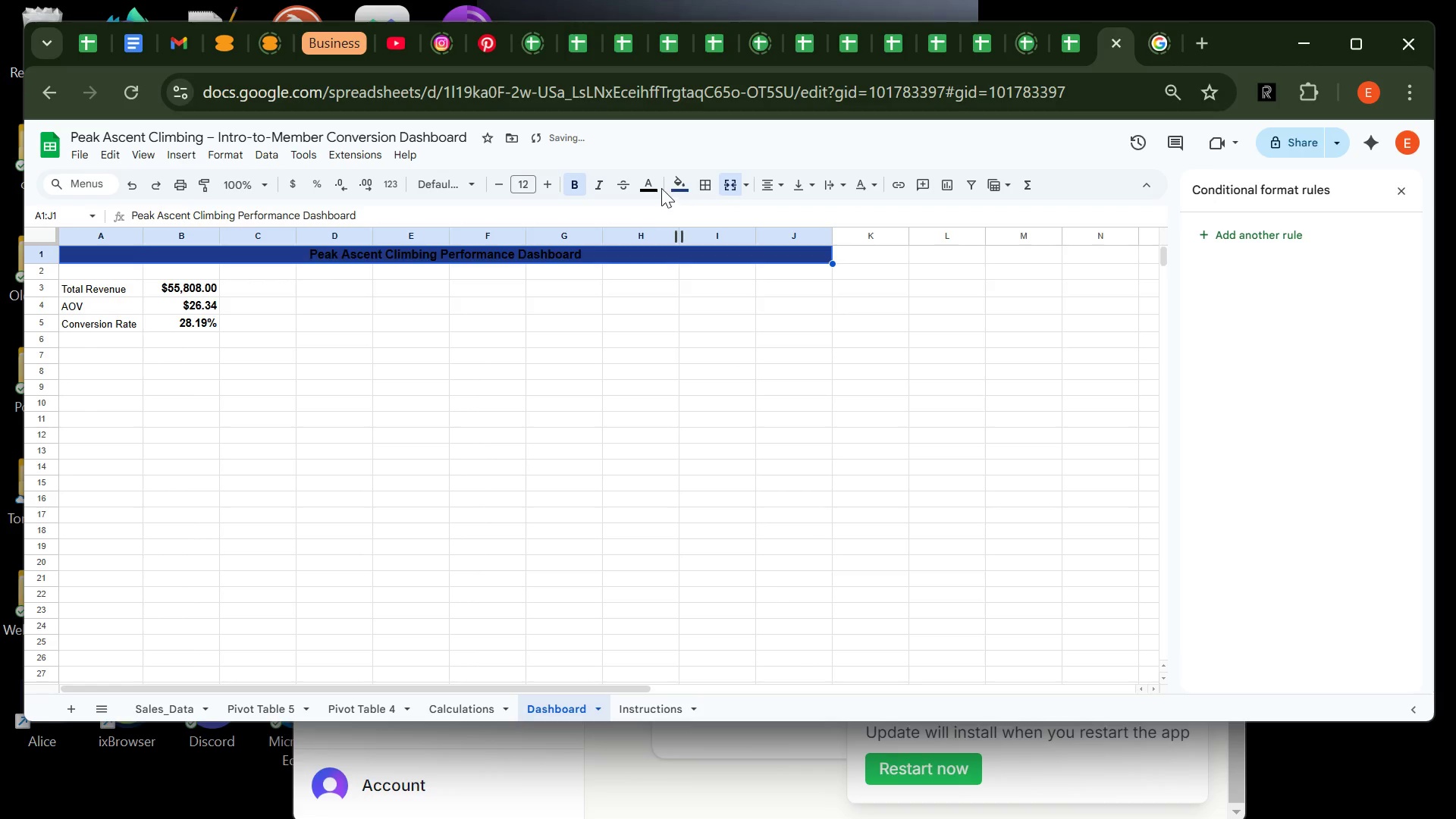 
left_click([654, 183])
 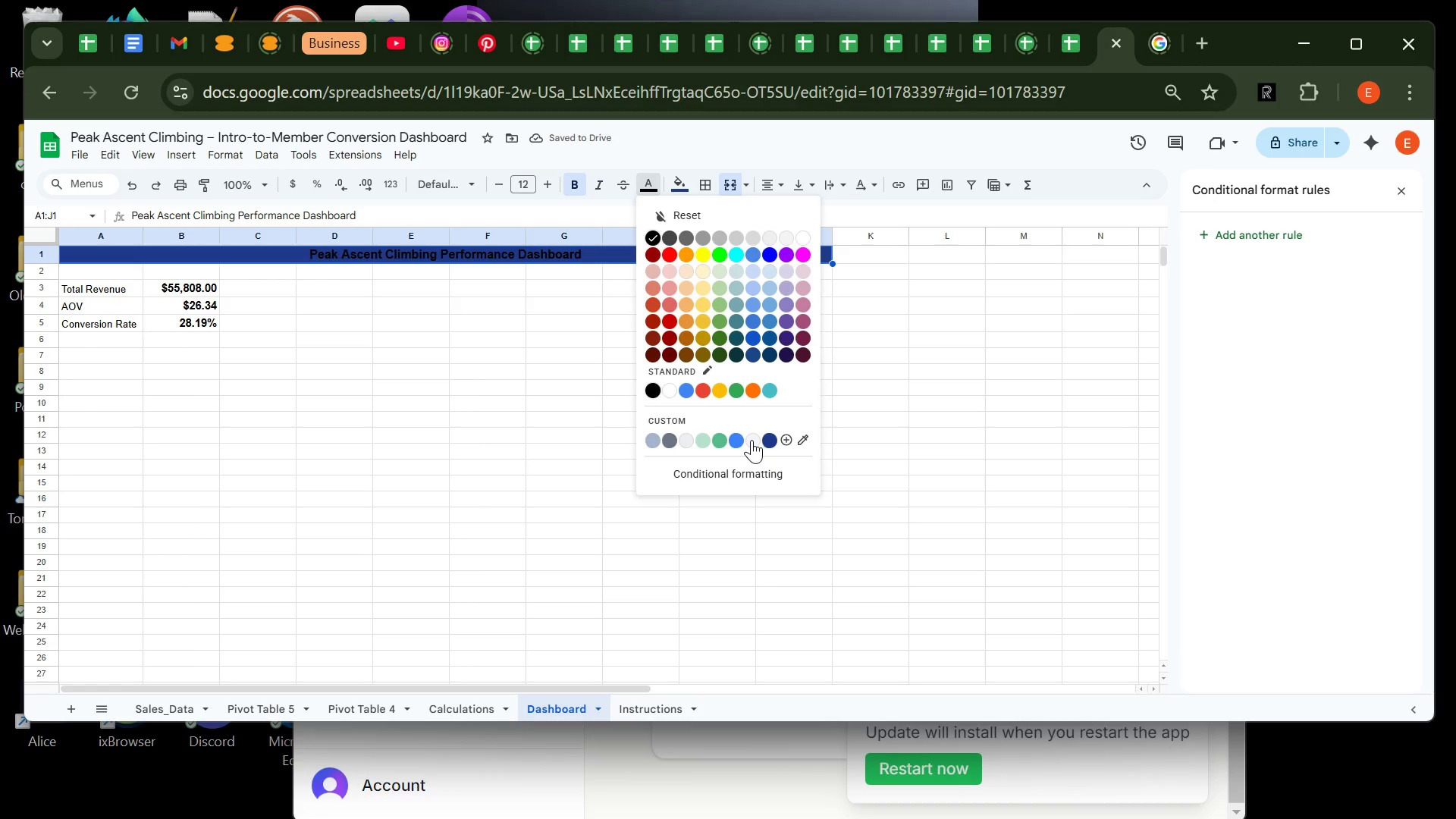 
left_click([752, 440])
 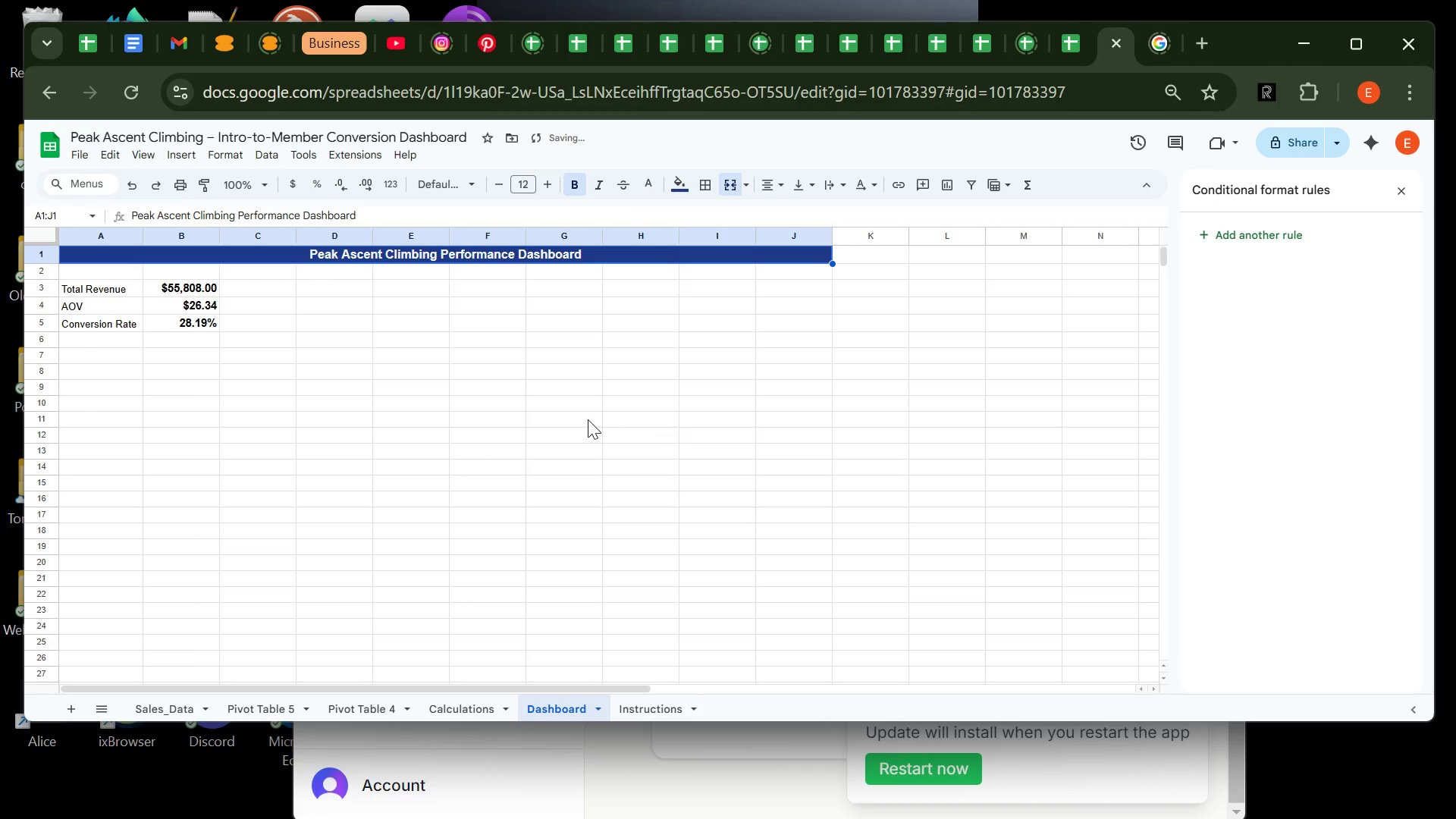 
left_click([588, 419])
 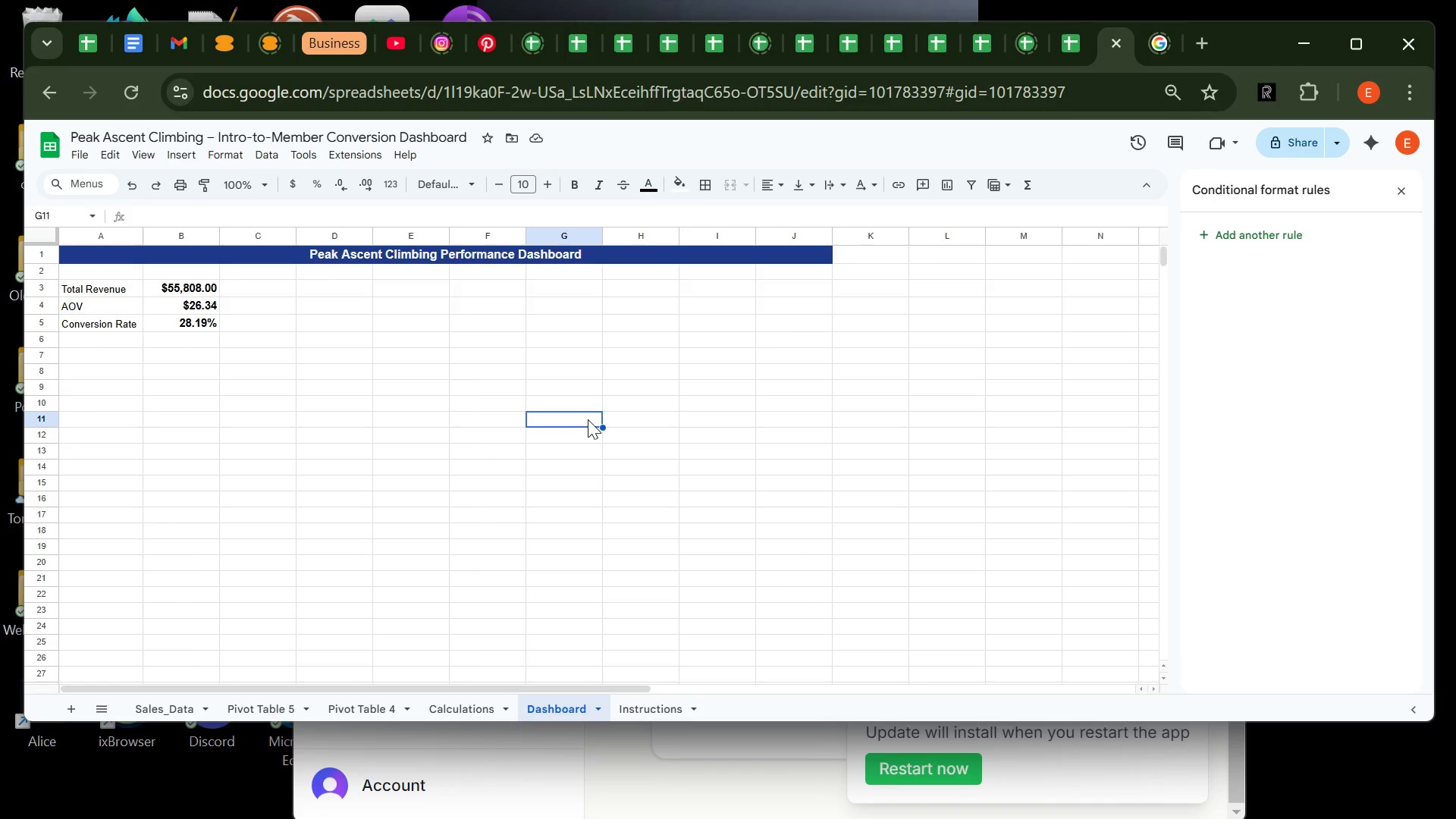 
wait(10.52)
 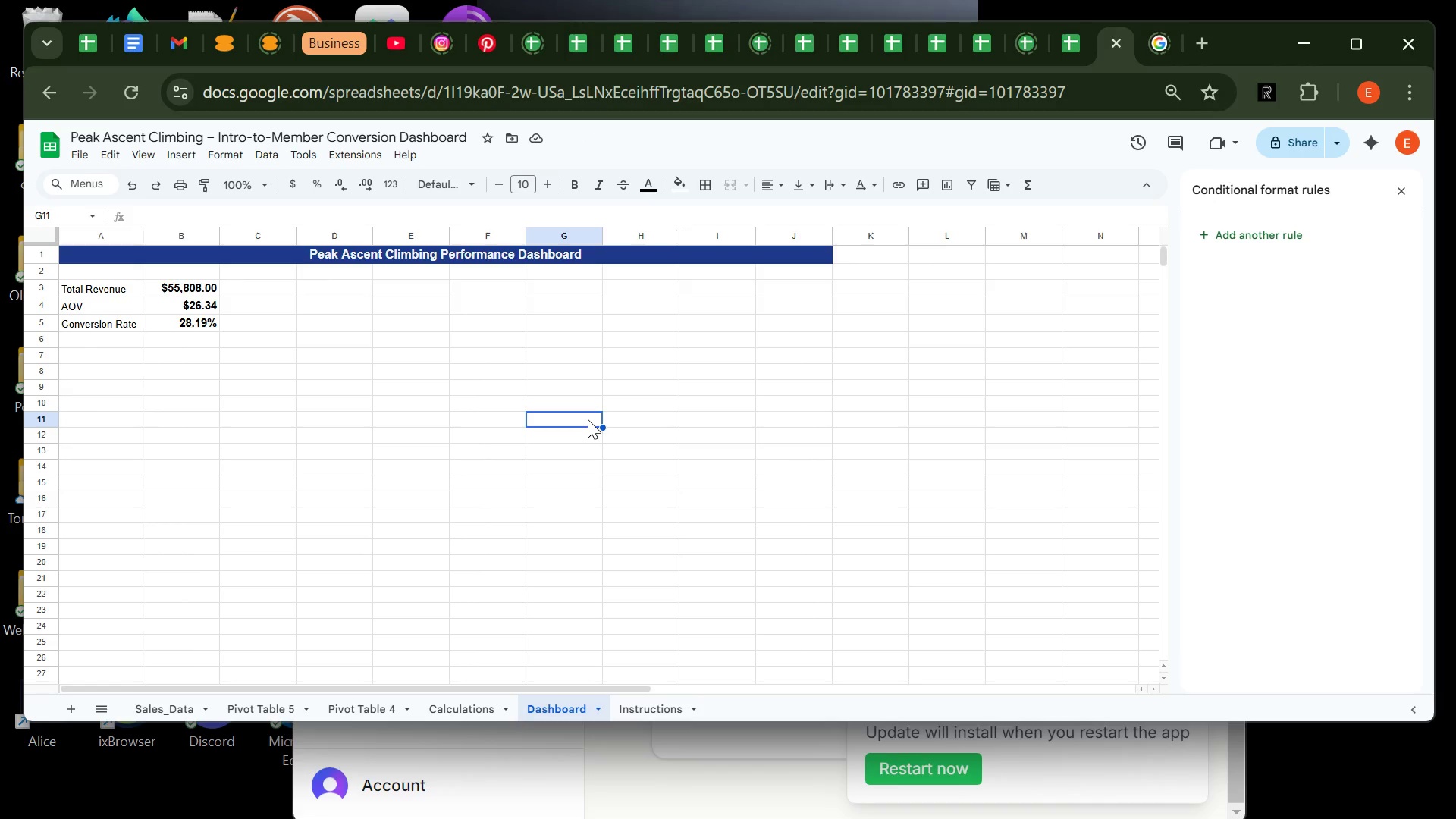 
left_click([93, 287])
 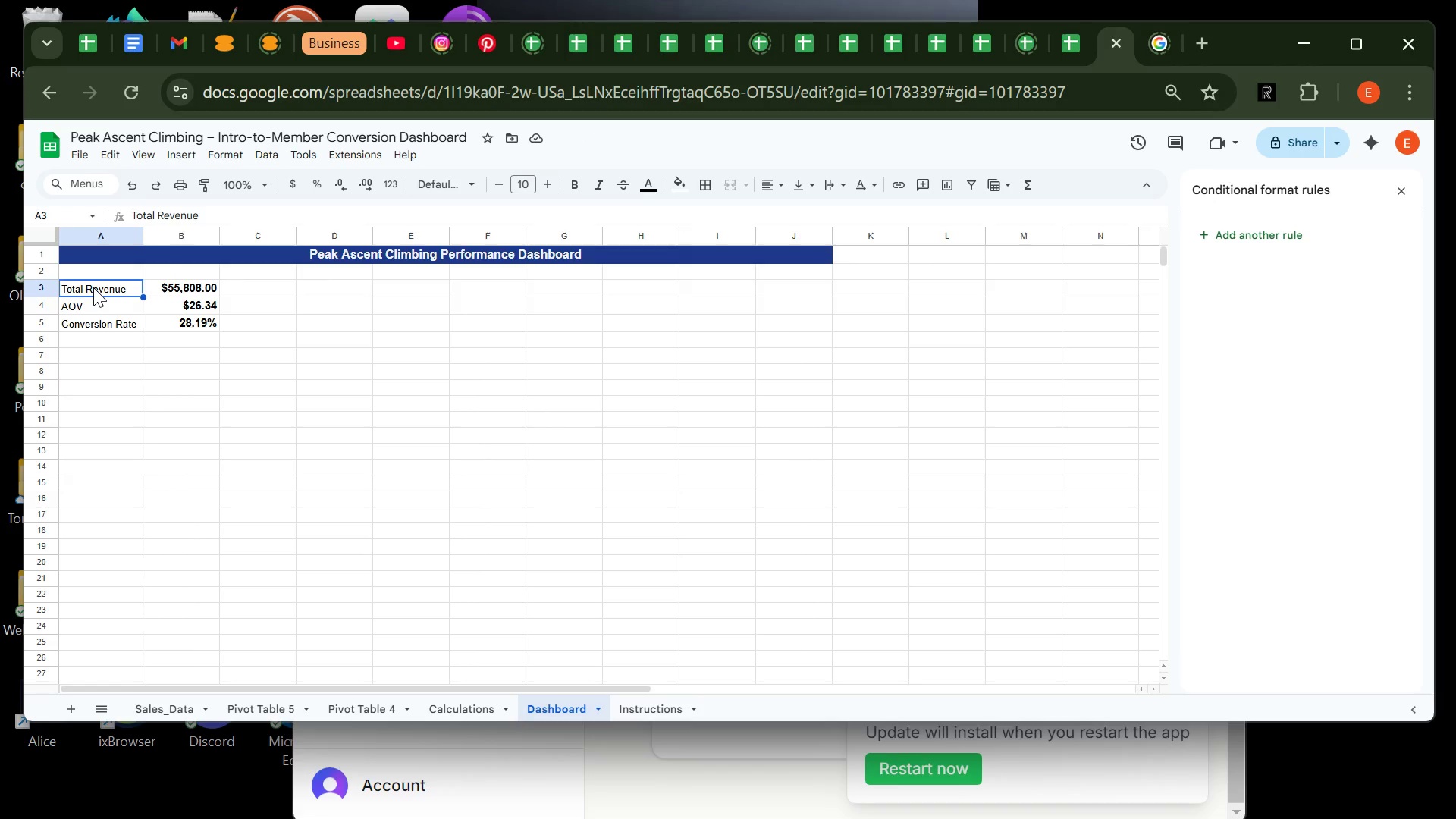 
left_click_drag(start_coordinate=[93, 287], to_coordinate=[180, 322])
 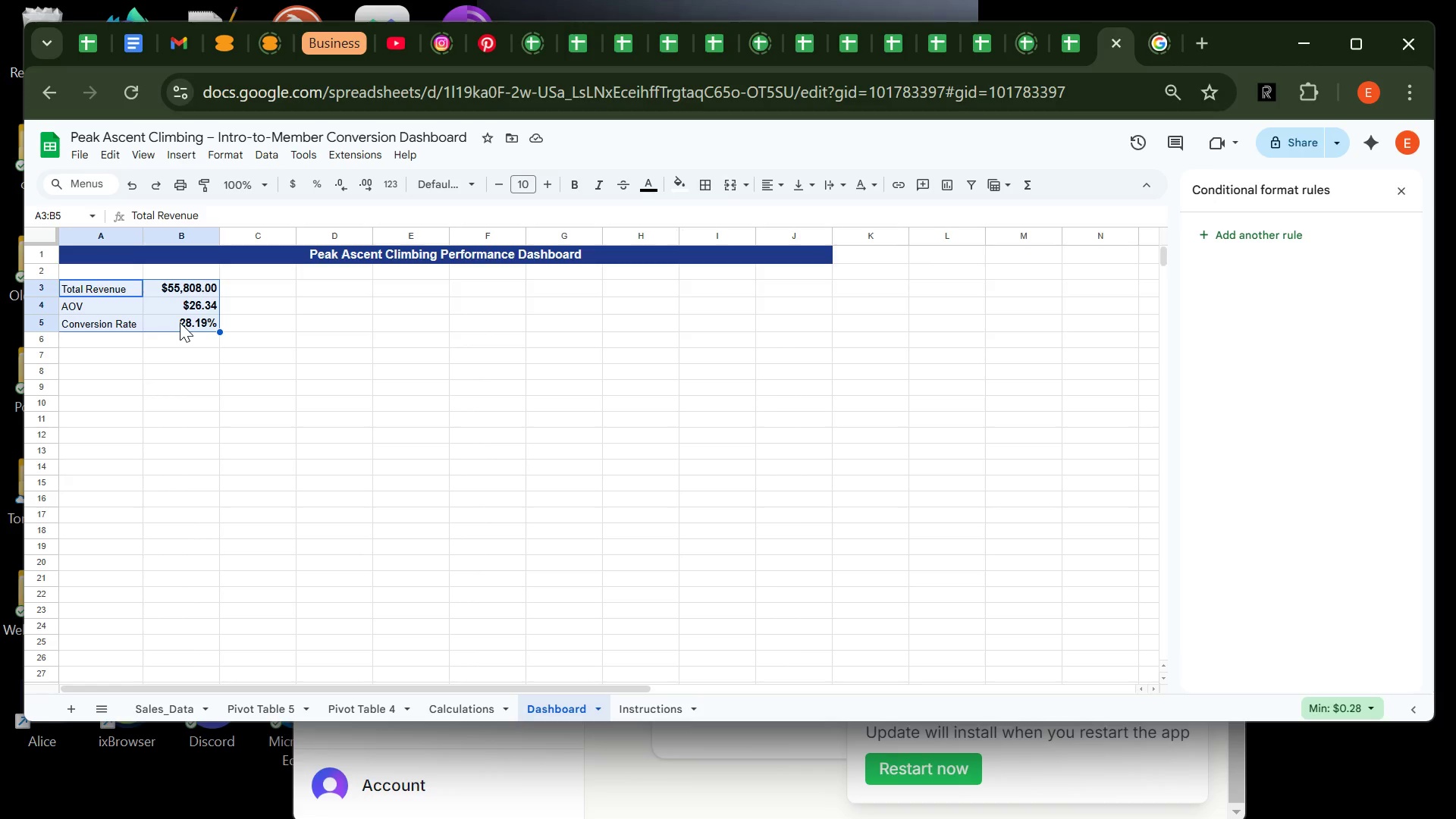 
left_click([180, 322])
 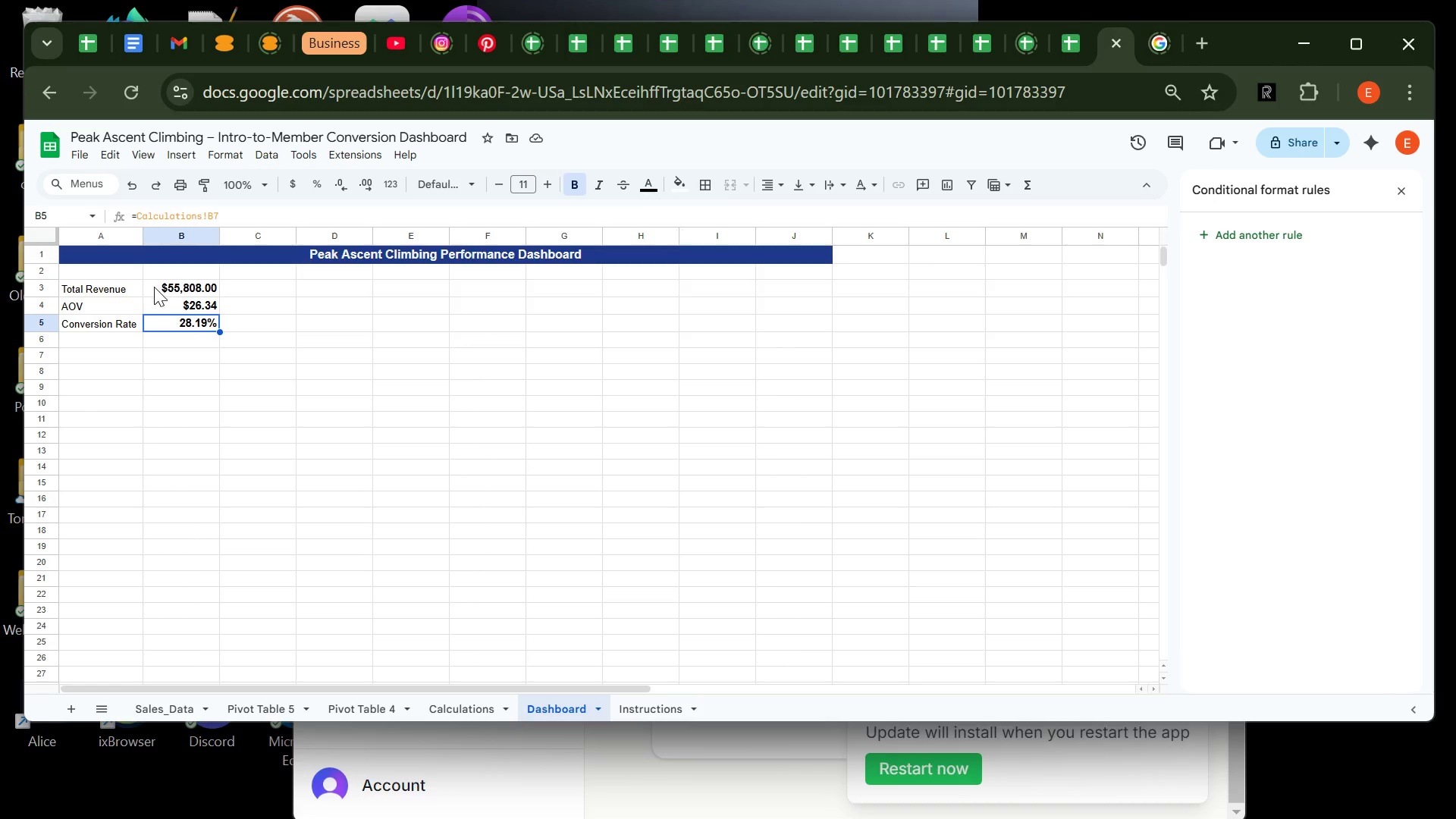 
left_click([152, 287])
 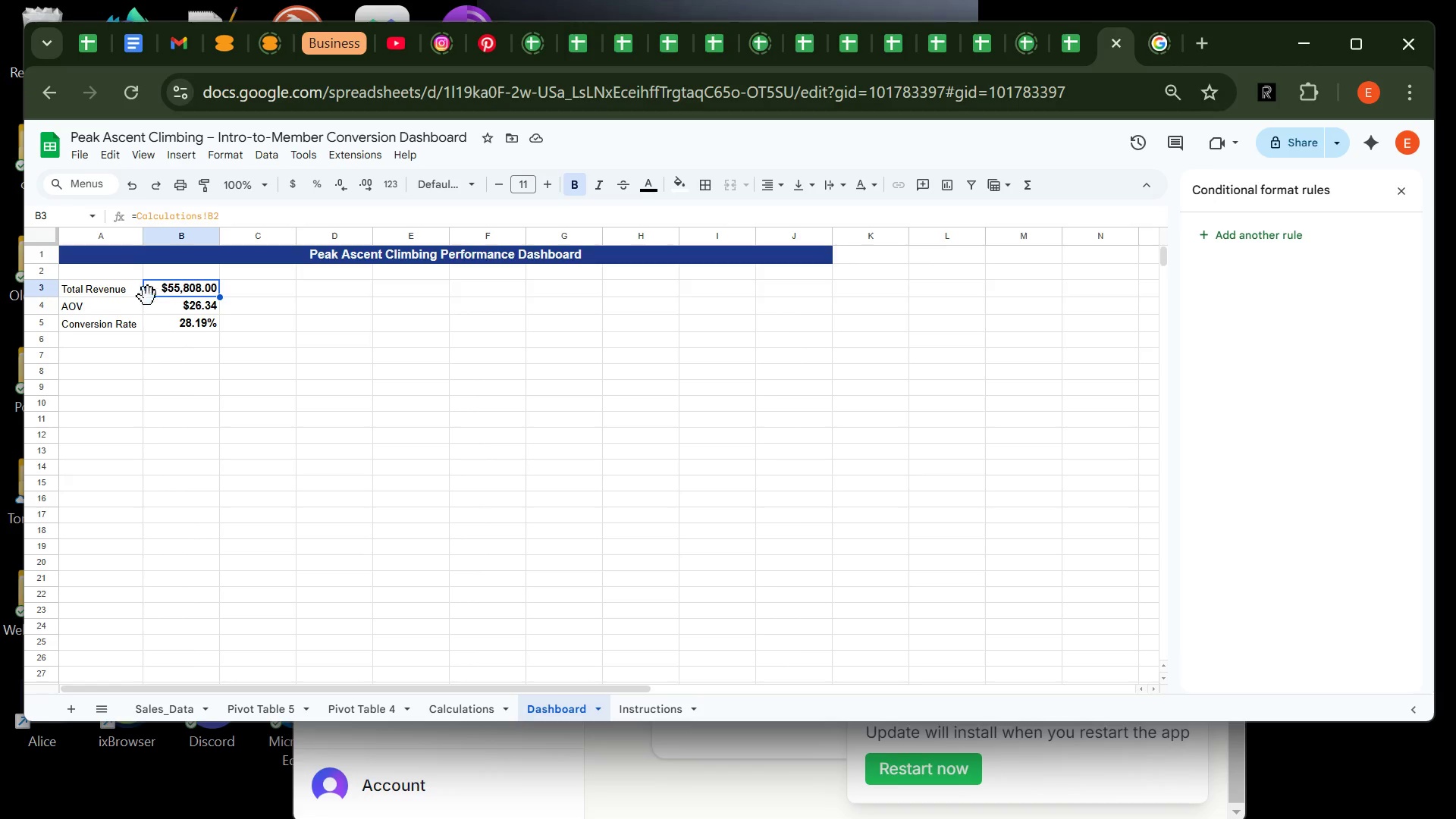 
wait(5.89)
 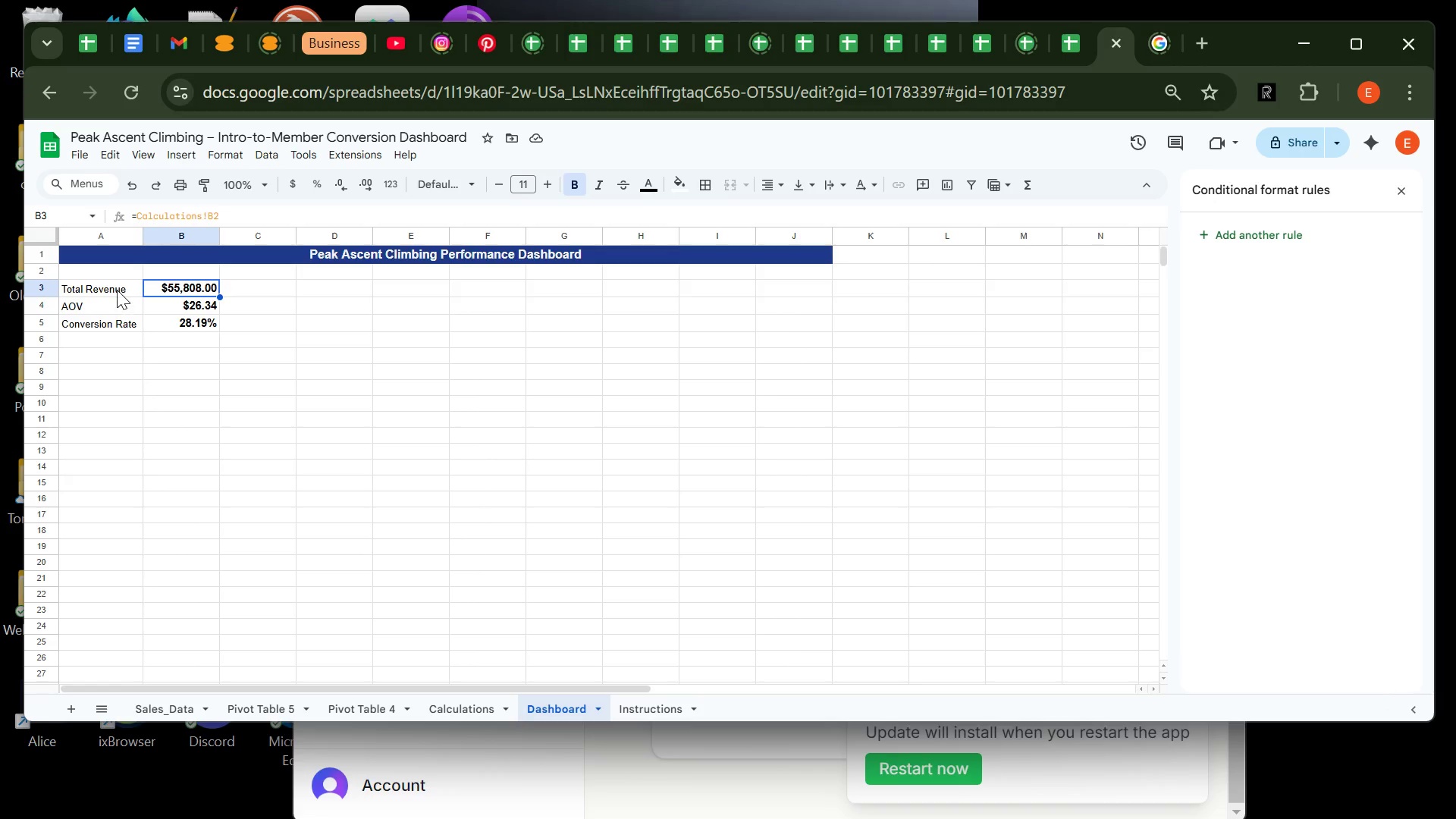 
left_click([108, 290])
 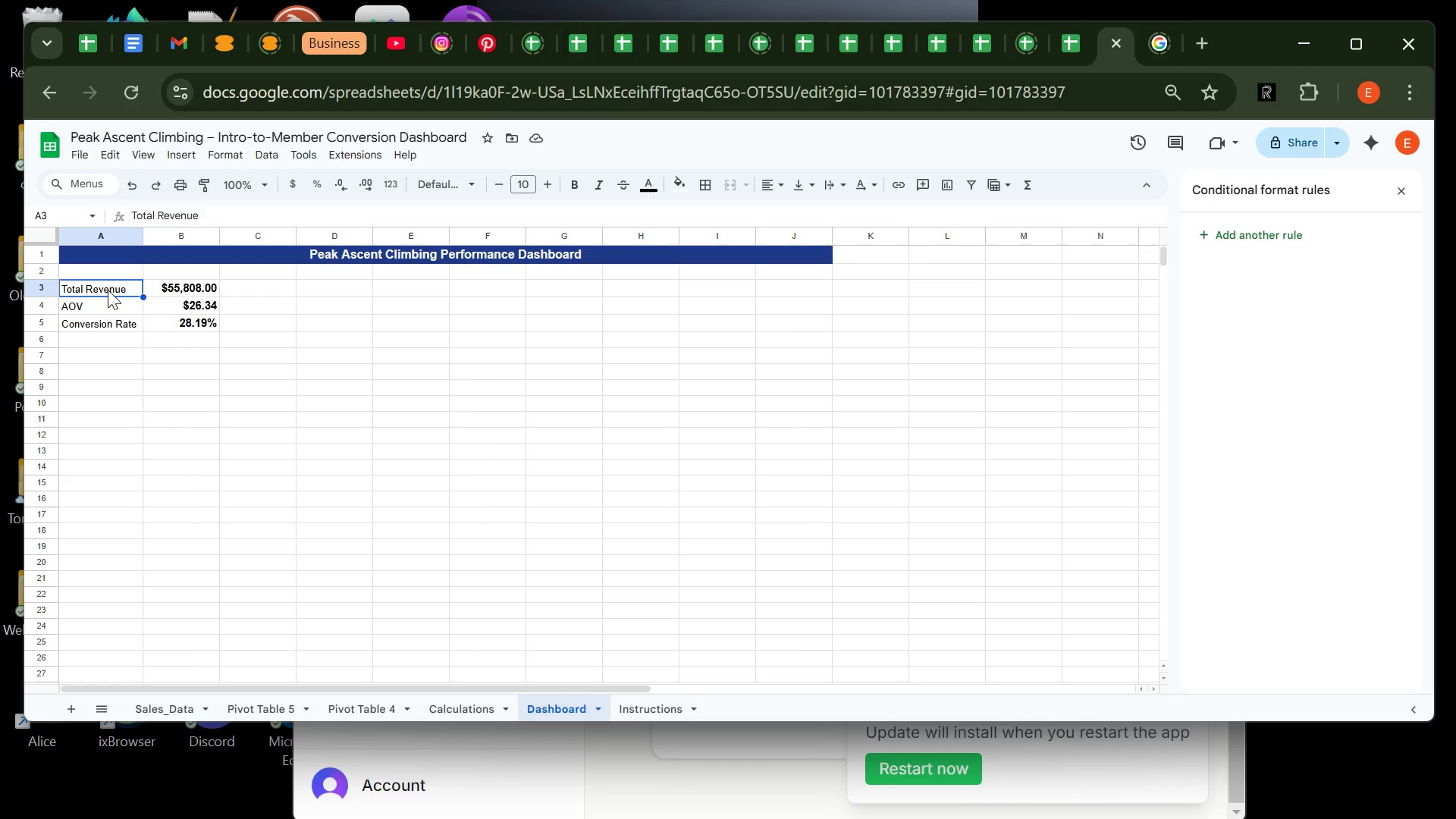 
left_click_drag(start_coordinate=[108, 290], to_coordinate=[108, 321])
 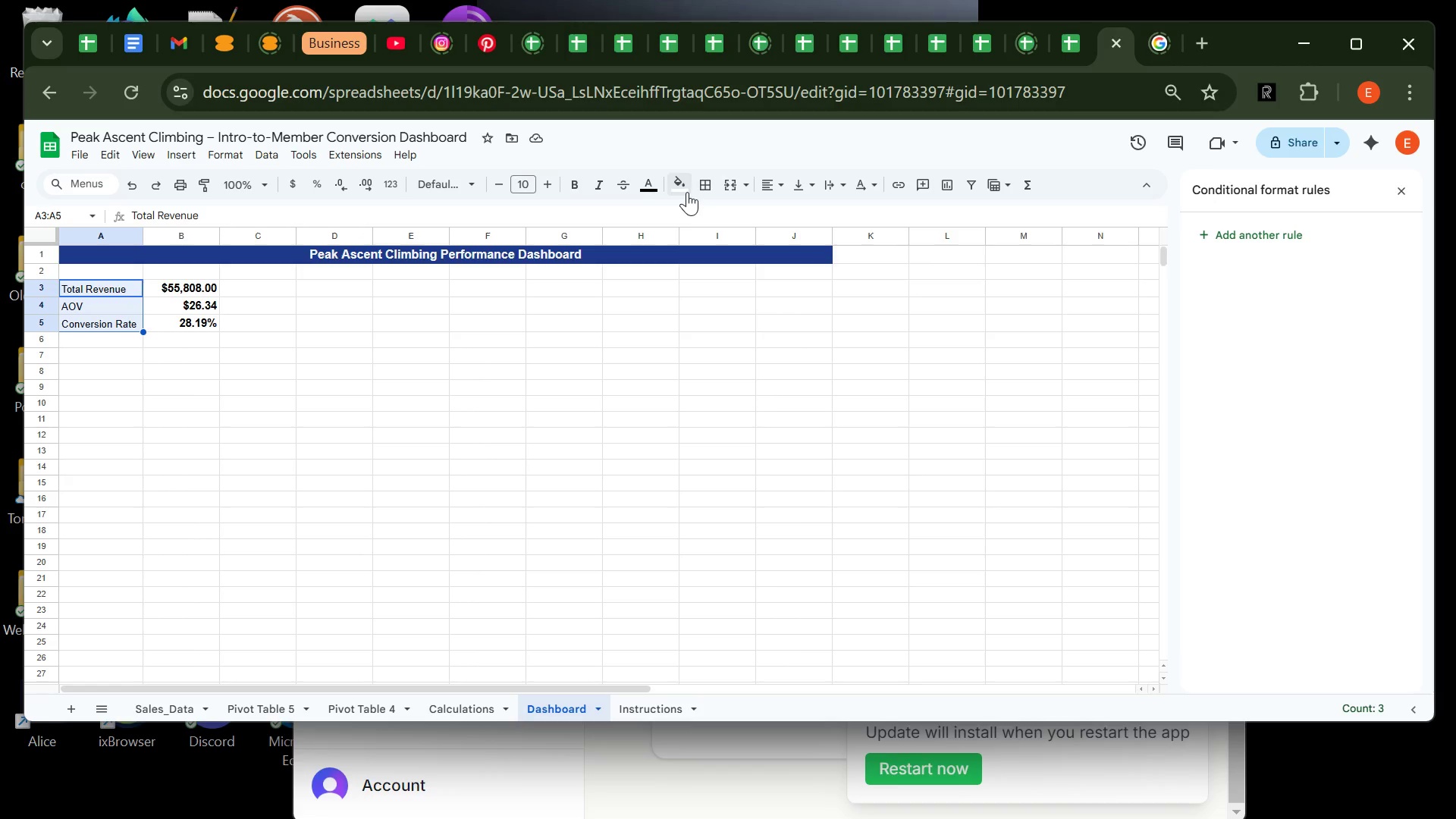 
left_click([686, 190])
 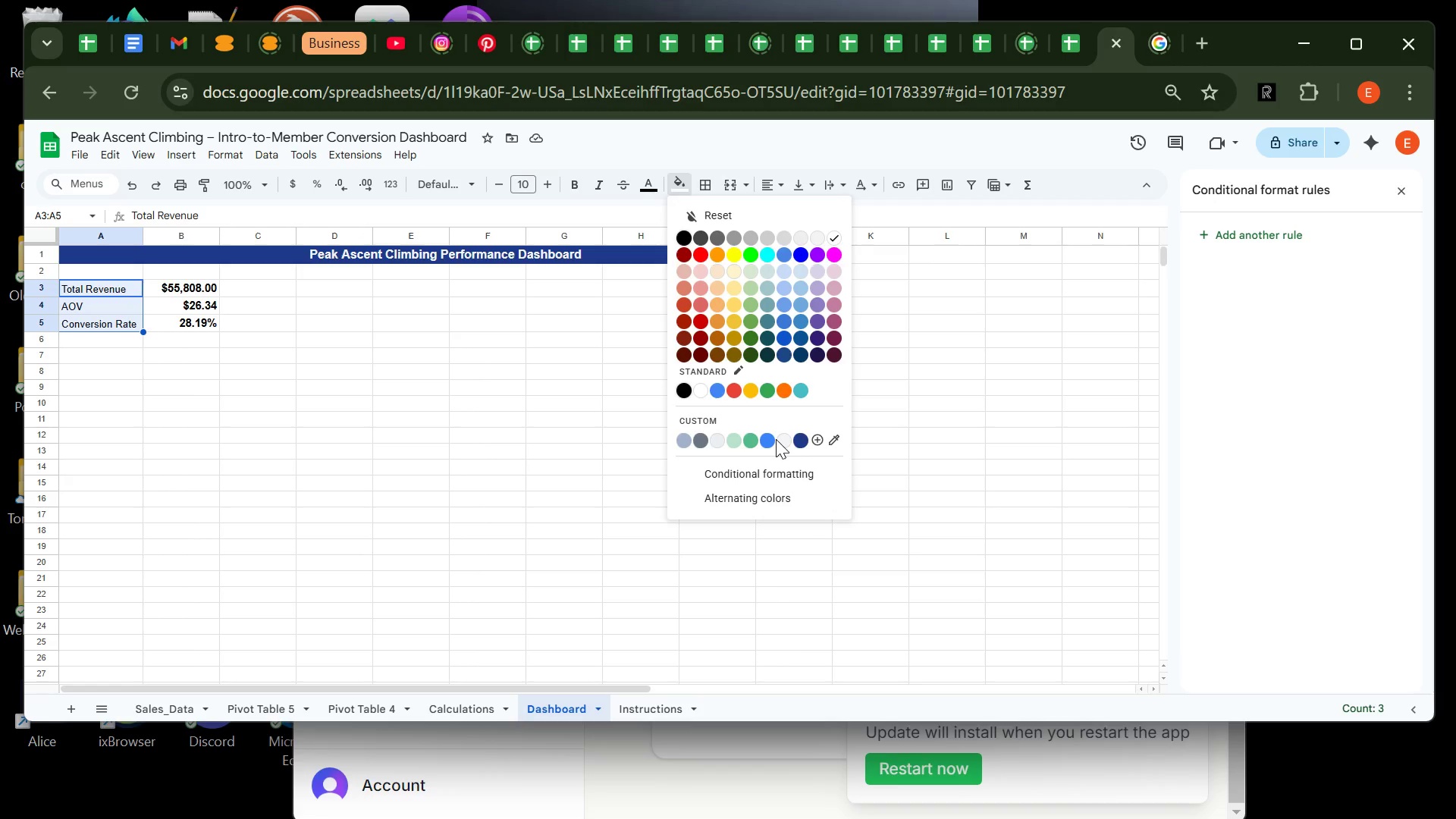 
left_click([783, 439])
 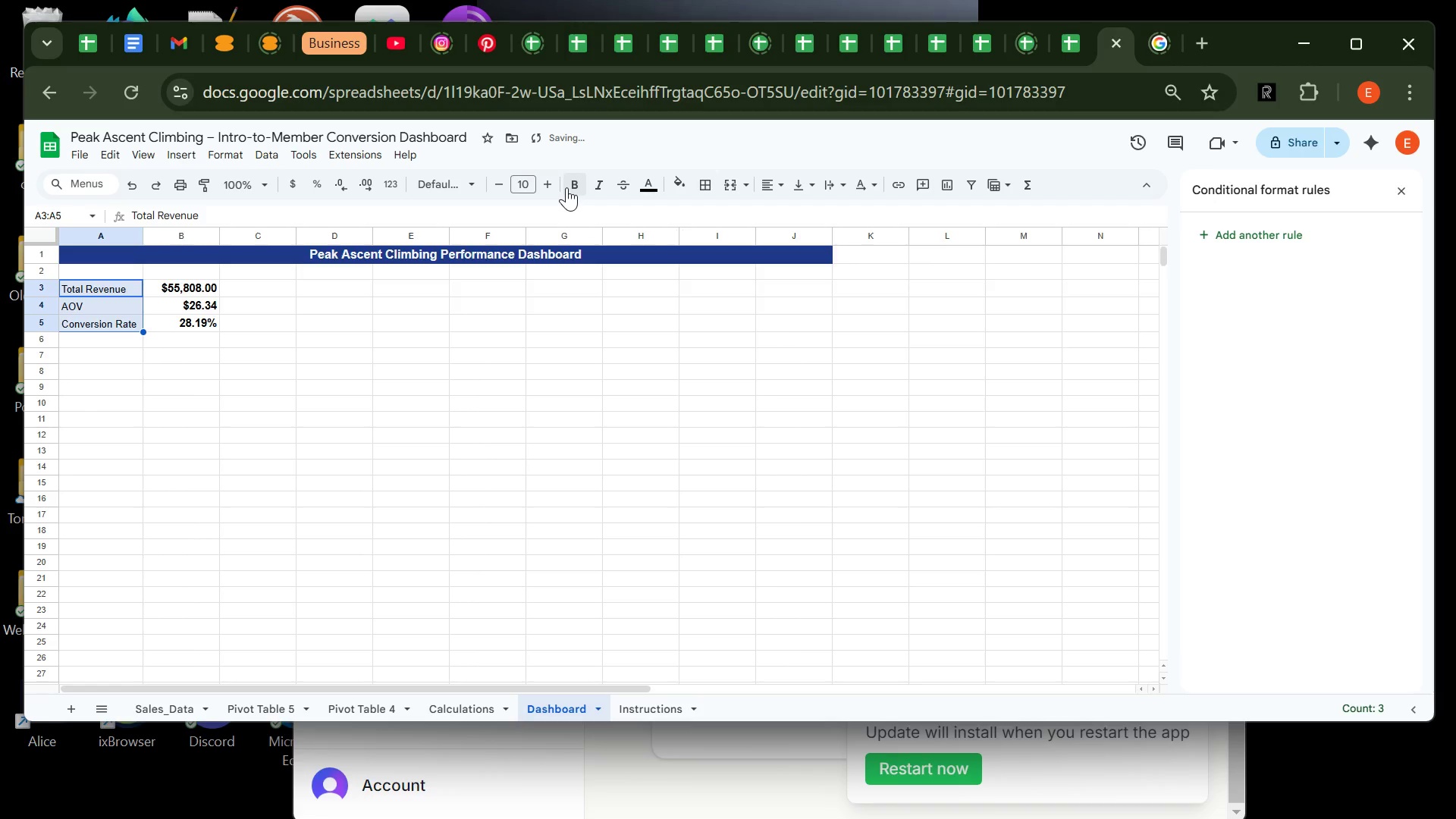 
left_click([568, 188])
 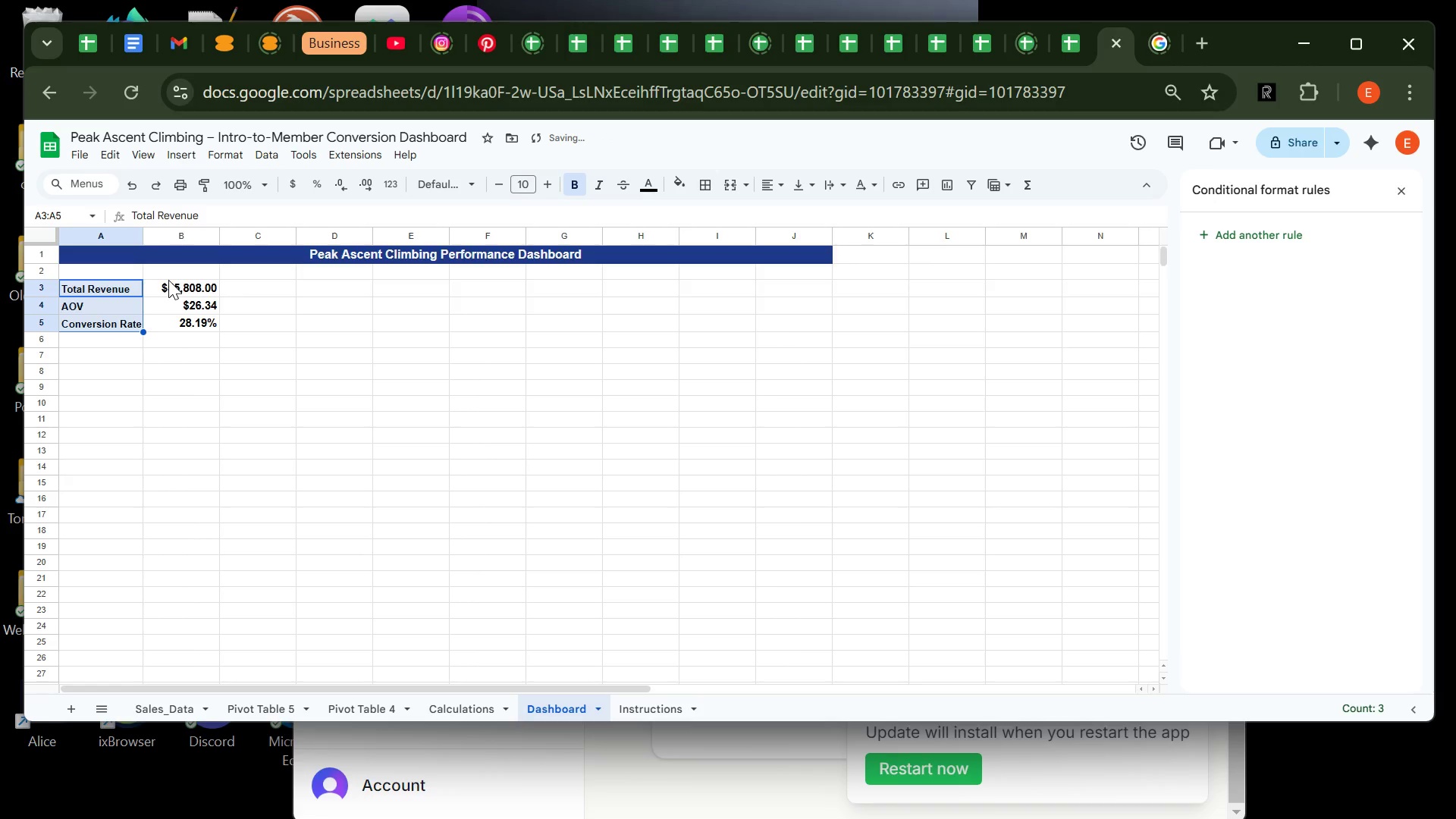 
left_click([168, 280])
 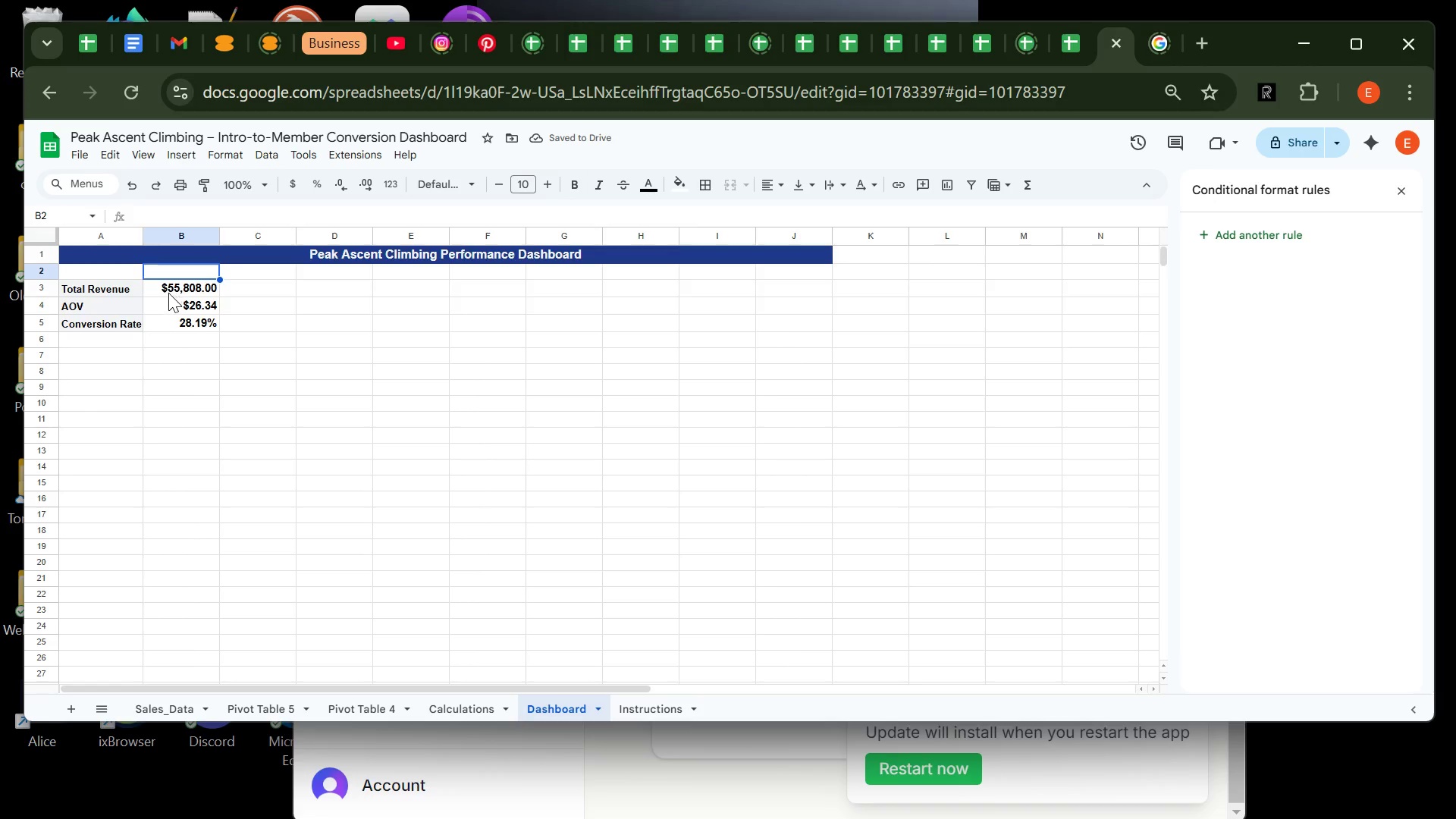 
left_click([168, 293])
 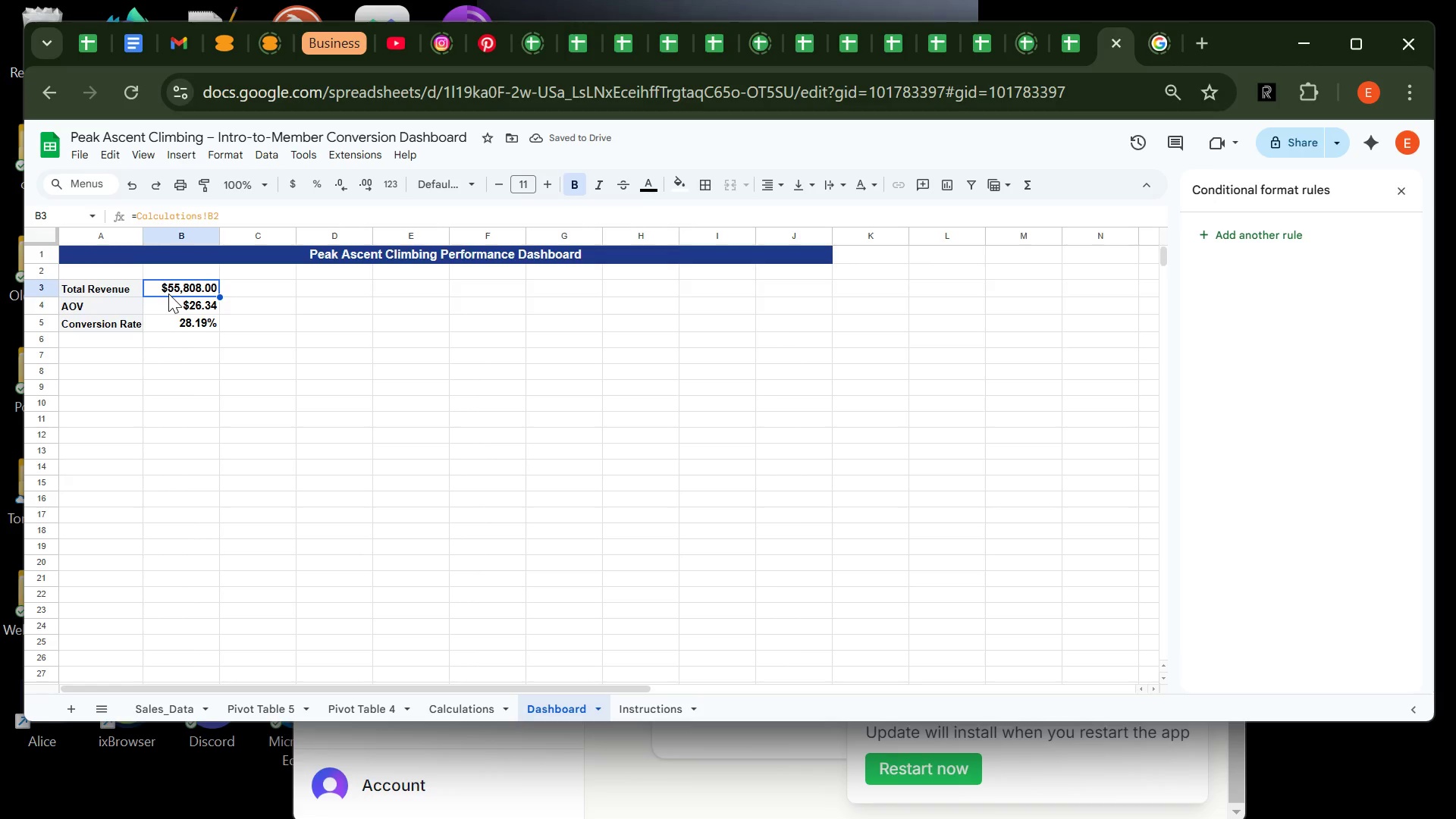 
left_click_drag(start_coordinate=[168, 293], to_coordinate=[171, 326])
 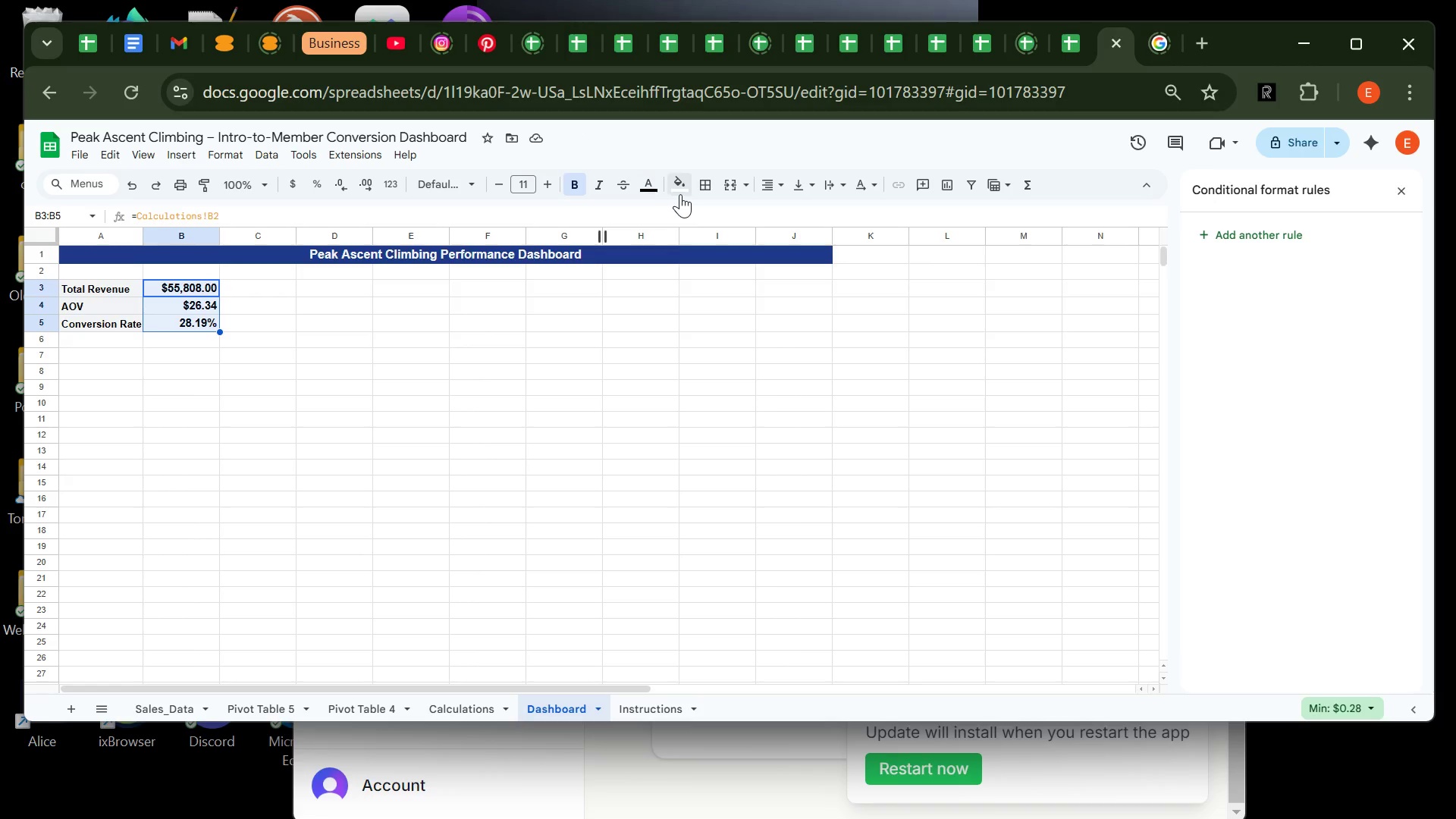 
left_click([688, 189])
 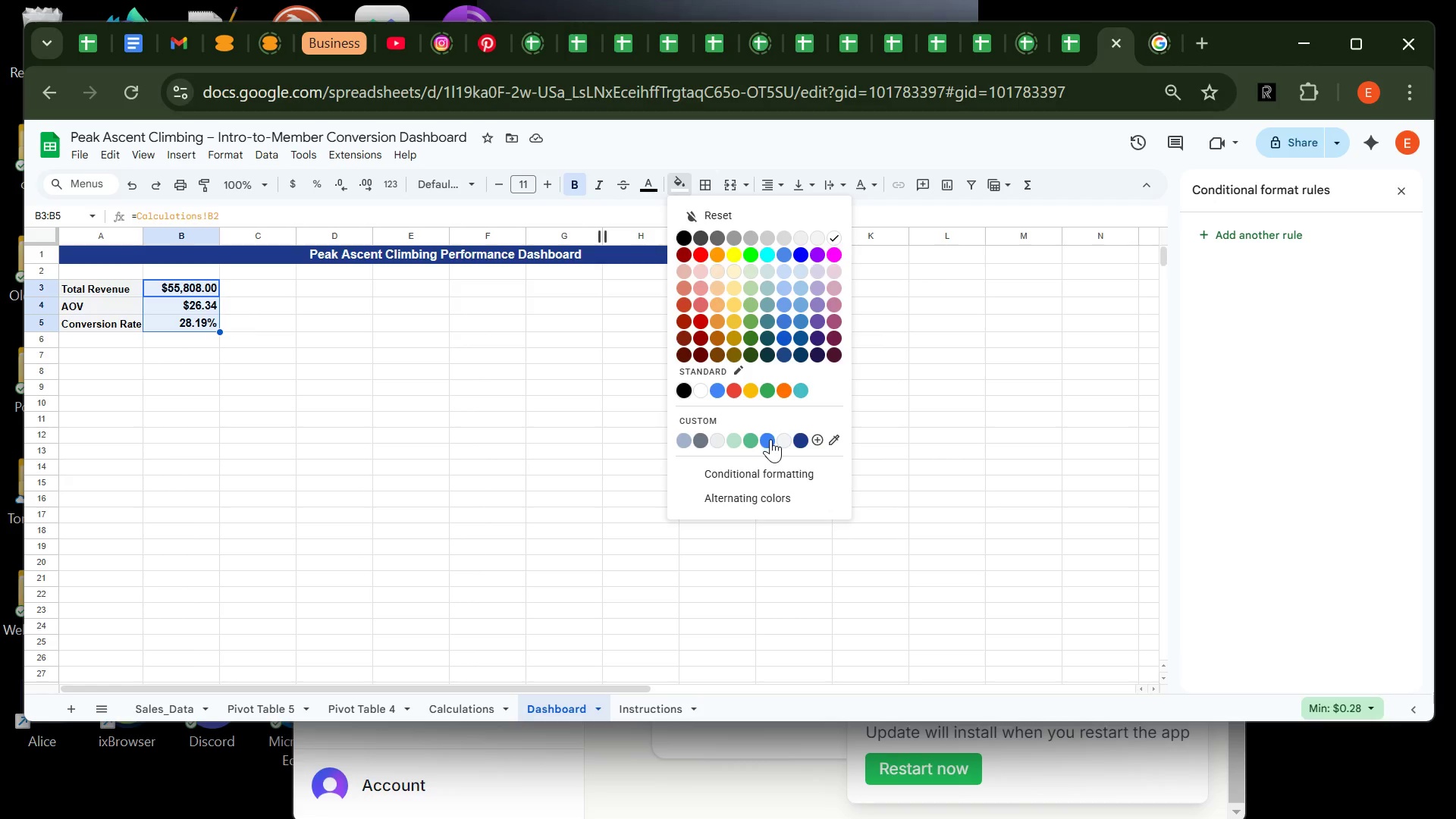 
left_click([770, 439])
 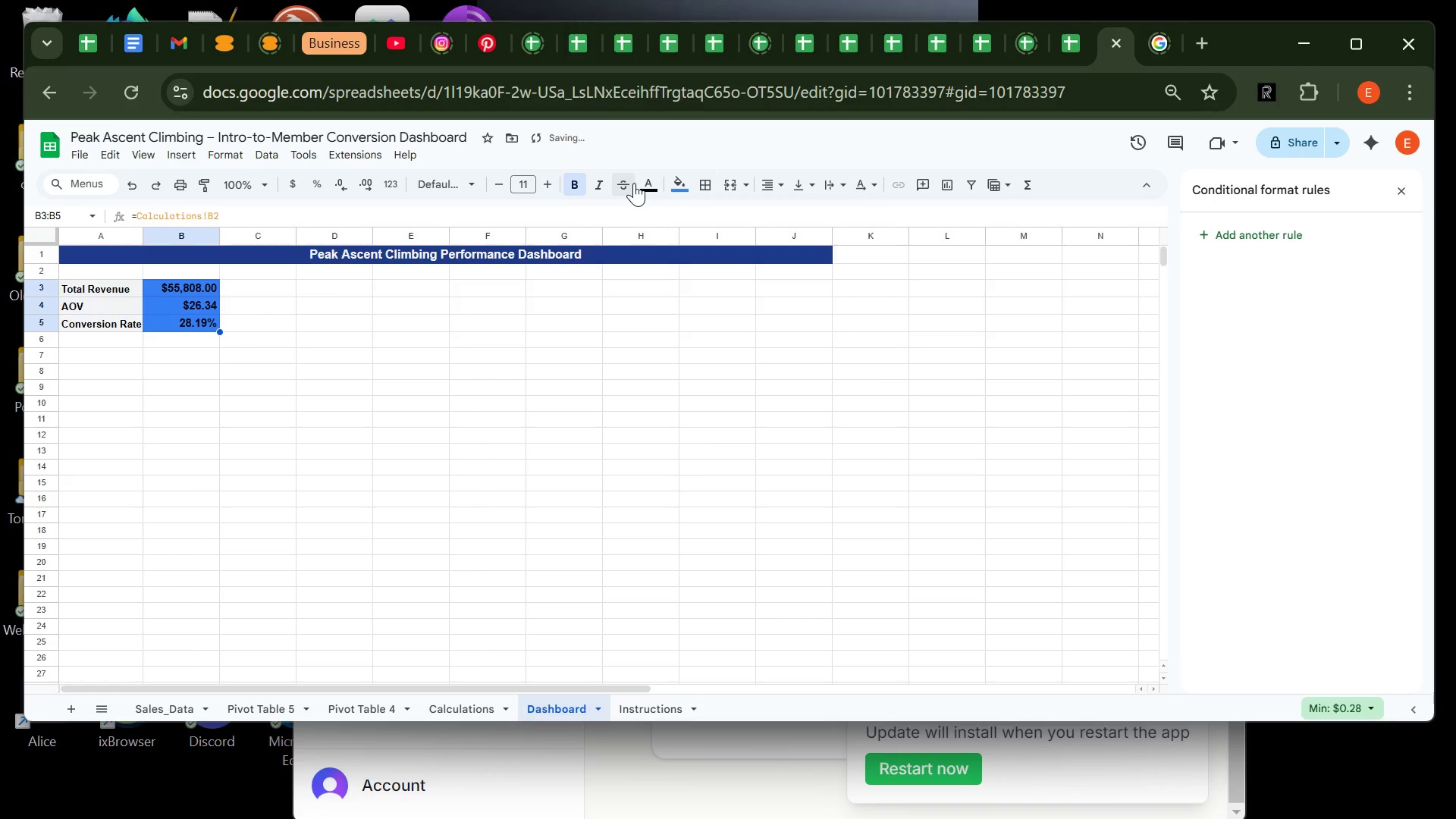 
left_click([651, 184])
 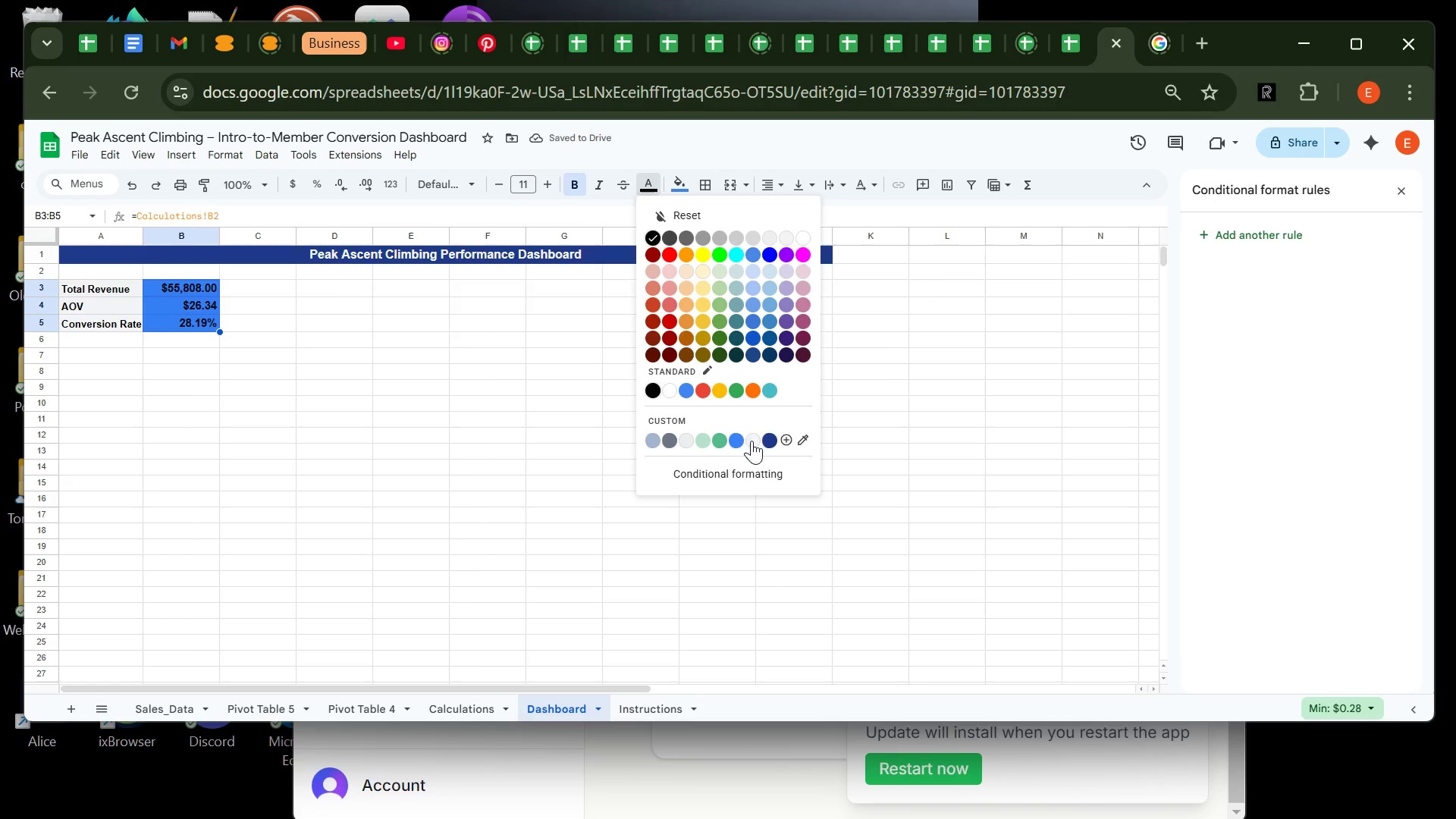 
left_click([756, 441])
 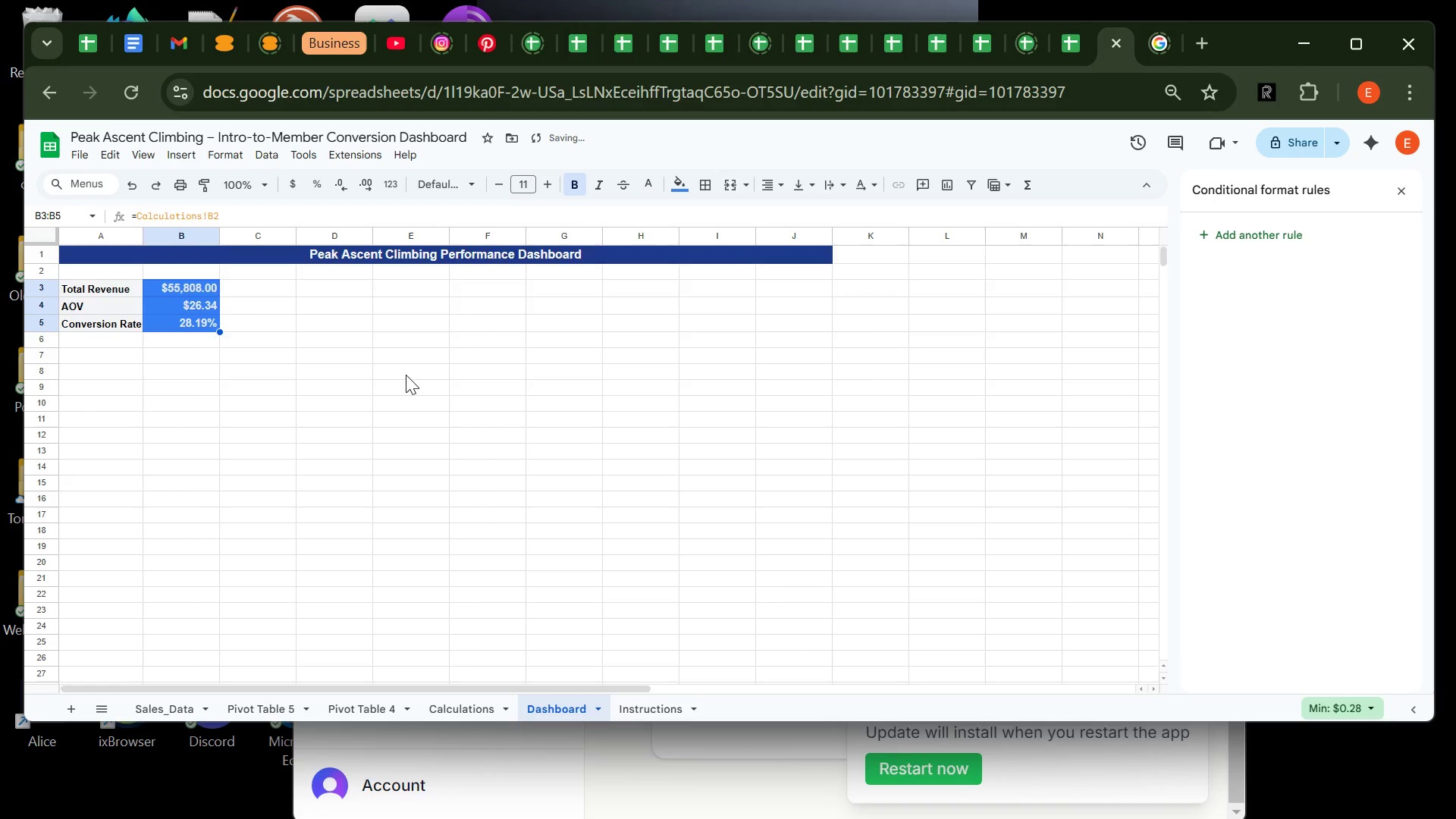 
left_click([406, 375])
 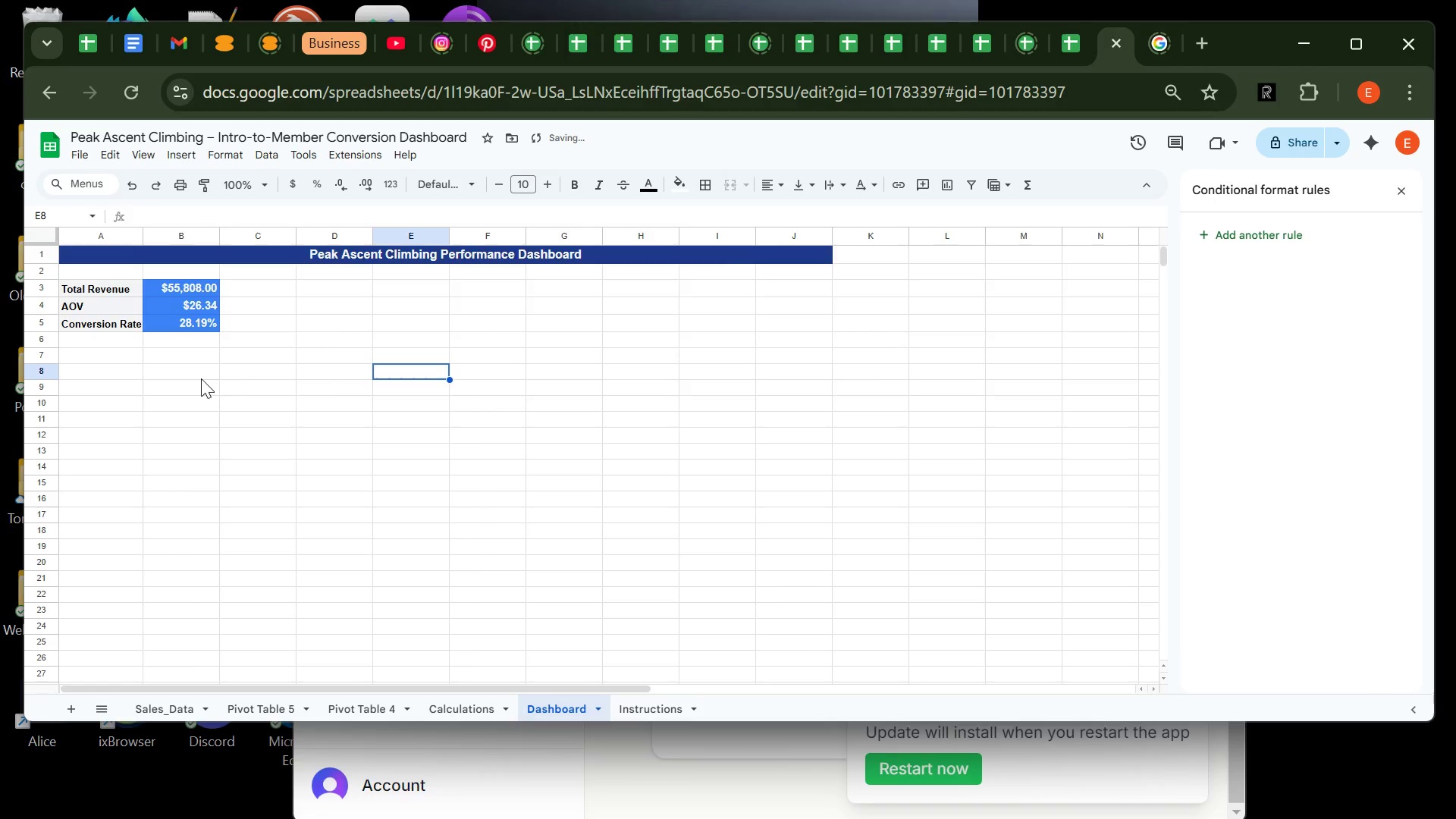 
left_click([201, 378])
 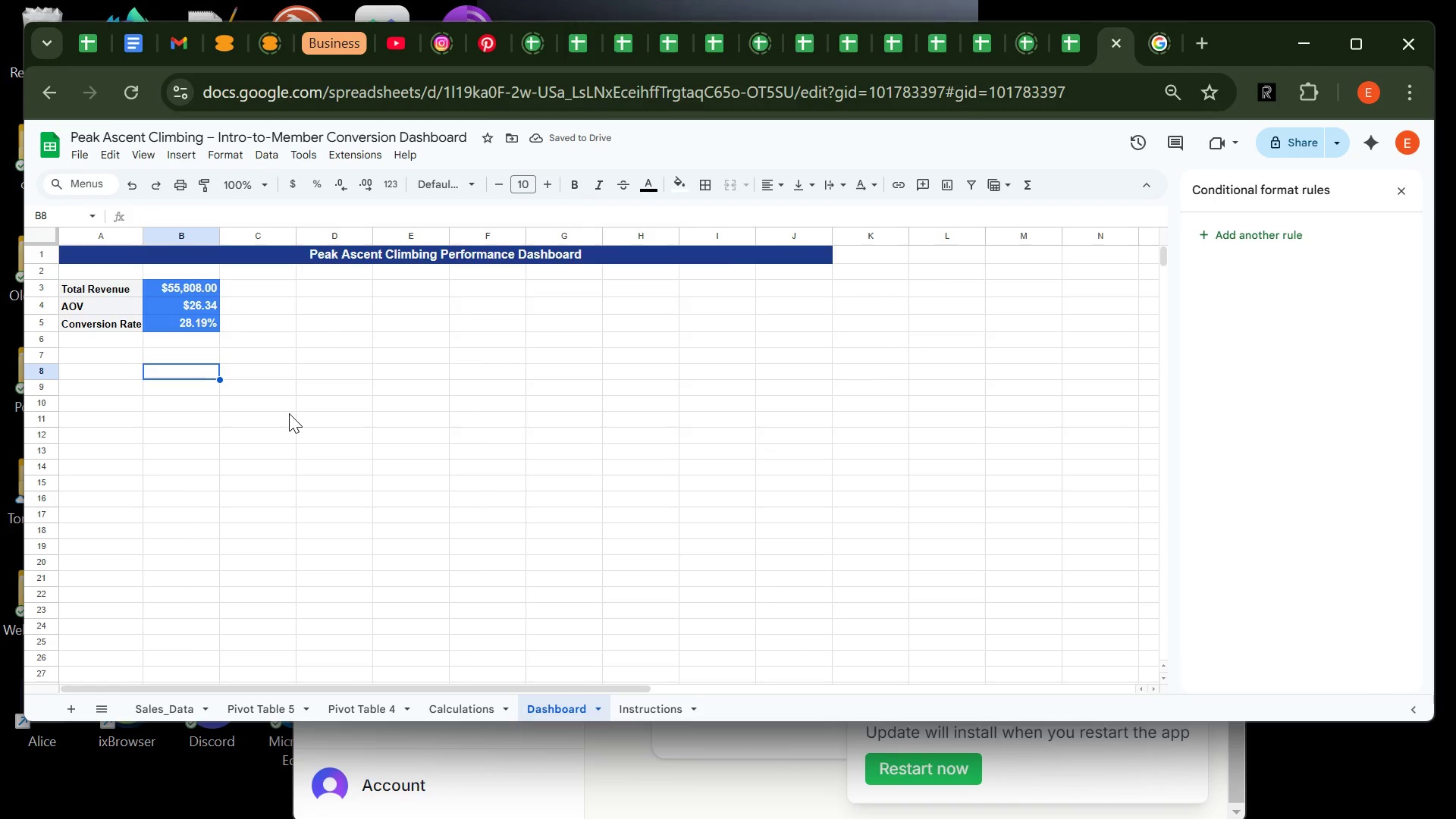 
left_click([289, 413])
 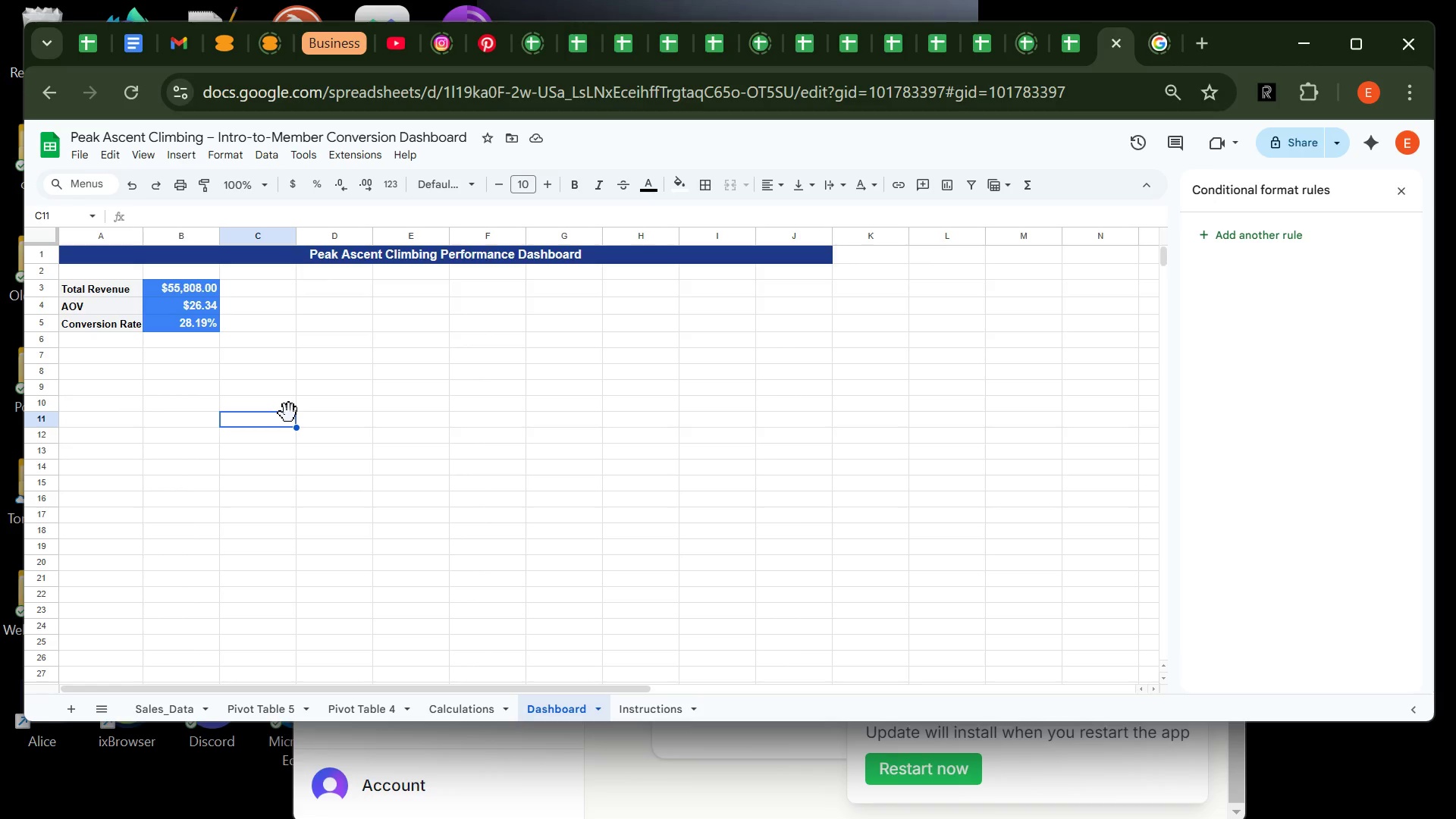 
wait(7.05)
 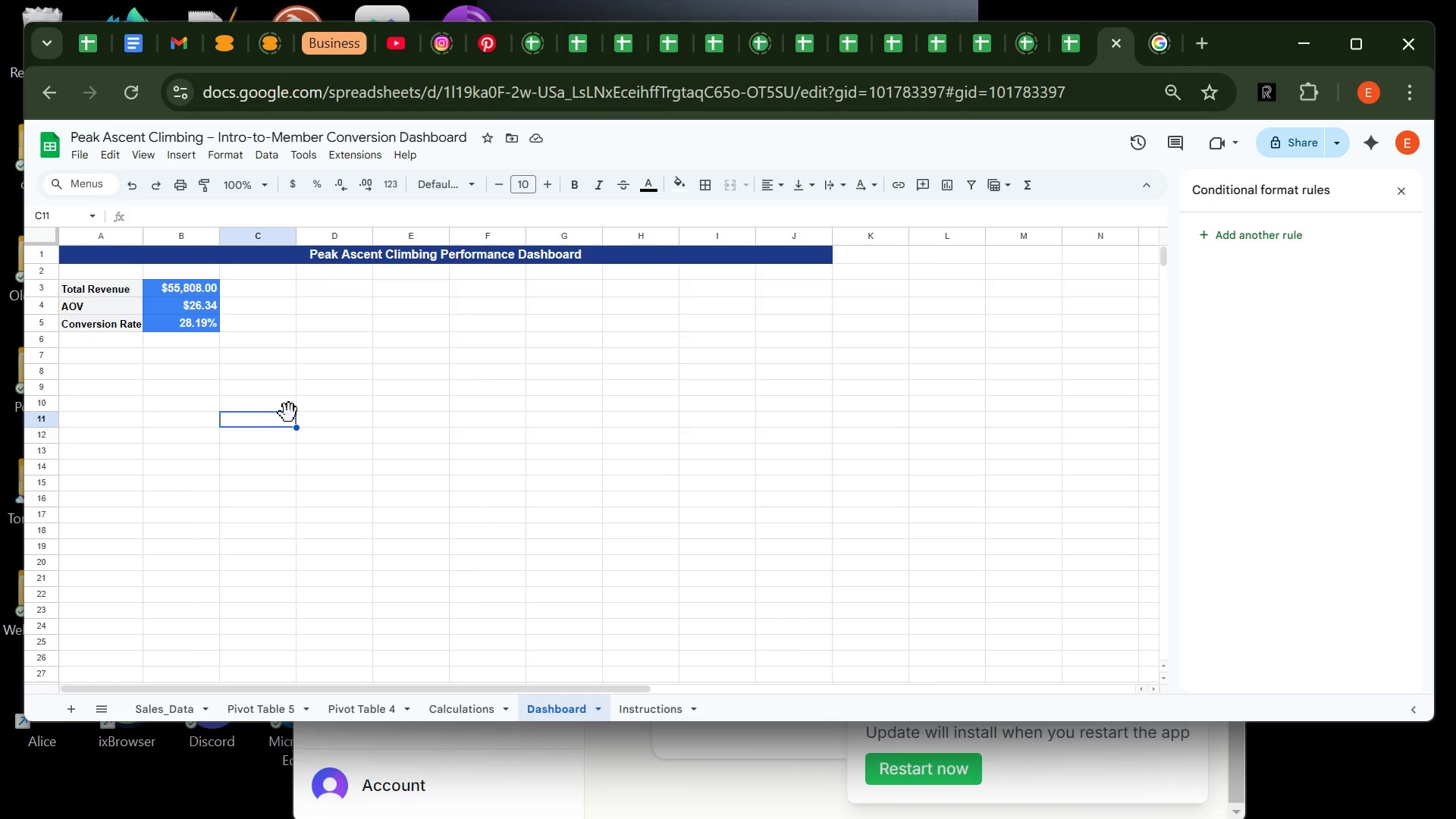 
left_click_drag(start_coordinate=[243, 288], to_coordinate=[381, 506])
 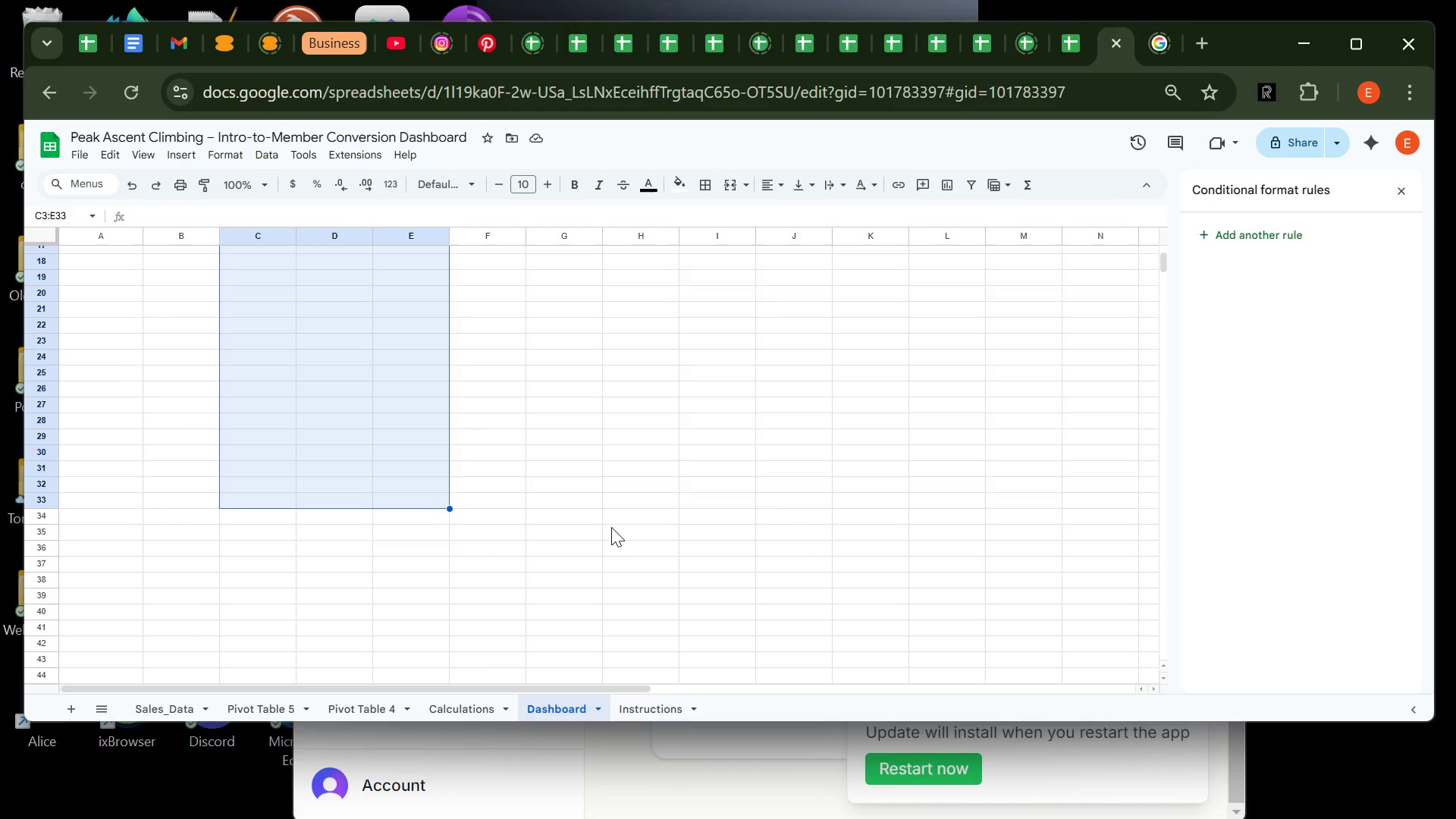 
left_click([611, 527])
 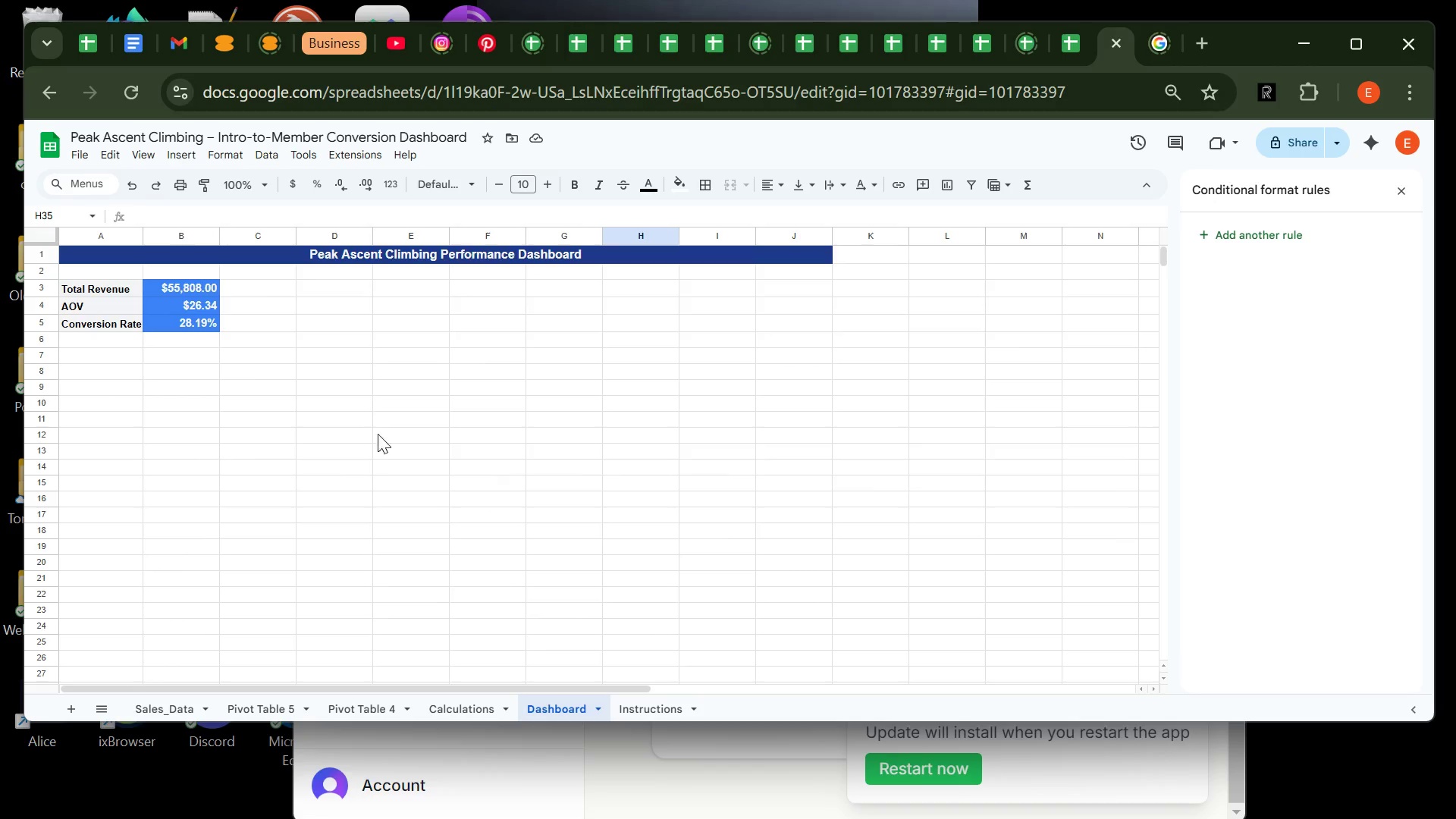 
left_click([282, 411])
 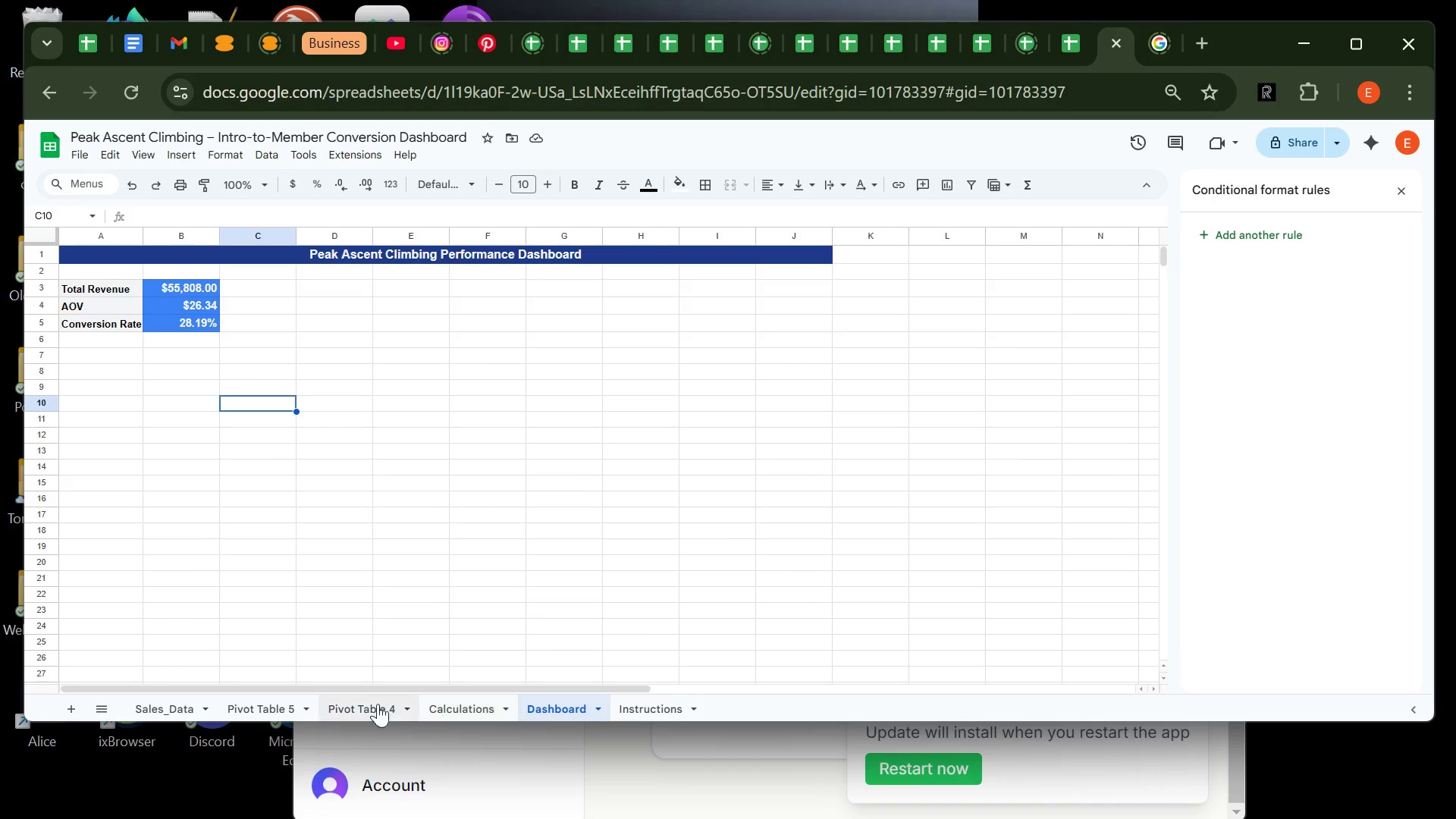 
left_click([258, 709])
 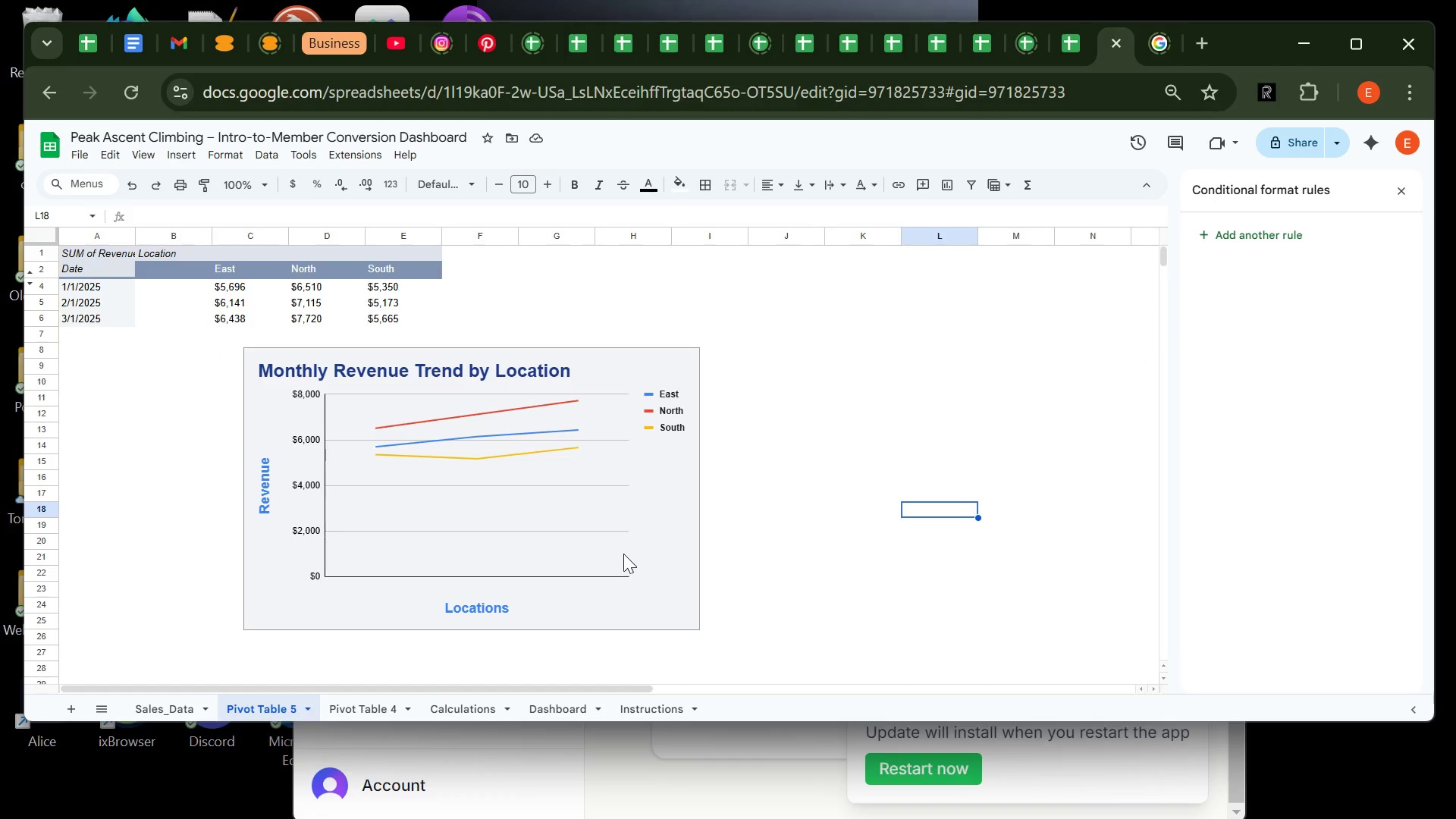 
left_click([647, 552])
 